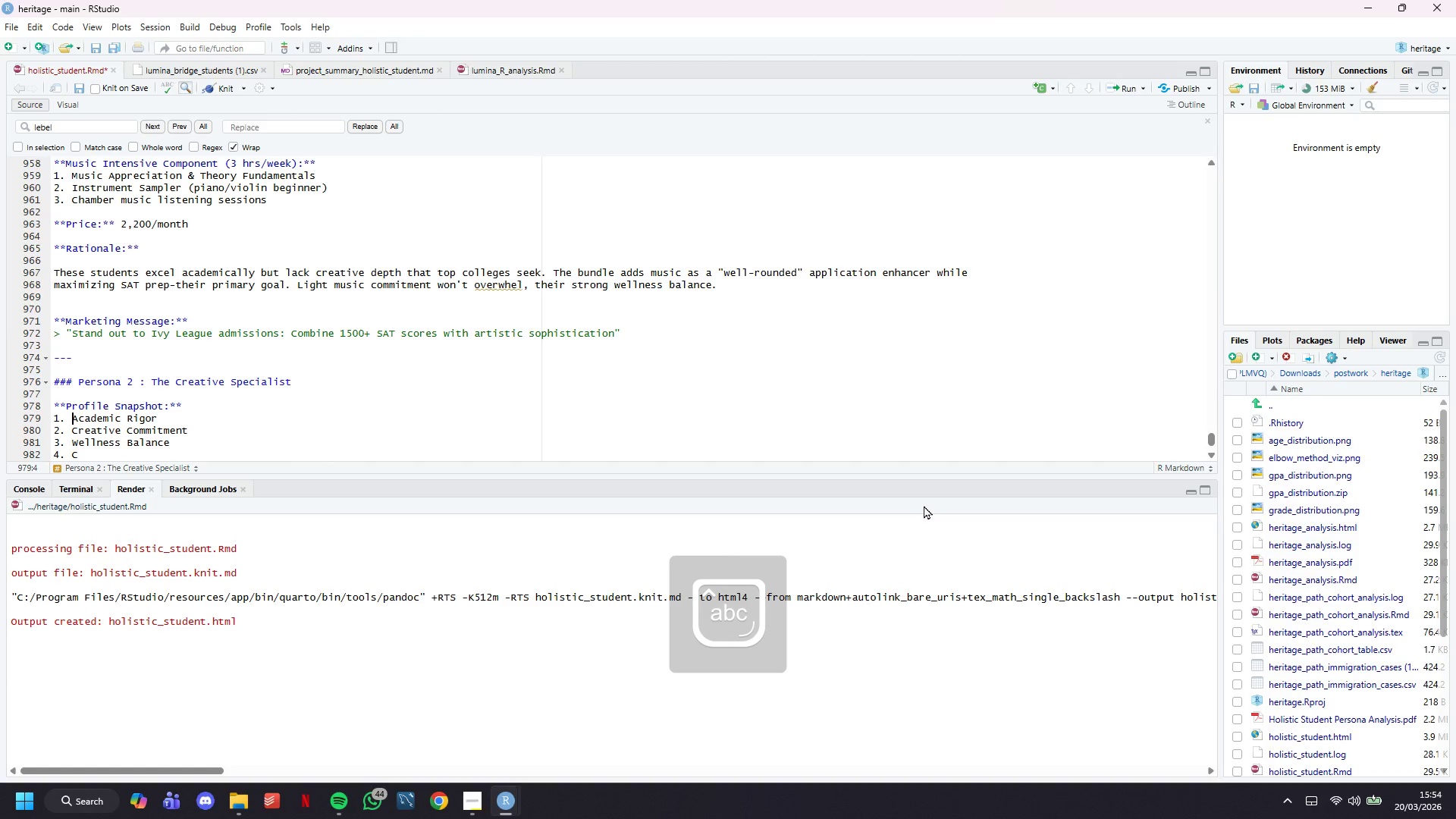 
key(ArrowUp)
 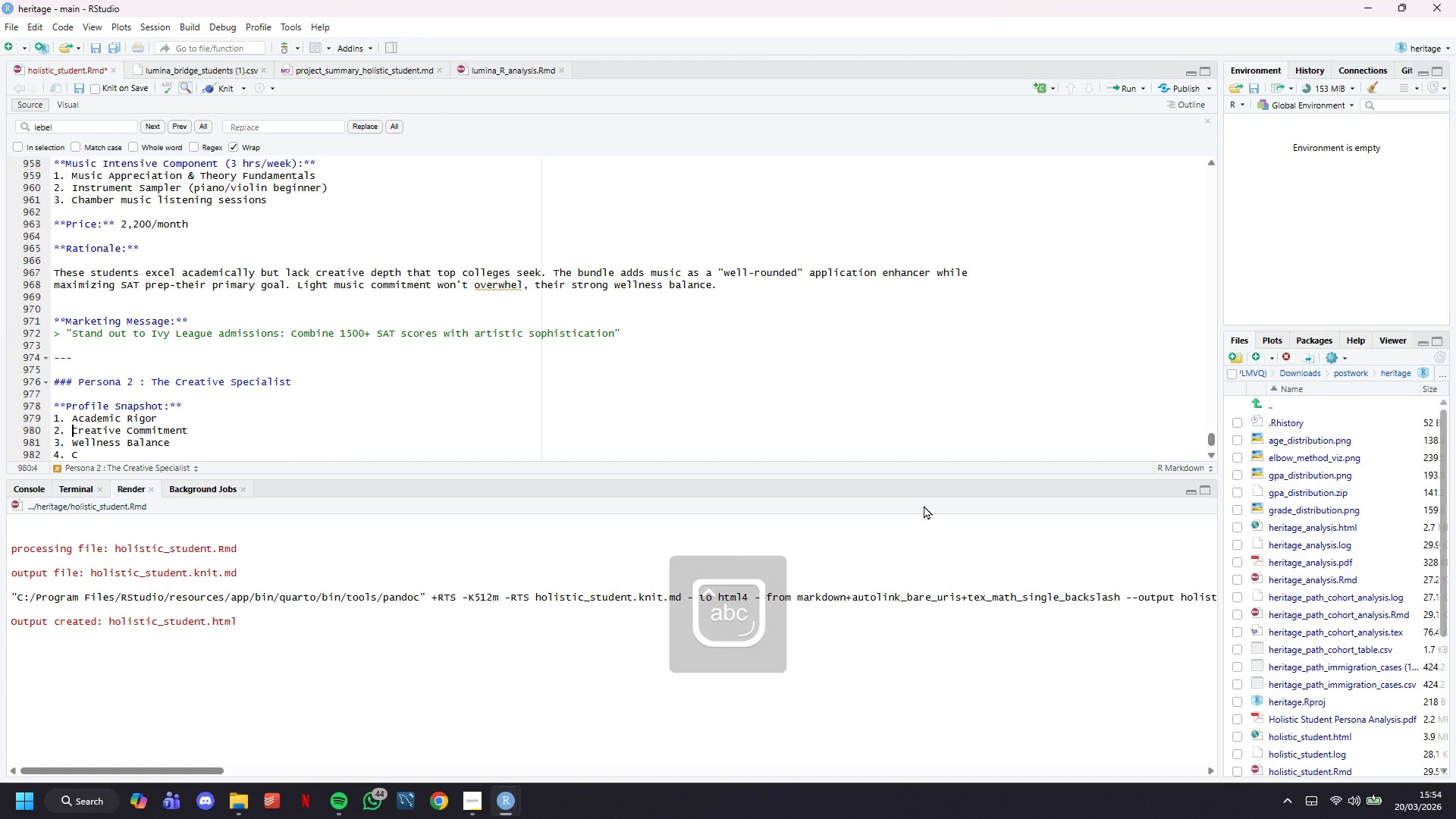 
key(ArrowDown)
 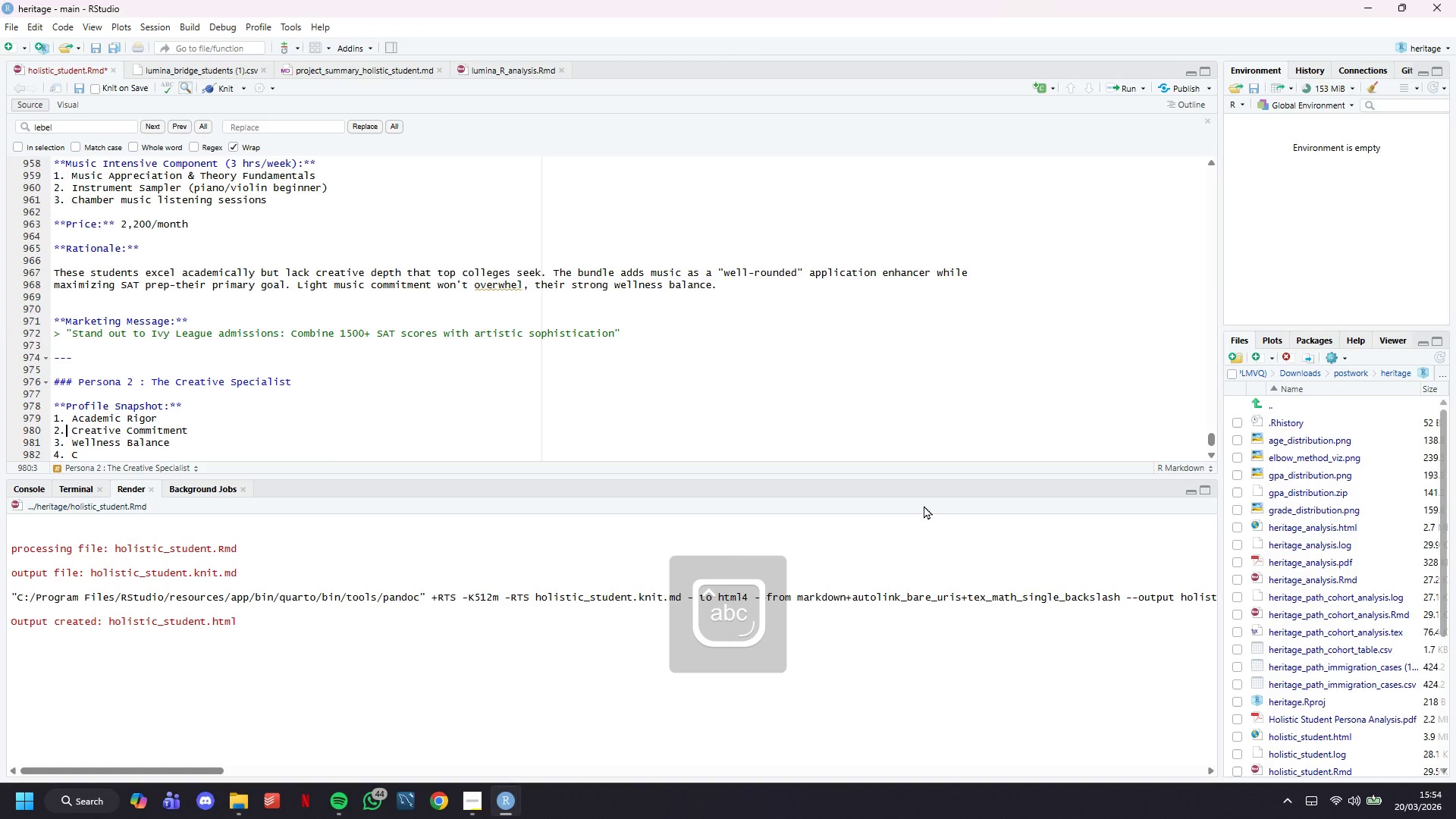 
key(ArrowLeft)
 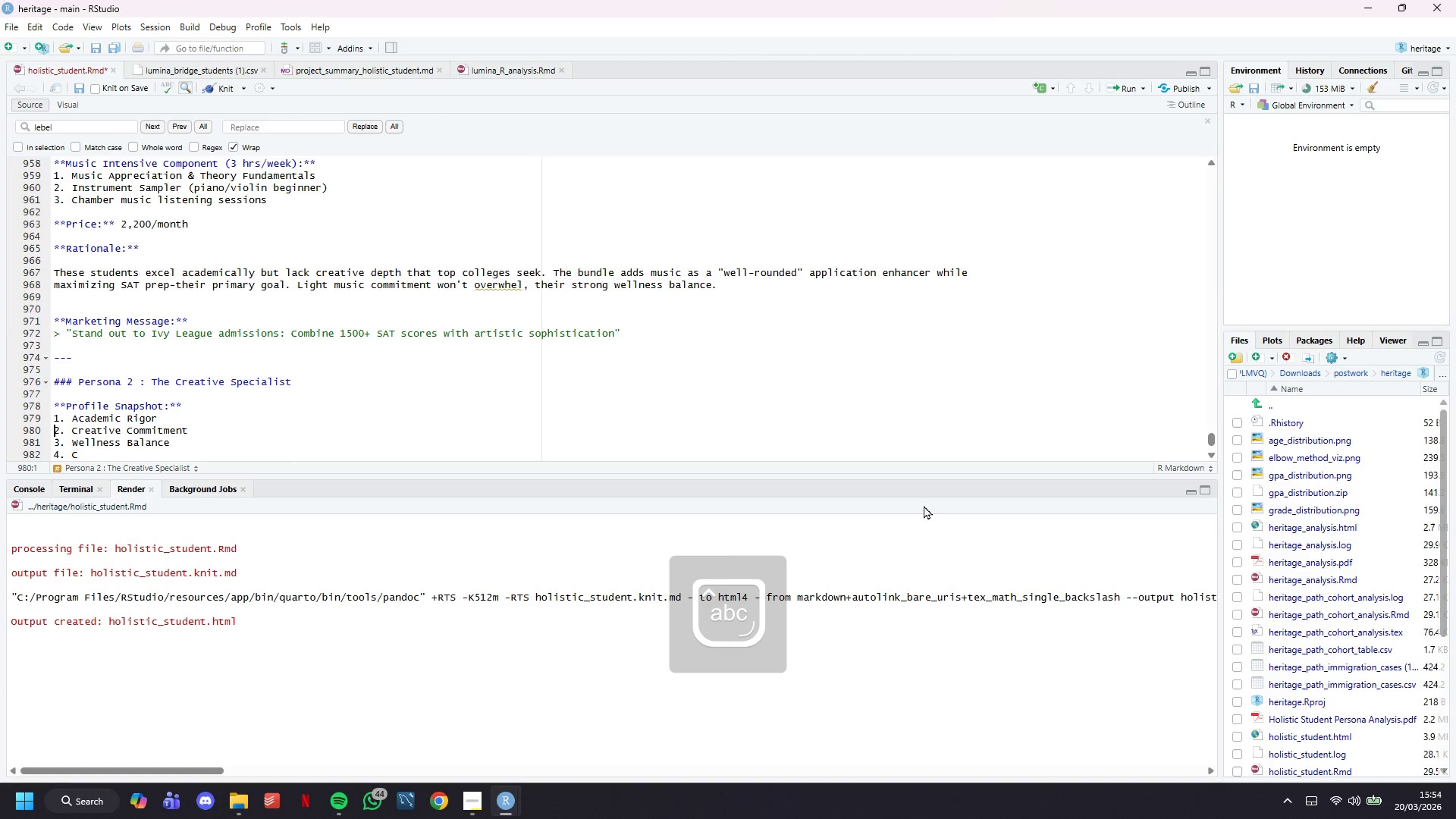 
key(ArrowLeft)
 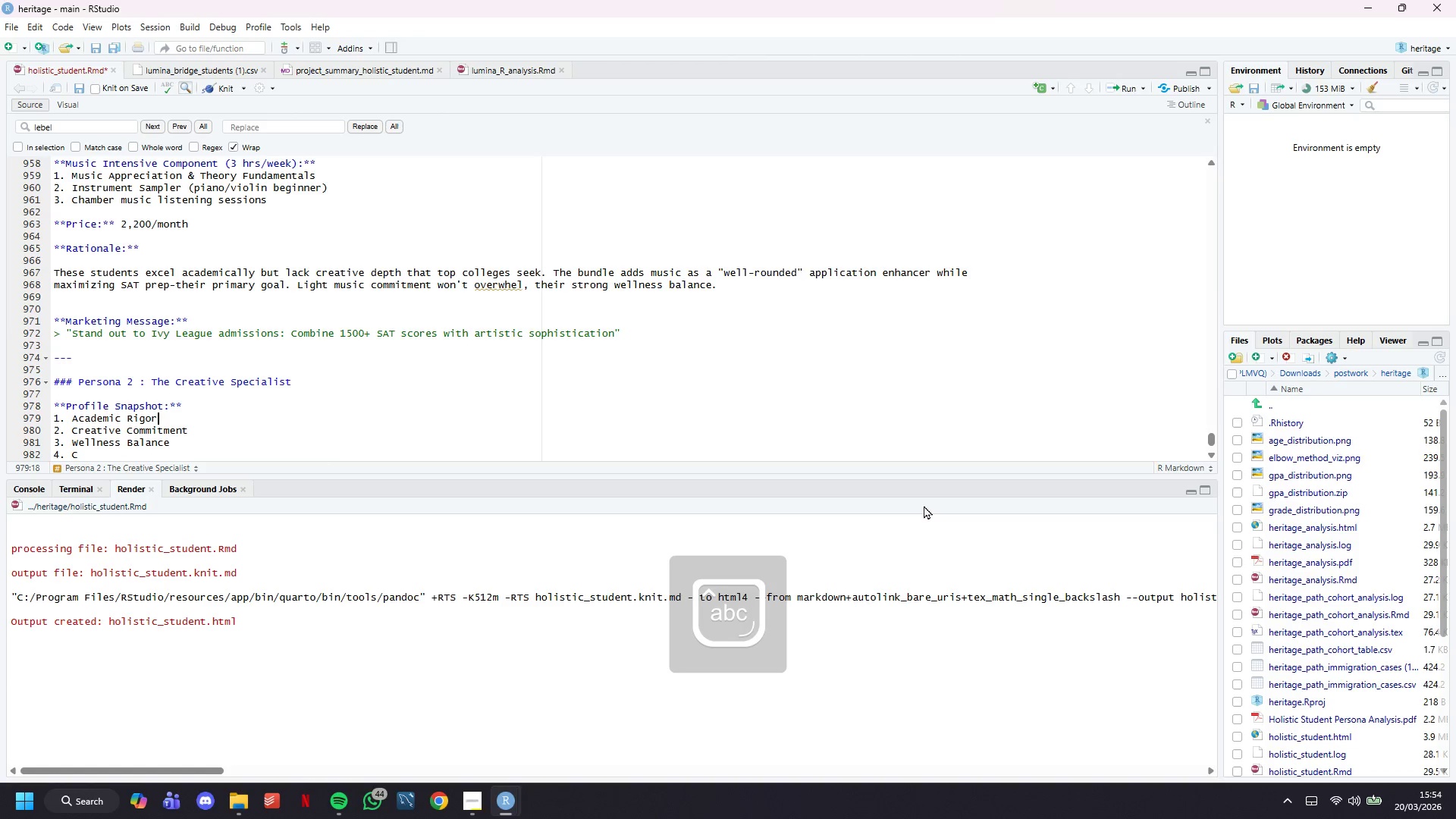 
key(ArrowLeft)
 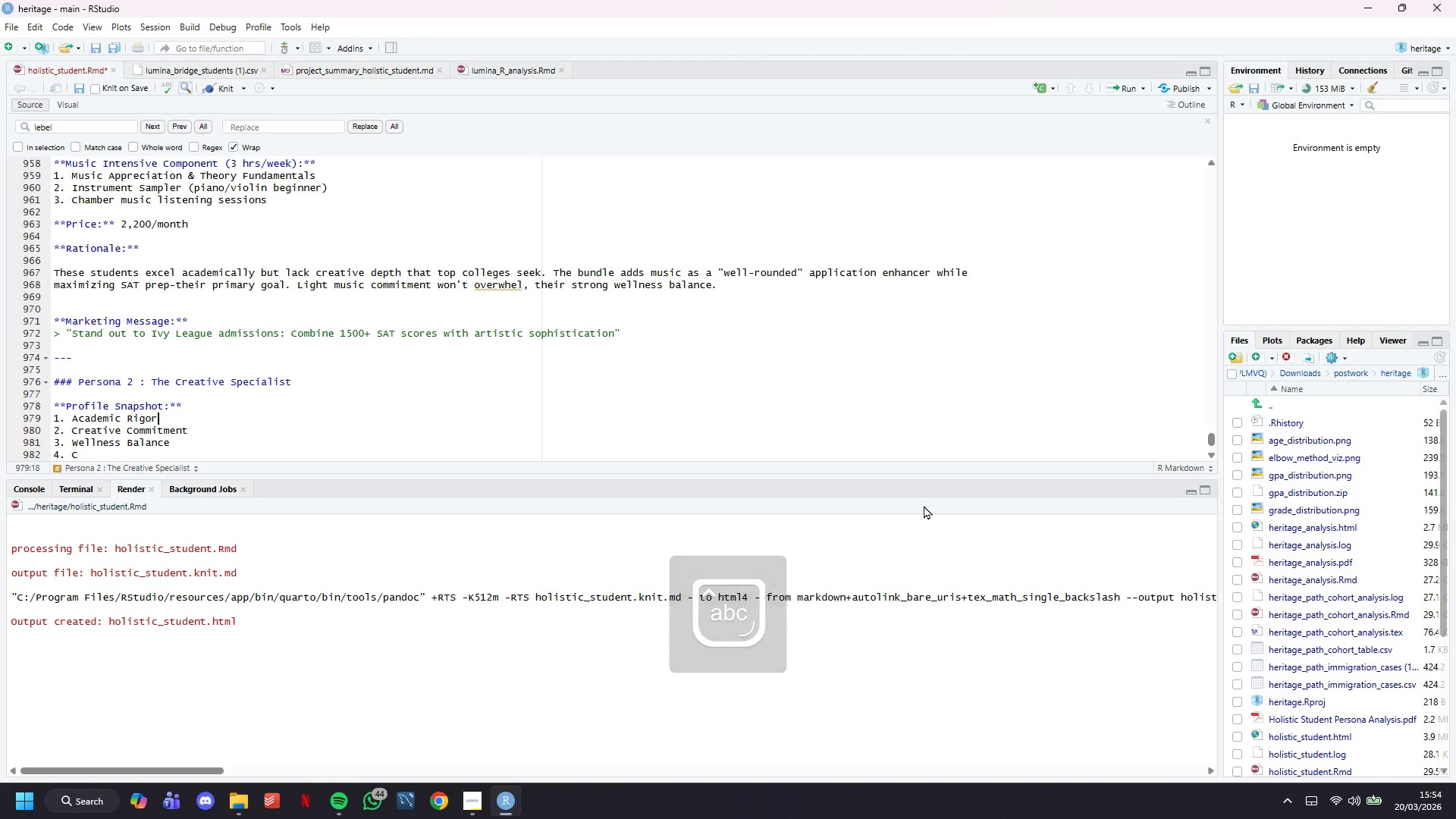 
key(ArrowLeft)
 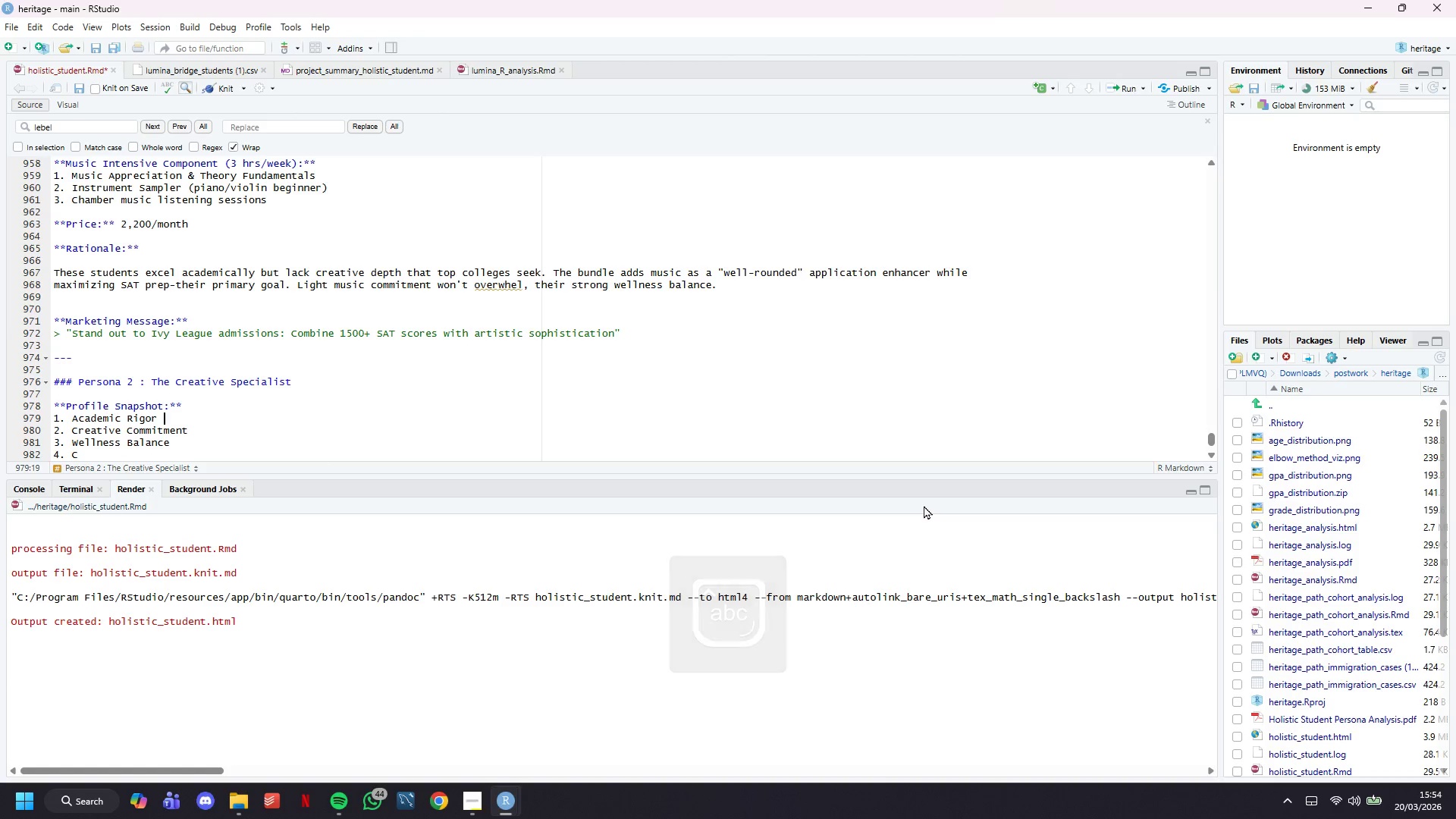 
type( : Moderate)
 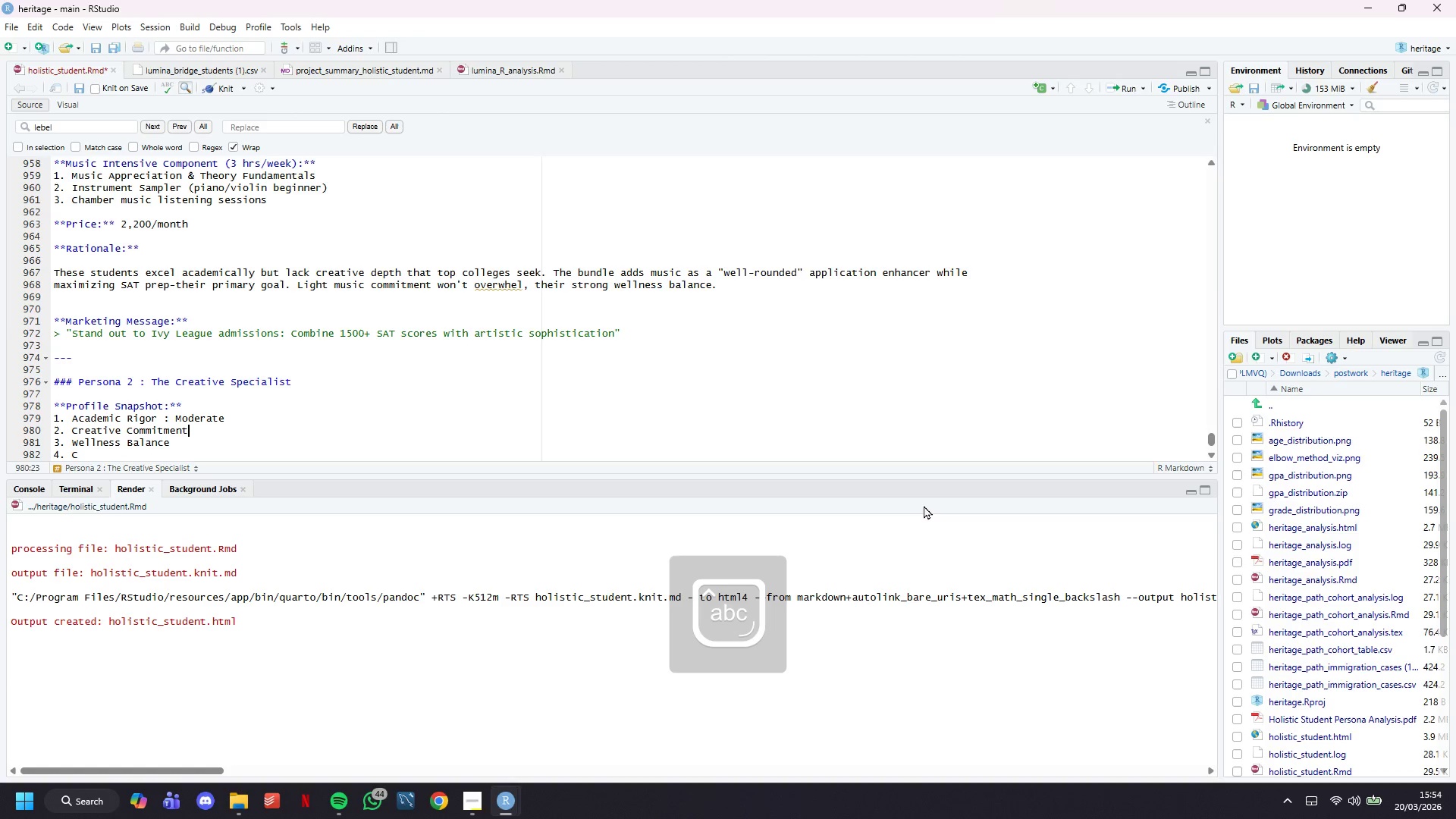 
key(ArrowDown)
 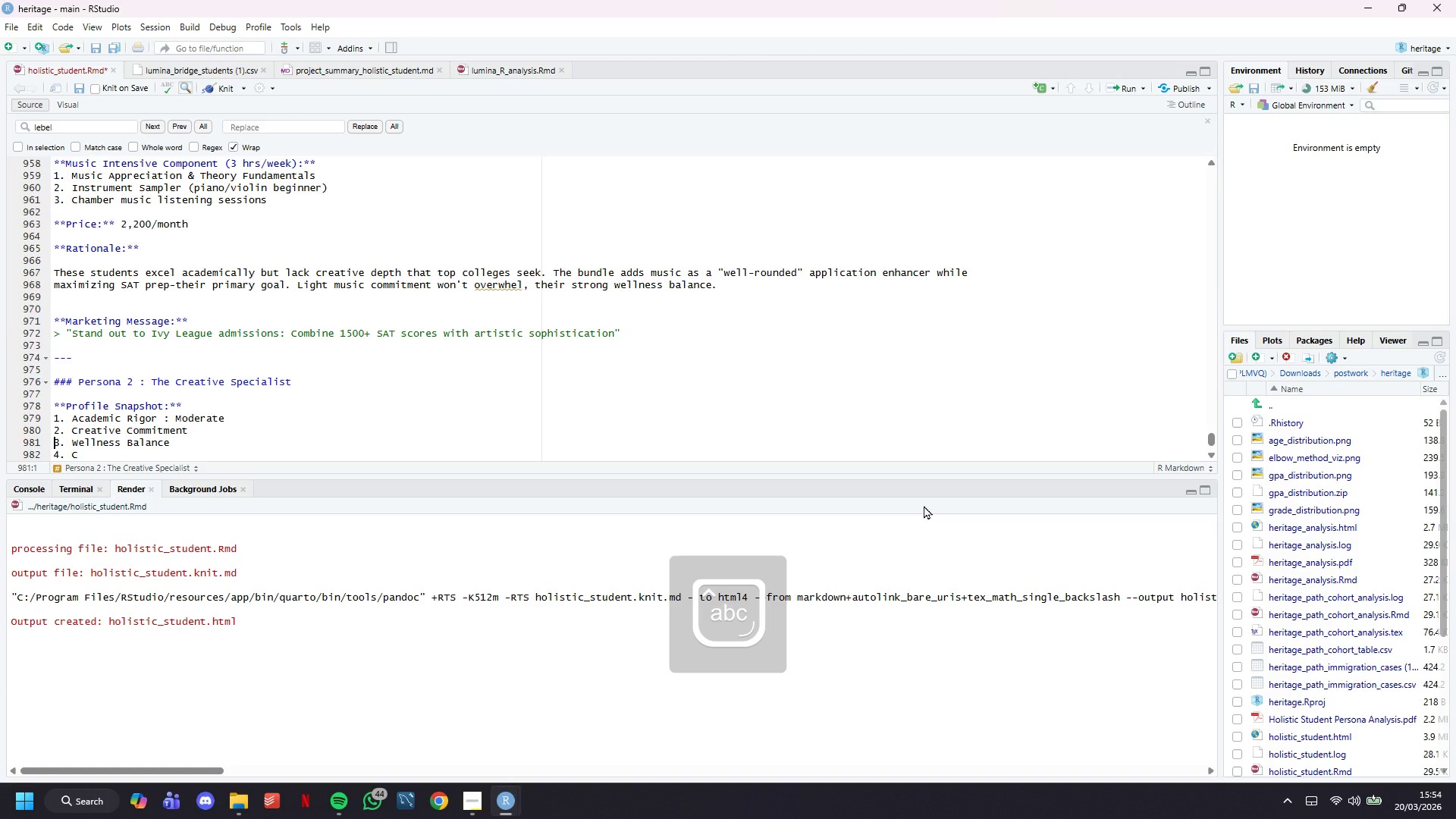 
key(ArrowRight)
 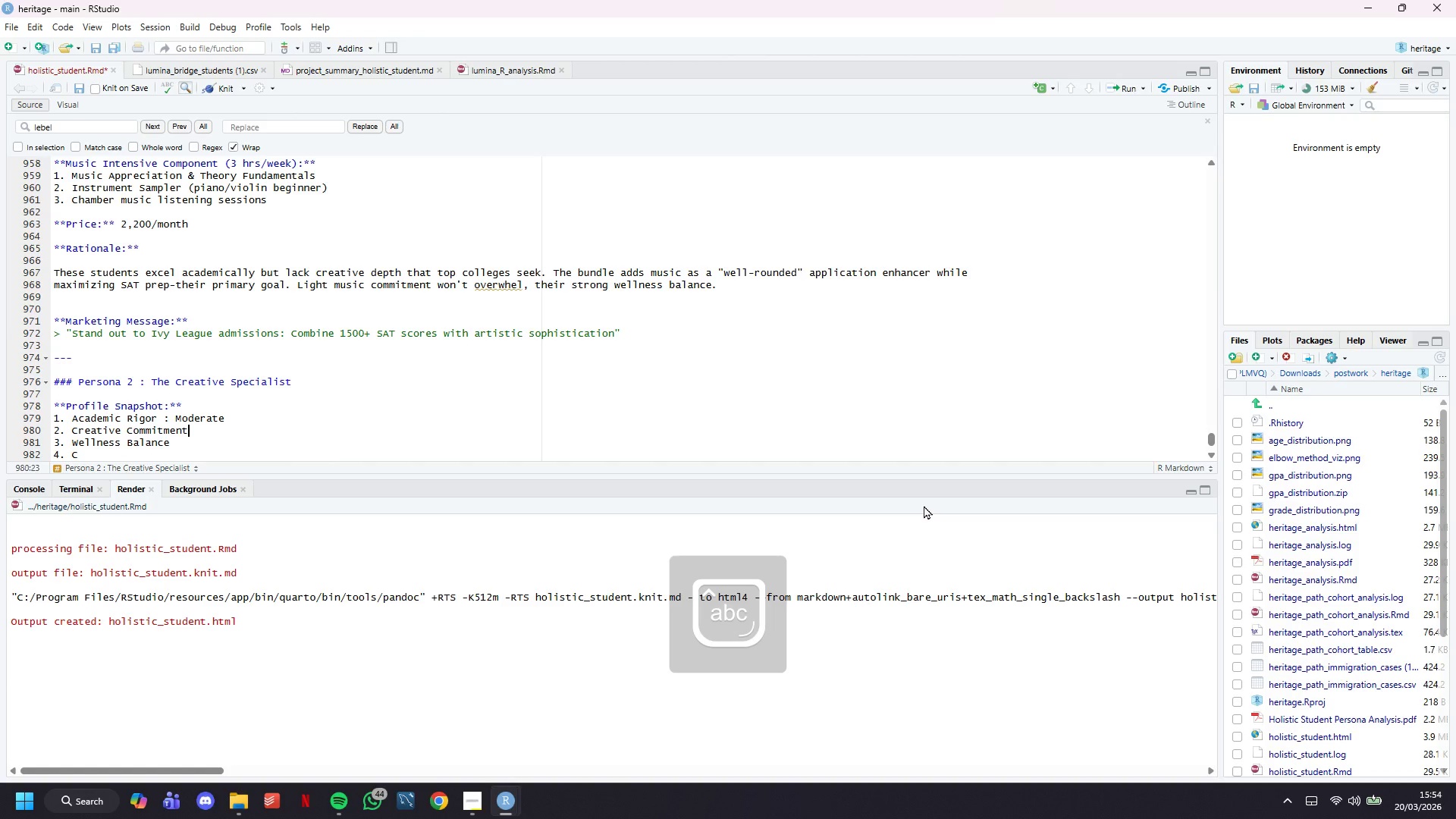 
key(ArrowLeft)
 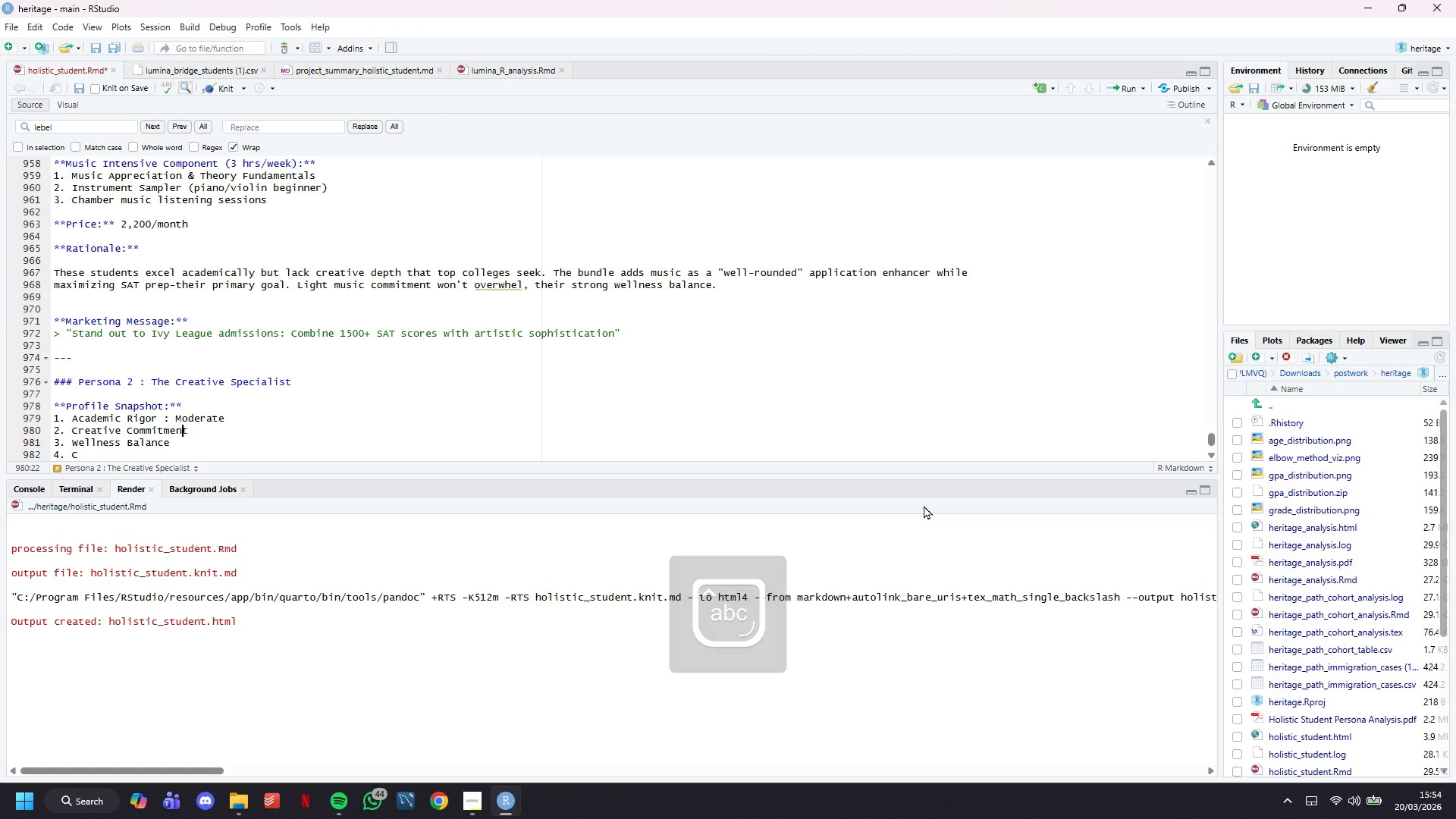 
key(ArrowLeft)
 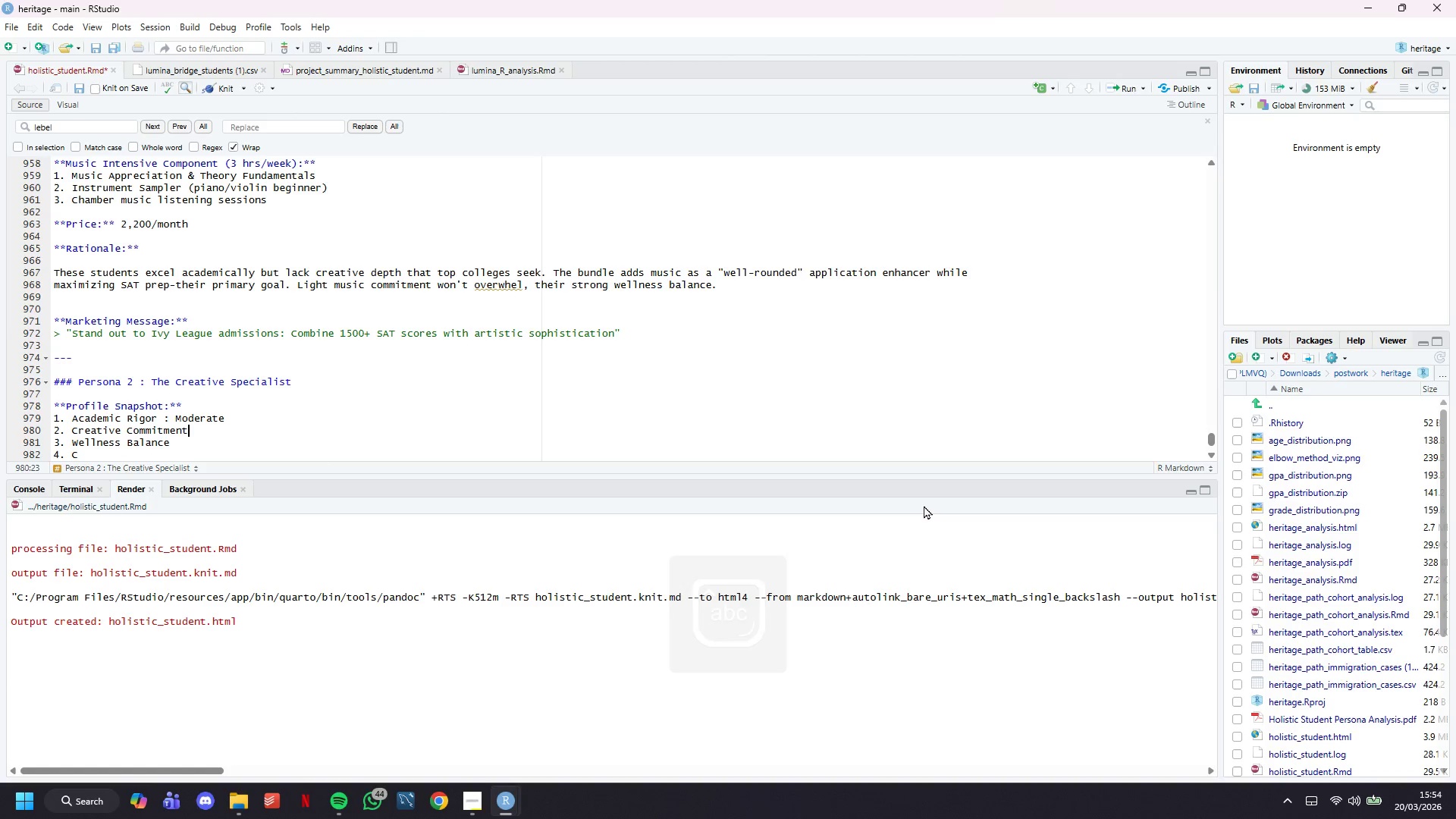 
key(ArrowRight)
 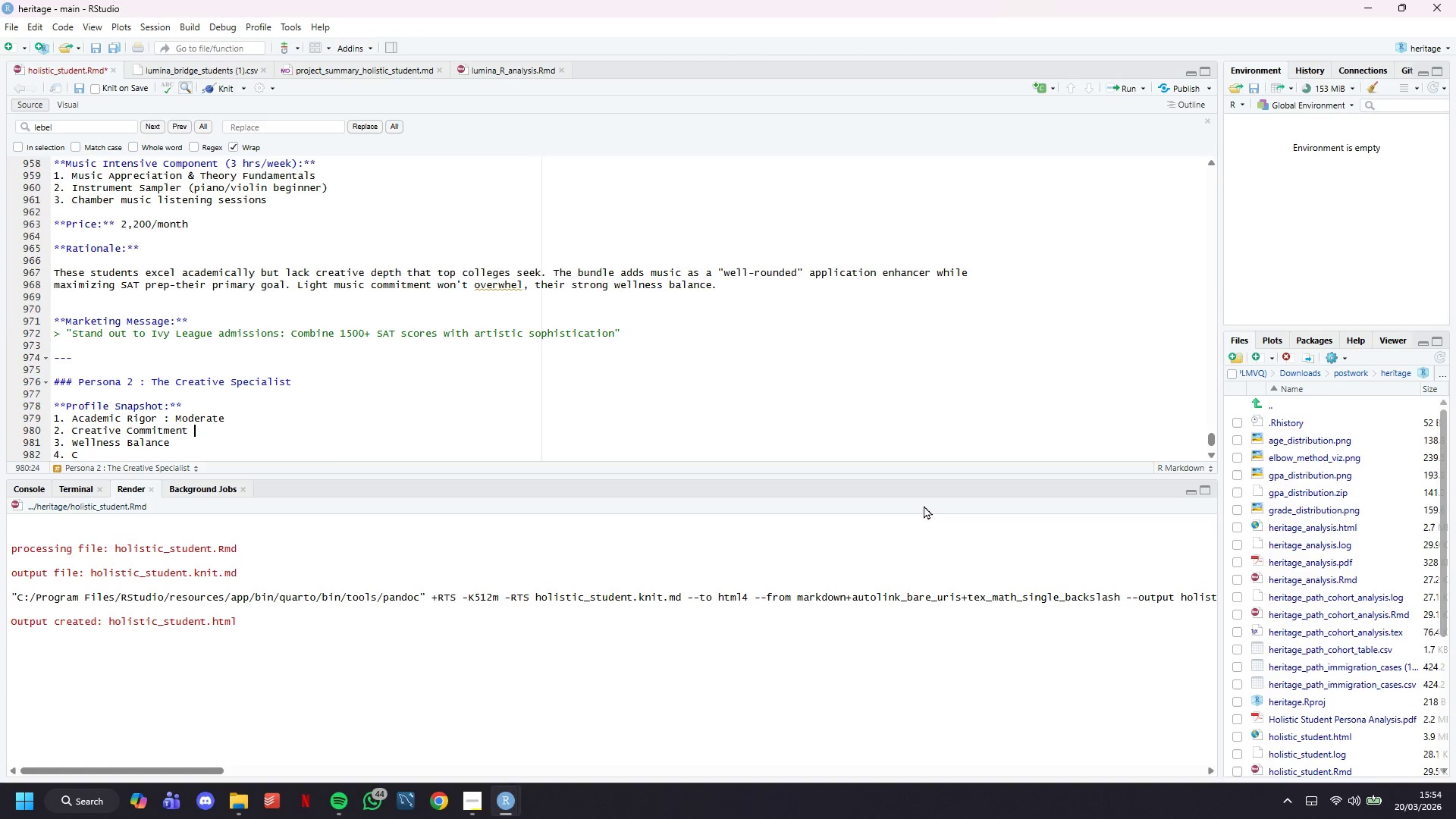 
type( : Very High)
 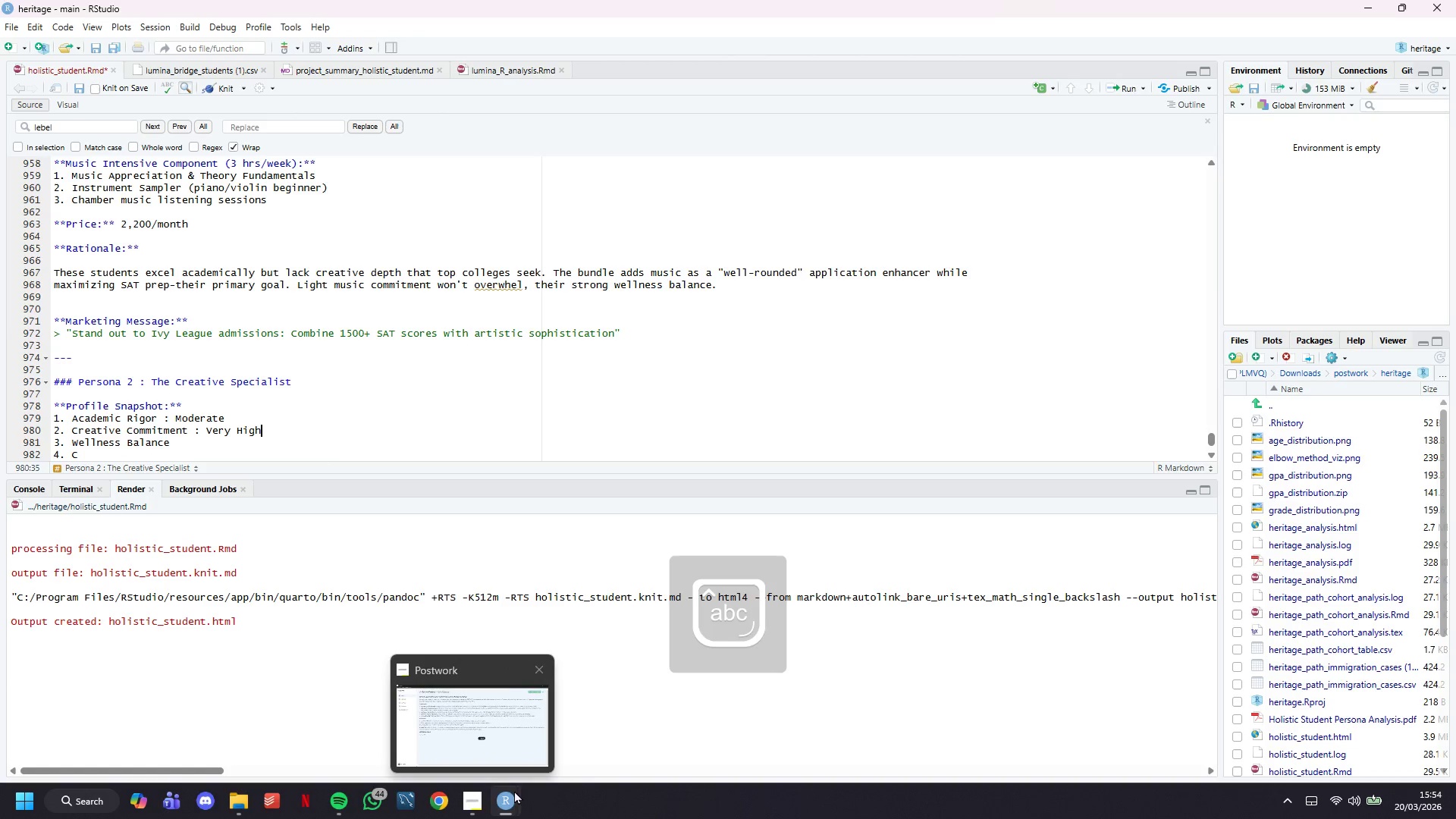 
left_click([526, 739])
 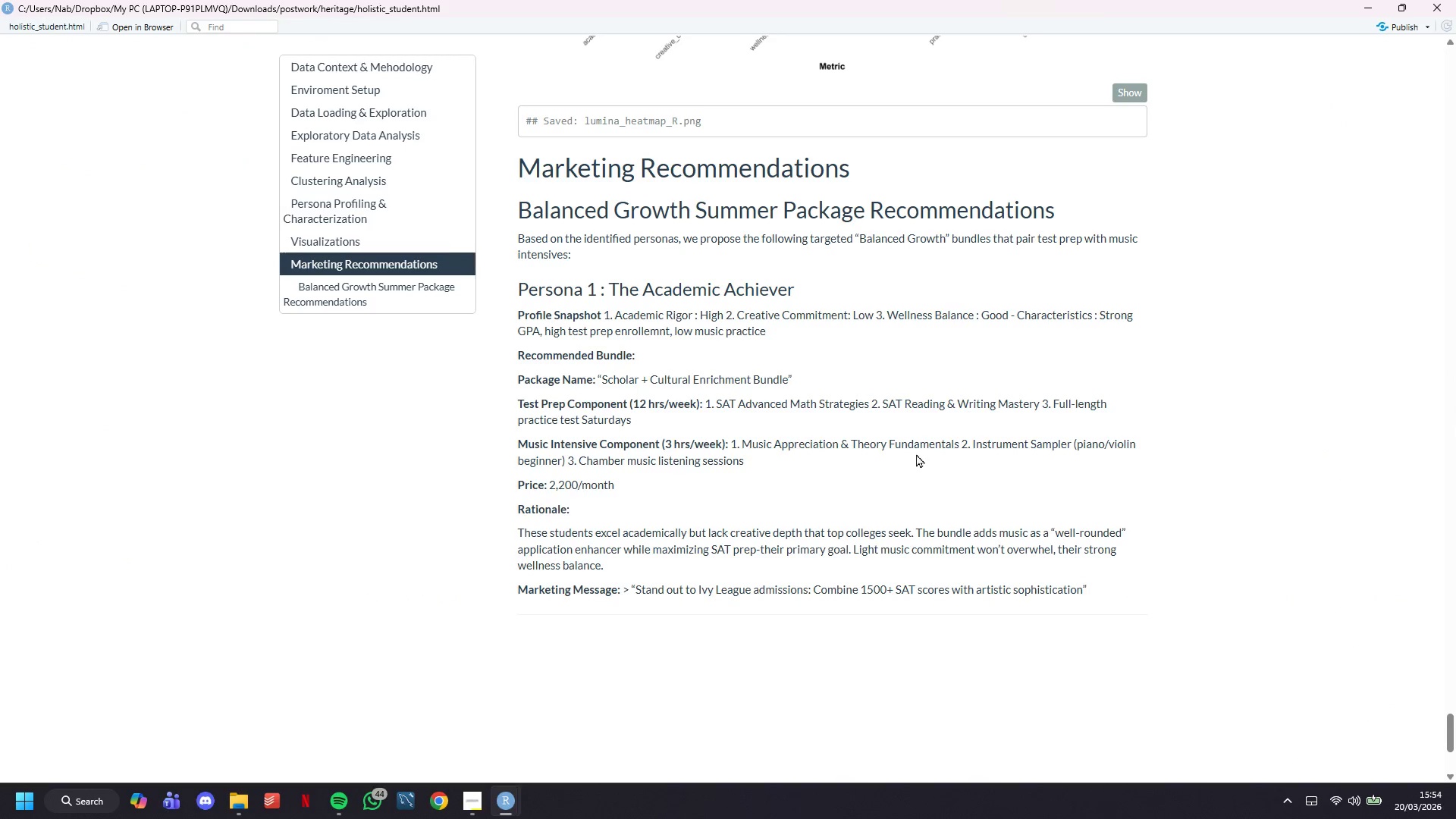 
scroll: coordinate [916, 450], scroll_direction: up, amount: 15.0
 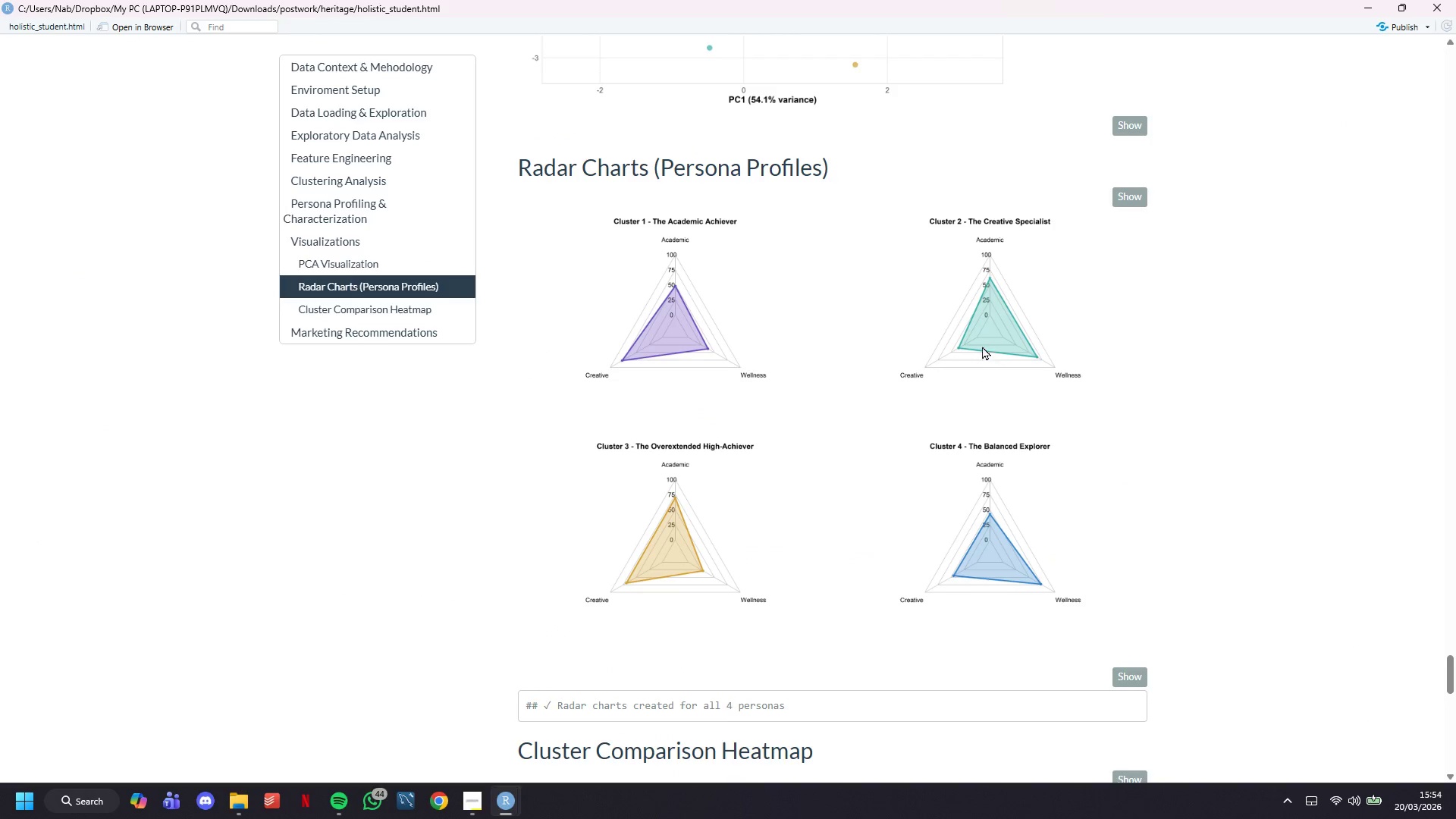 
double_click([963, 344])
 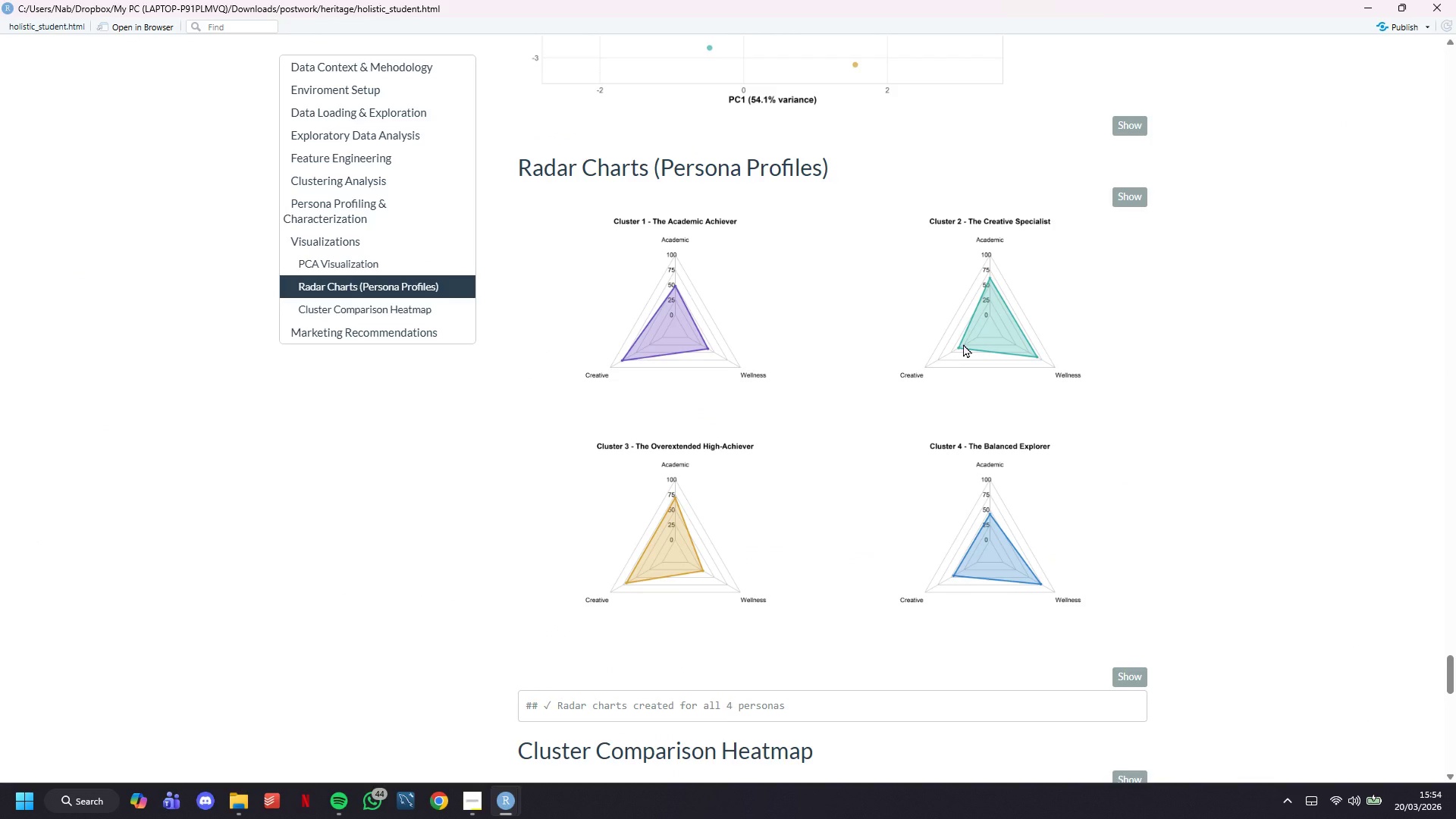 
triple_click([963, 344])
 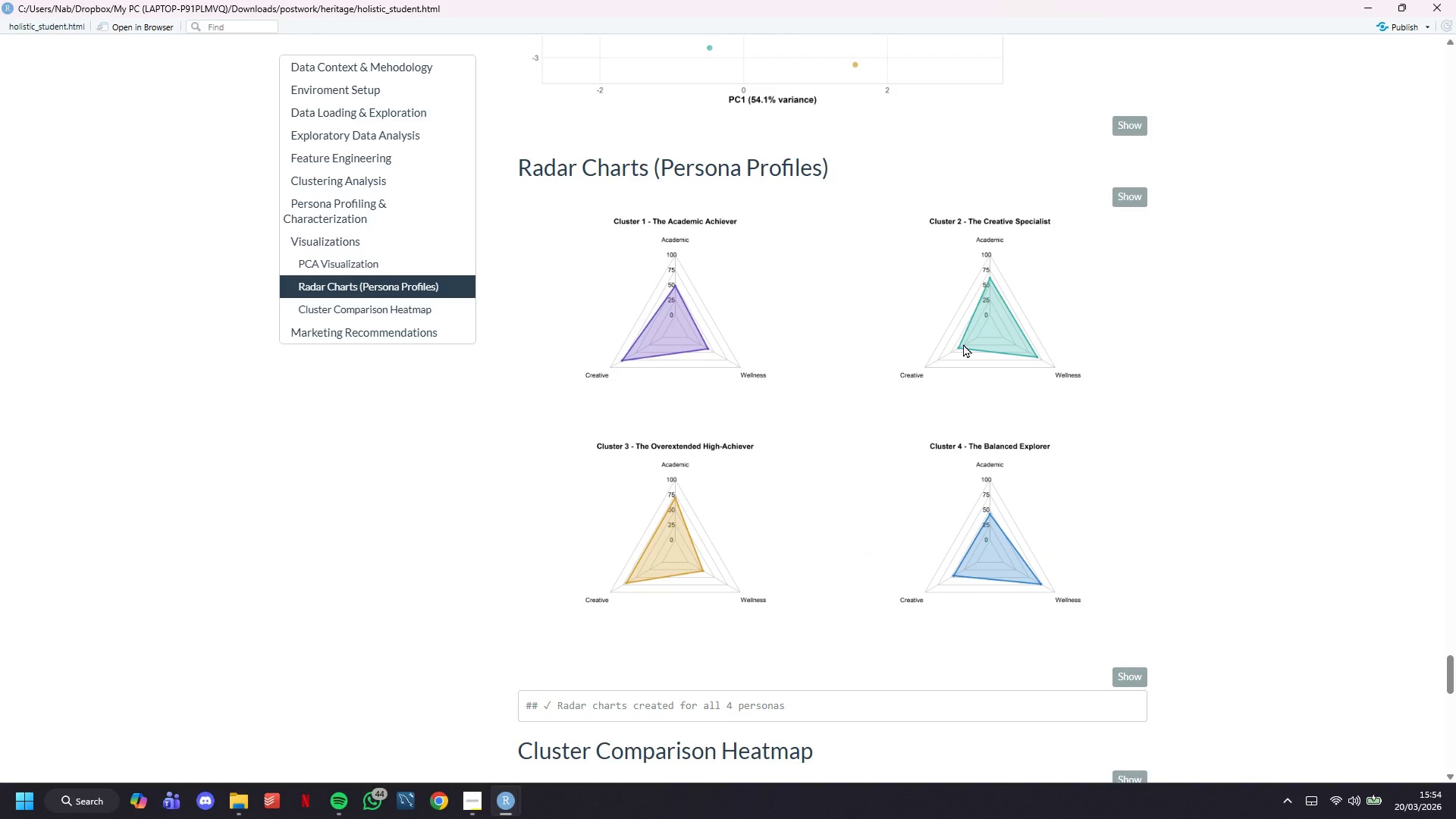 
triple_click([963, 344])
 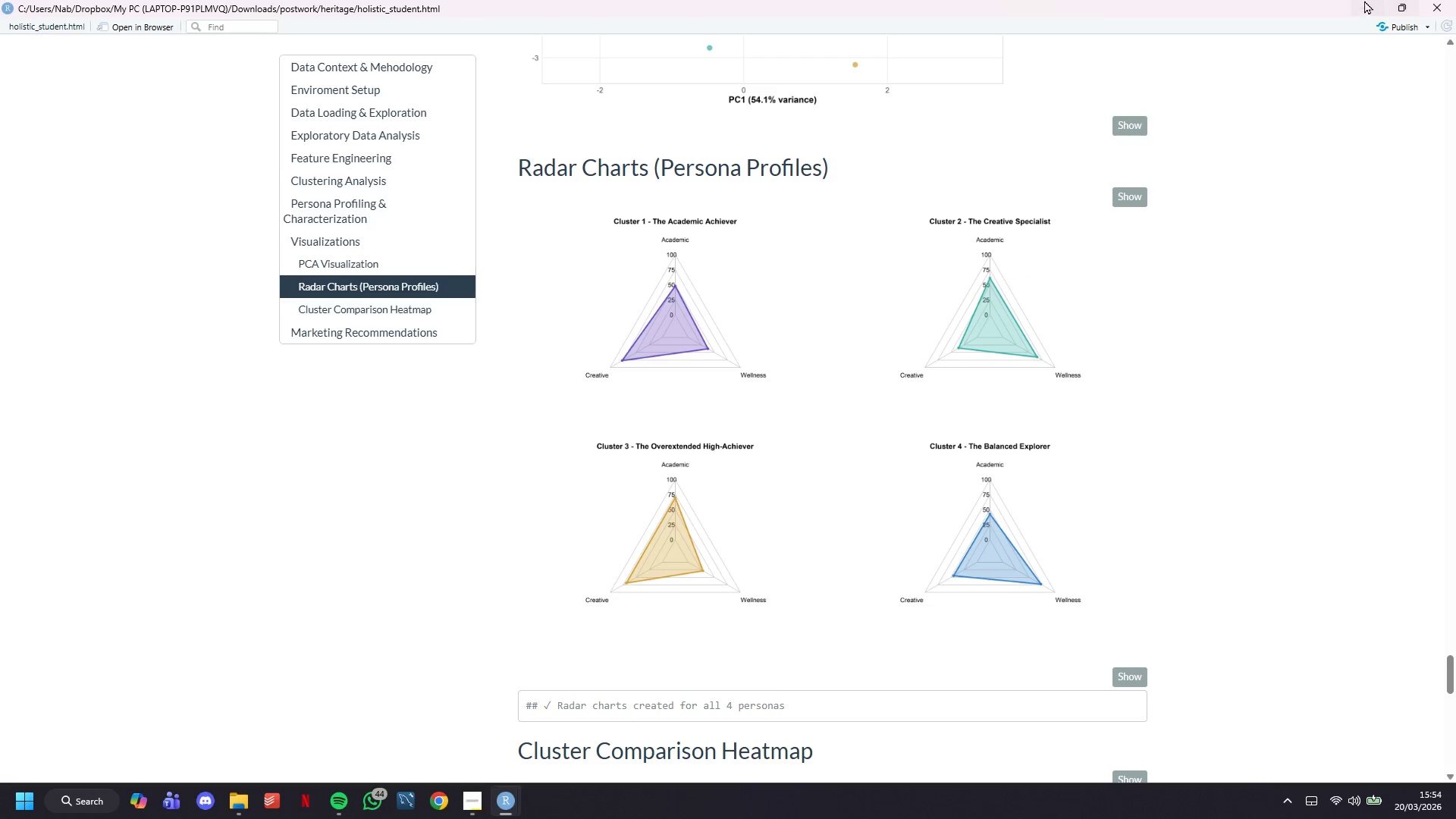 
left_click([1364, 0])
 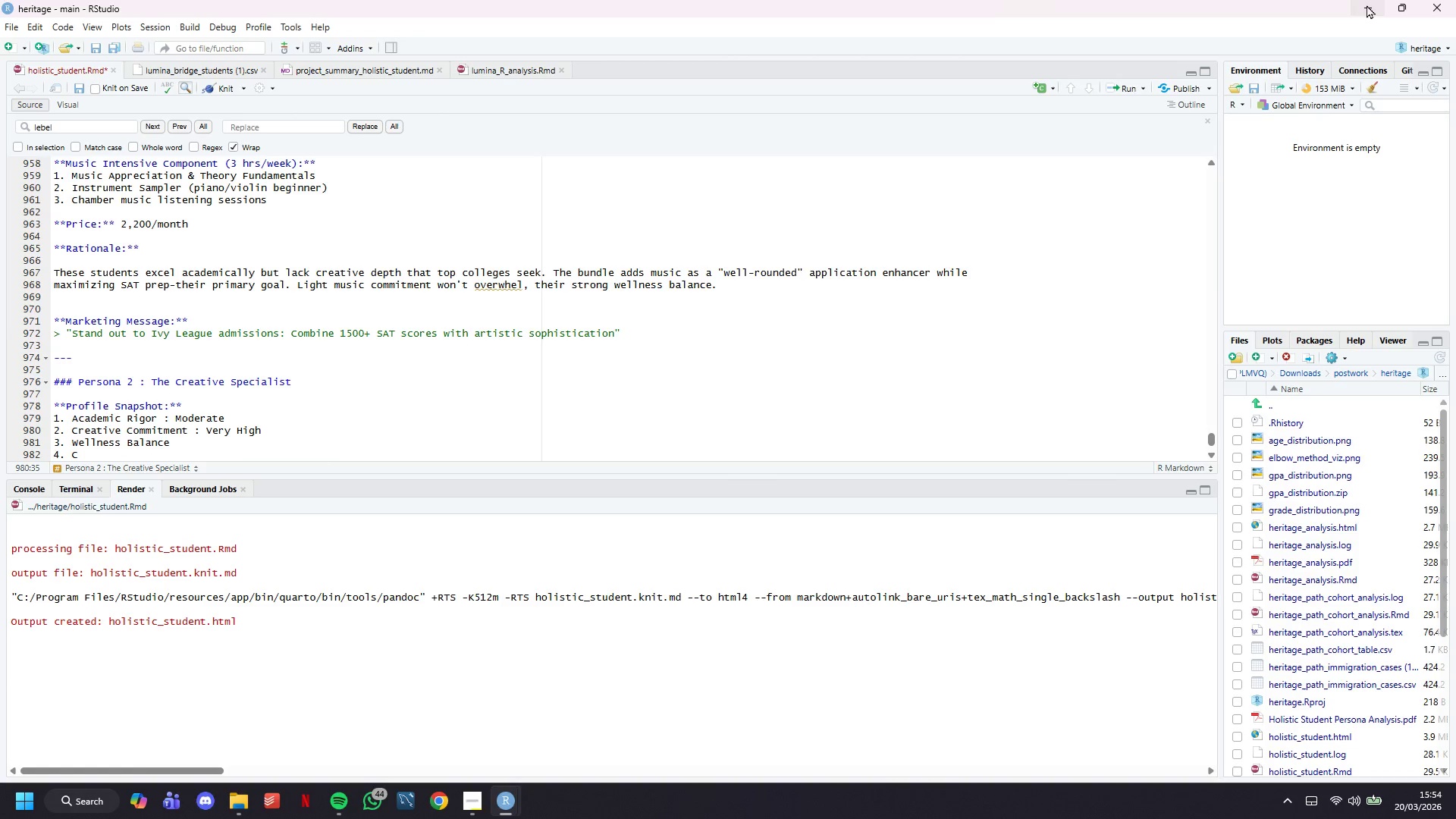 
wait(39.66)
 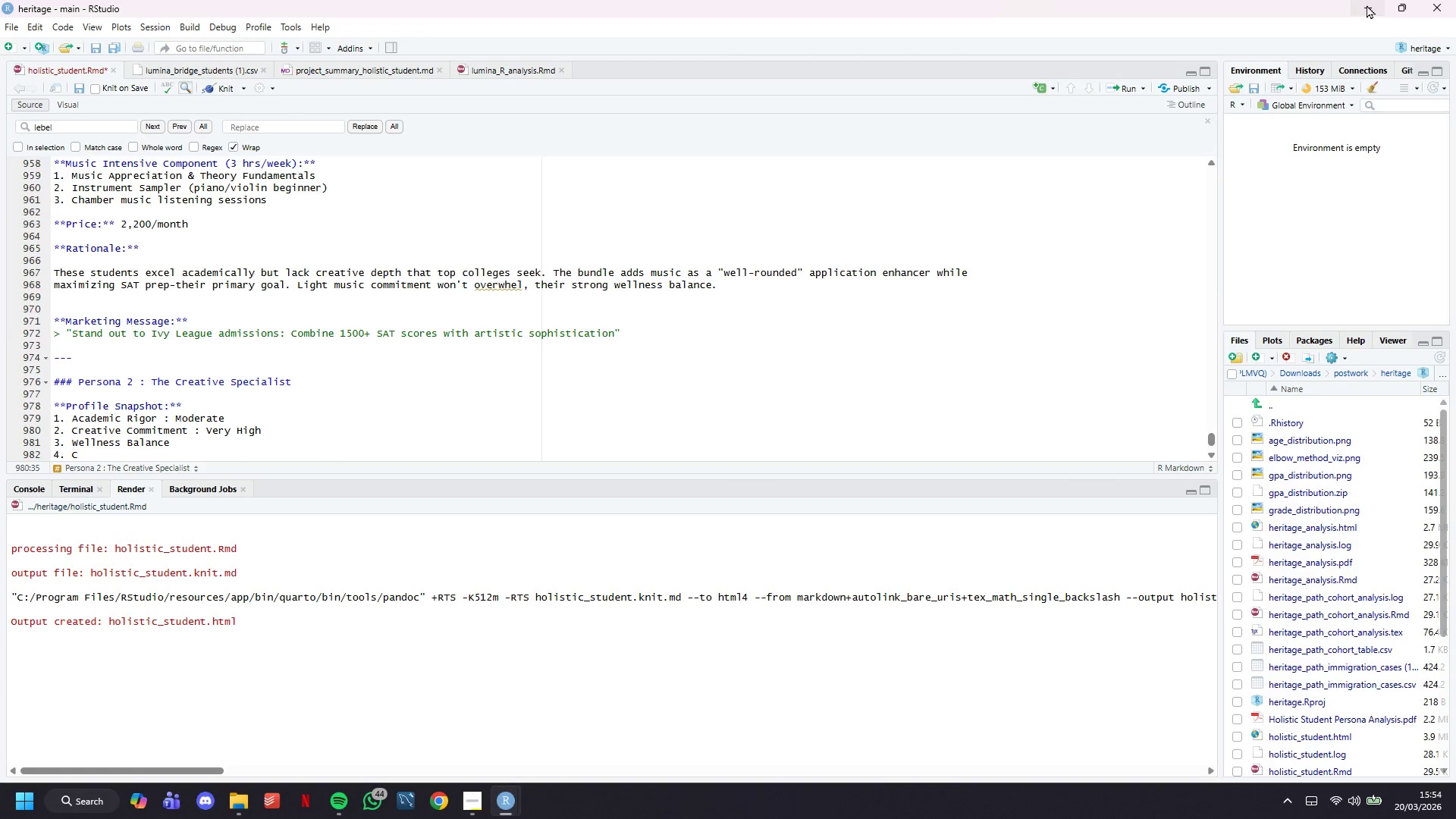 
key(ArrowUp)
 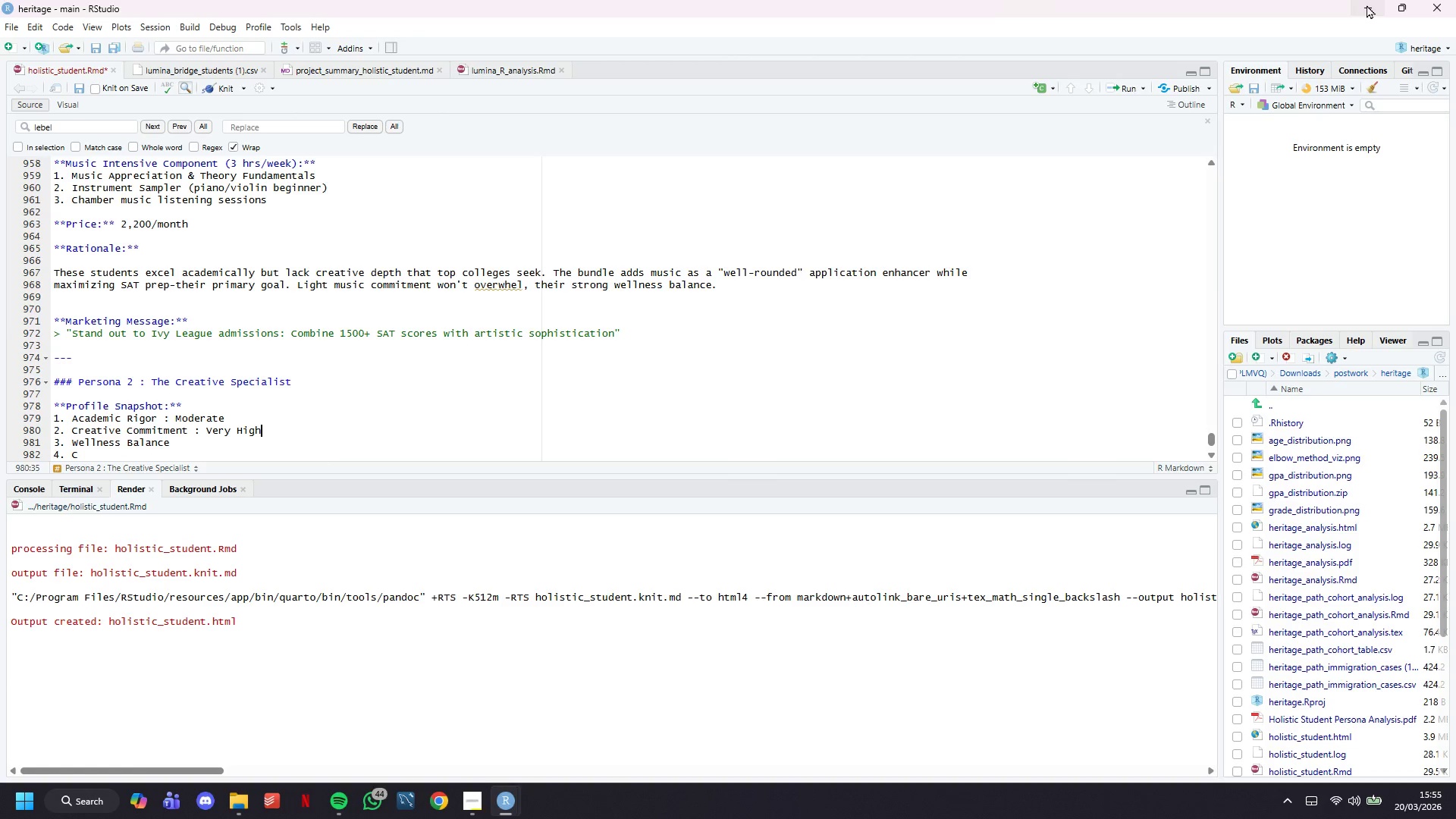 
key(ArrowDown)
 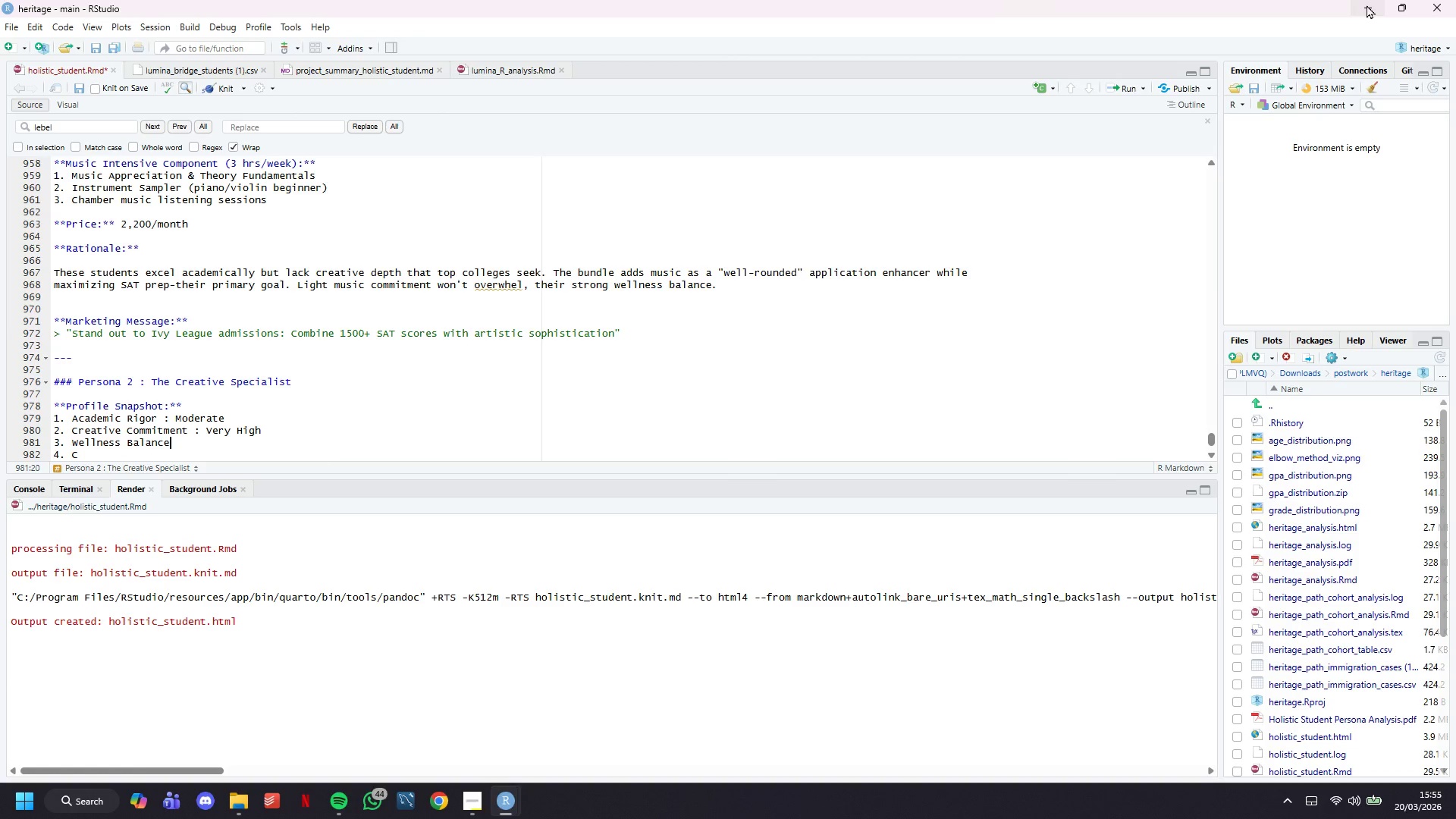 
key(ArrowDown)
 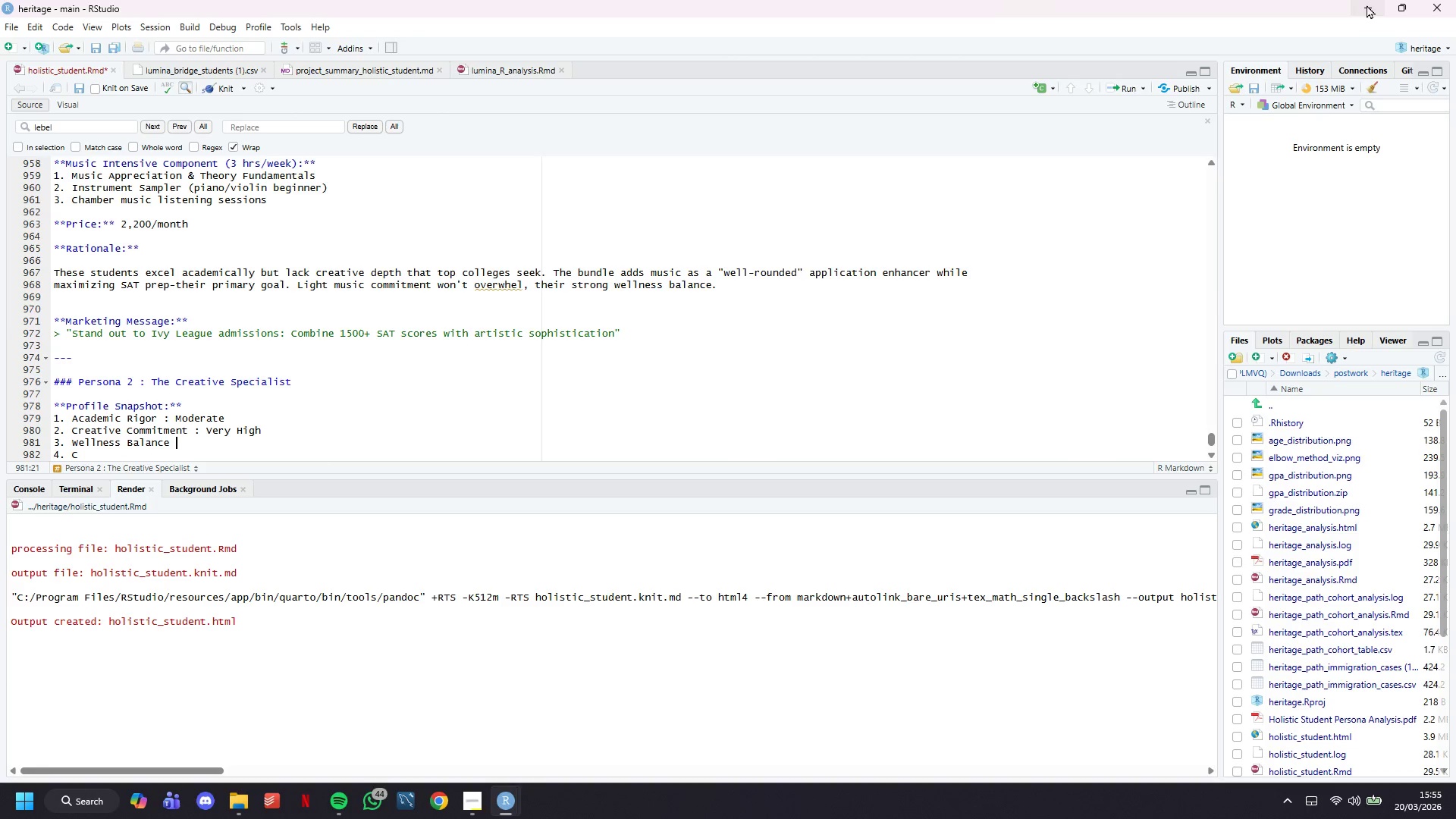 
type( : Low)
 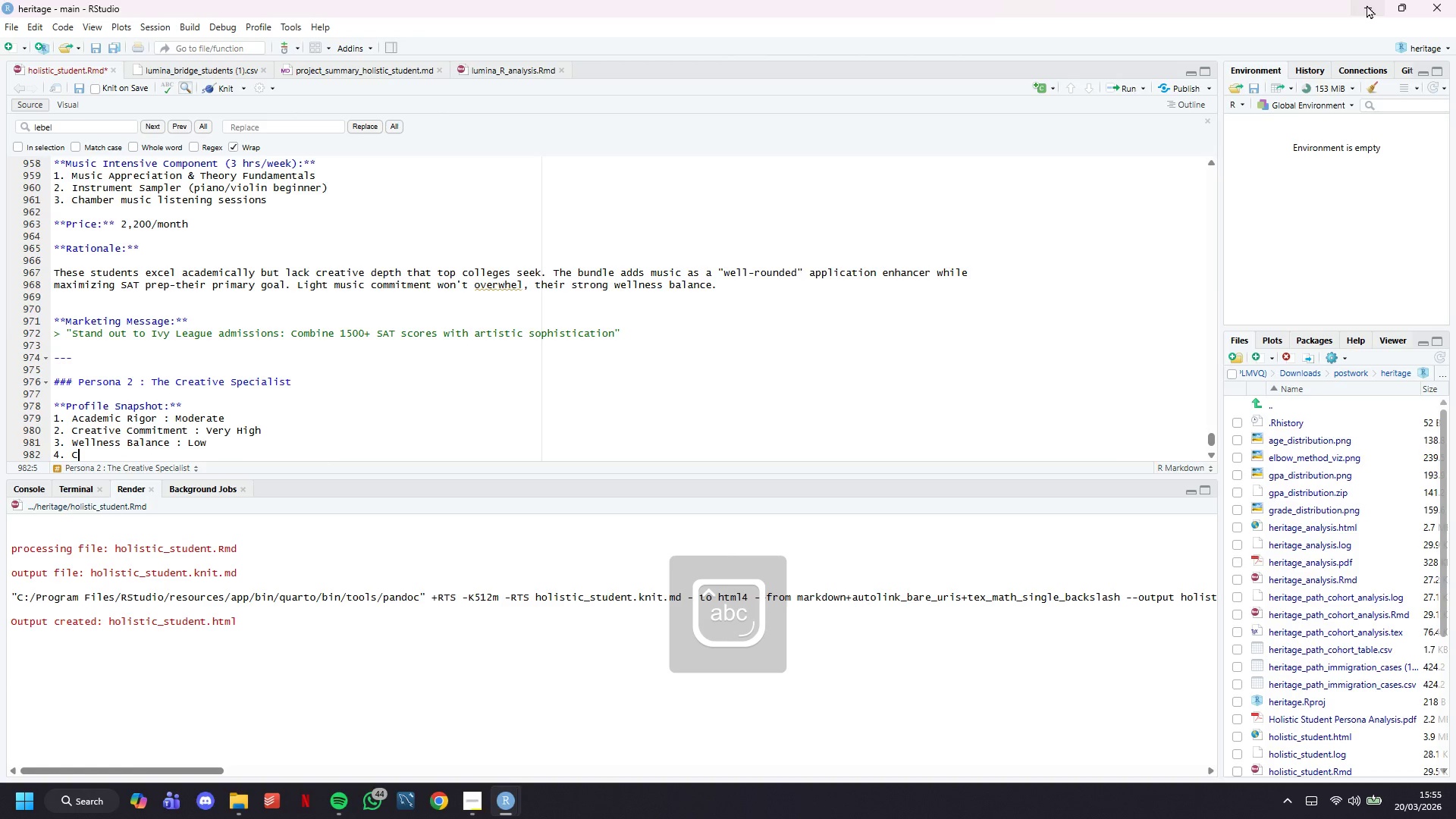 
key(ArrowDown)
 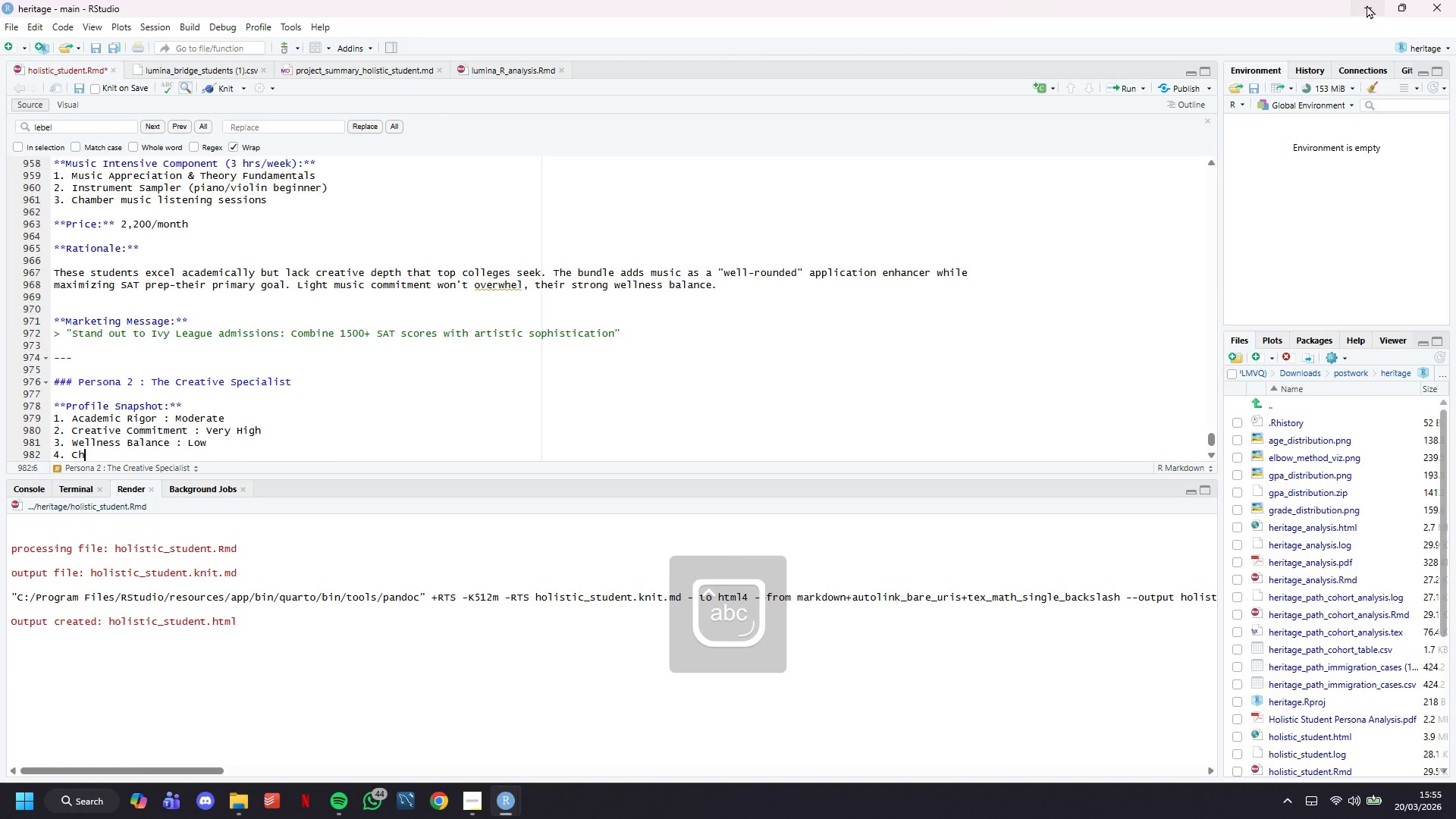 
type(haracteristics: Average G)
 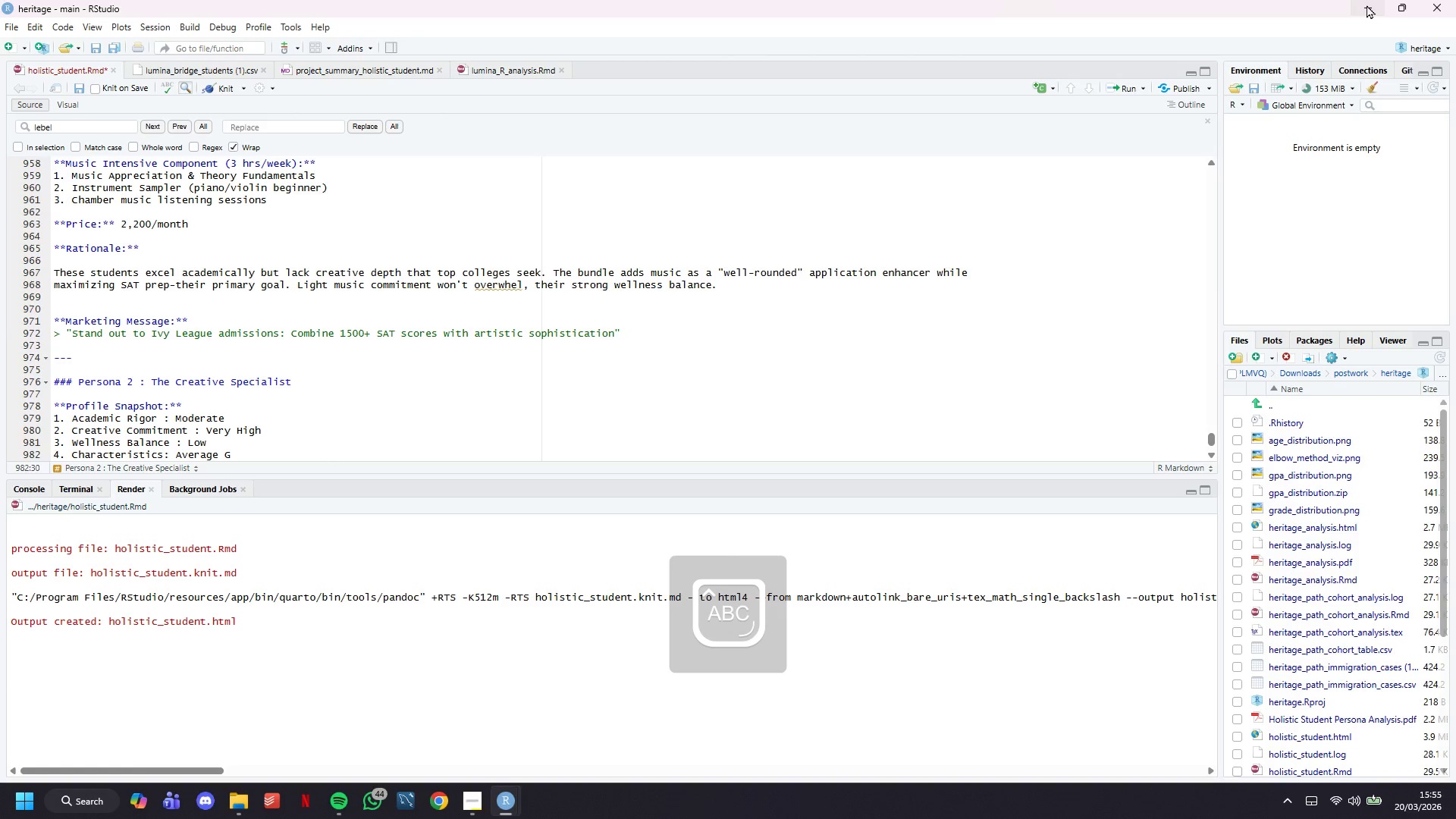 
type(PA, )
 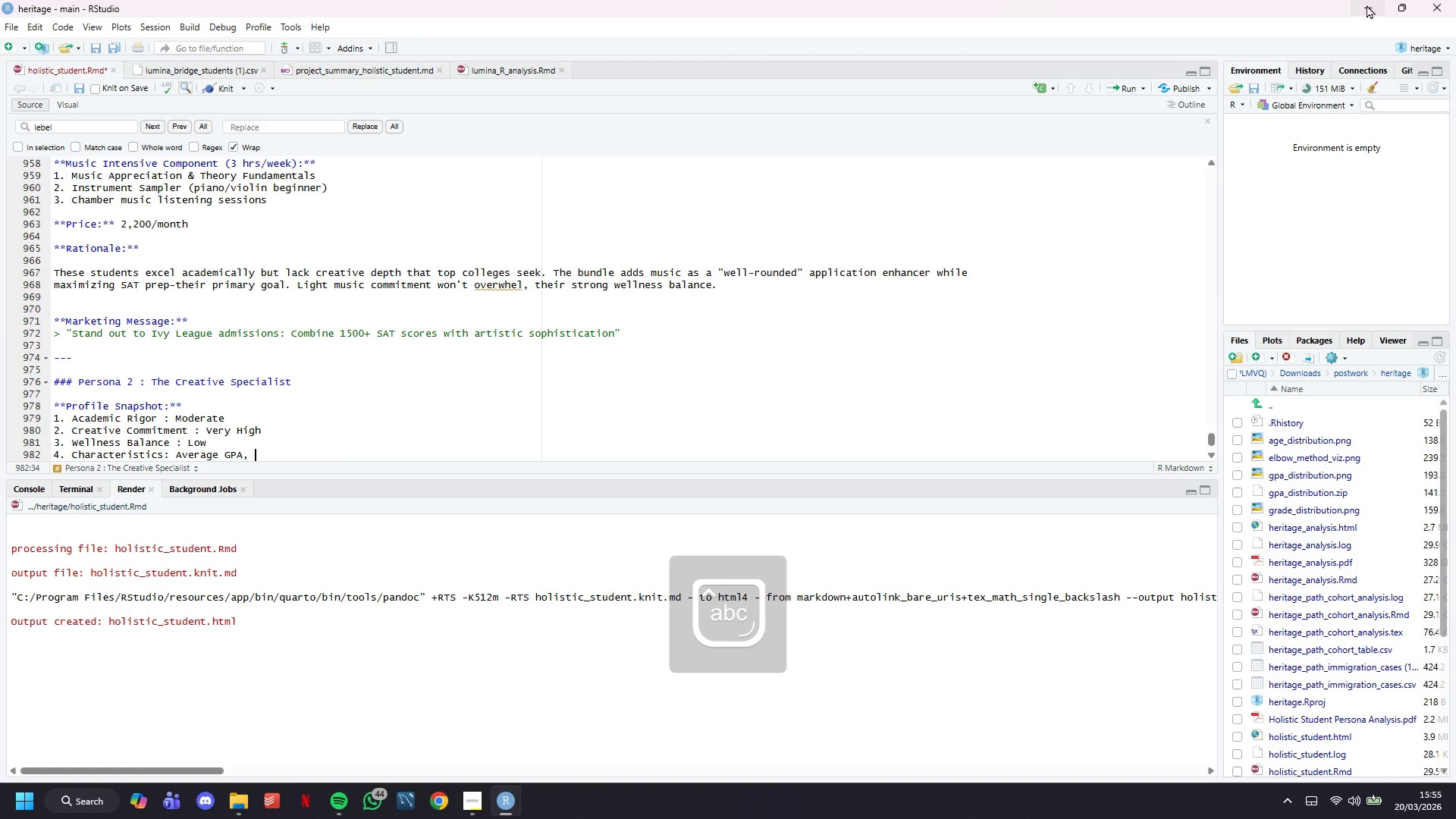 
scroll: coordinate [482, 228], scroll_direction: up, amount: 6.0
 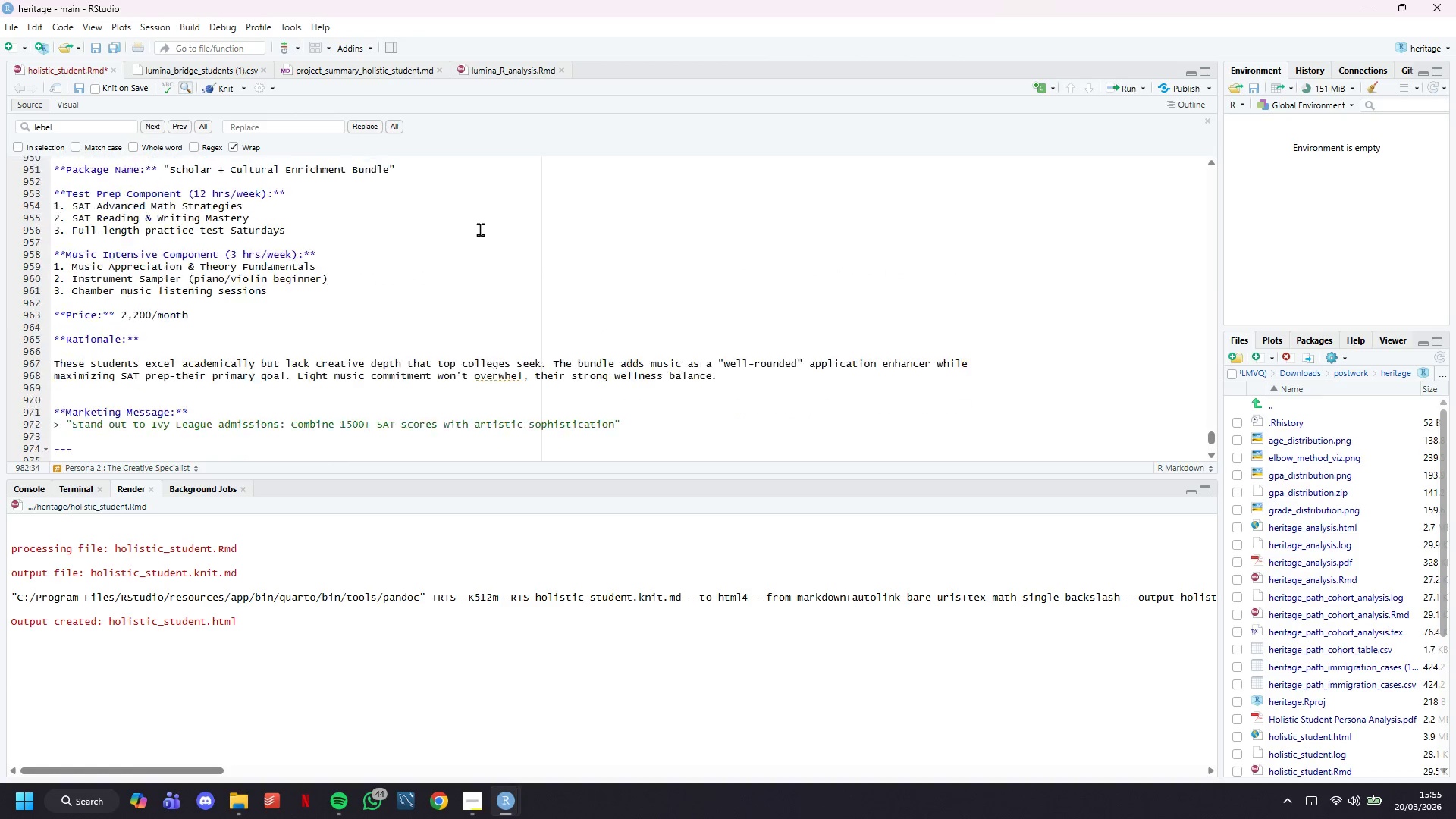 
scroll: coordinate [480, 229], scroll_direction: down, amount: 8.0
 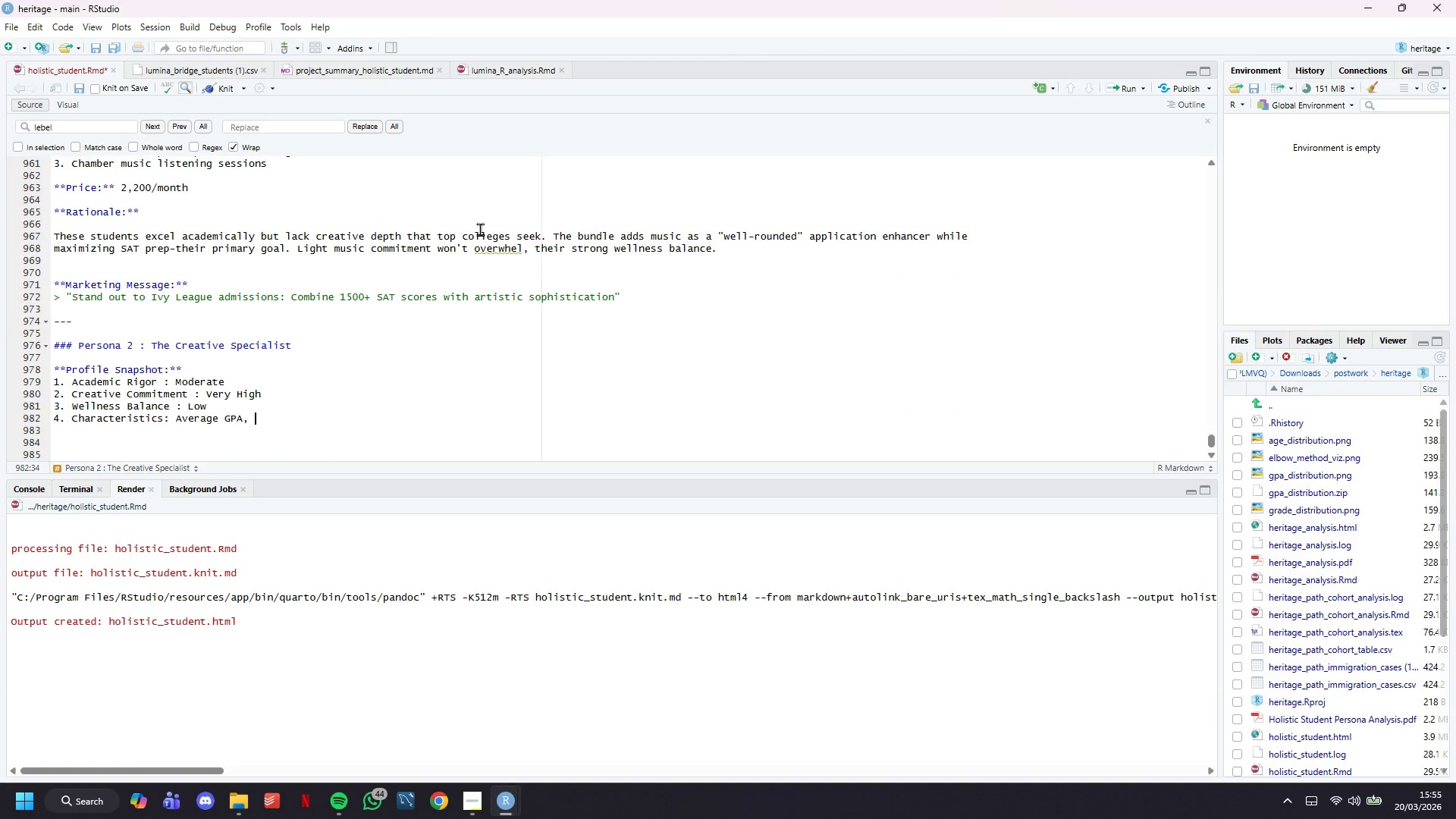 
type(intensive music practice. high stress )
 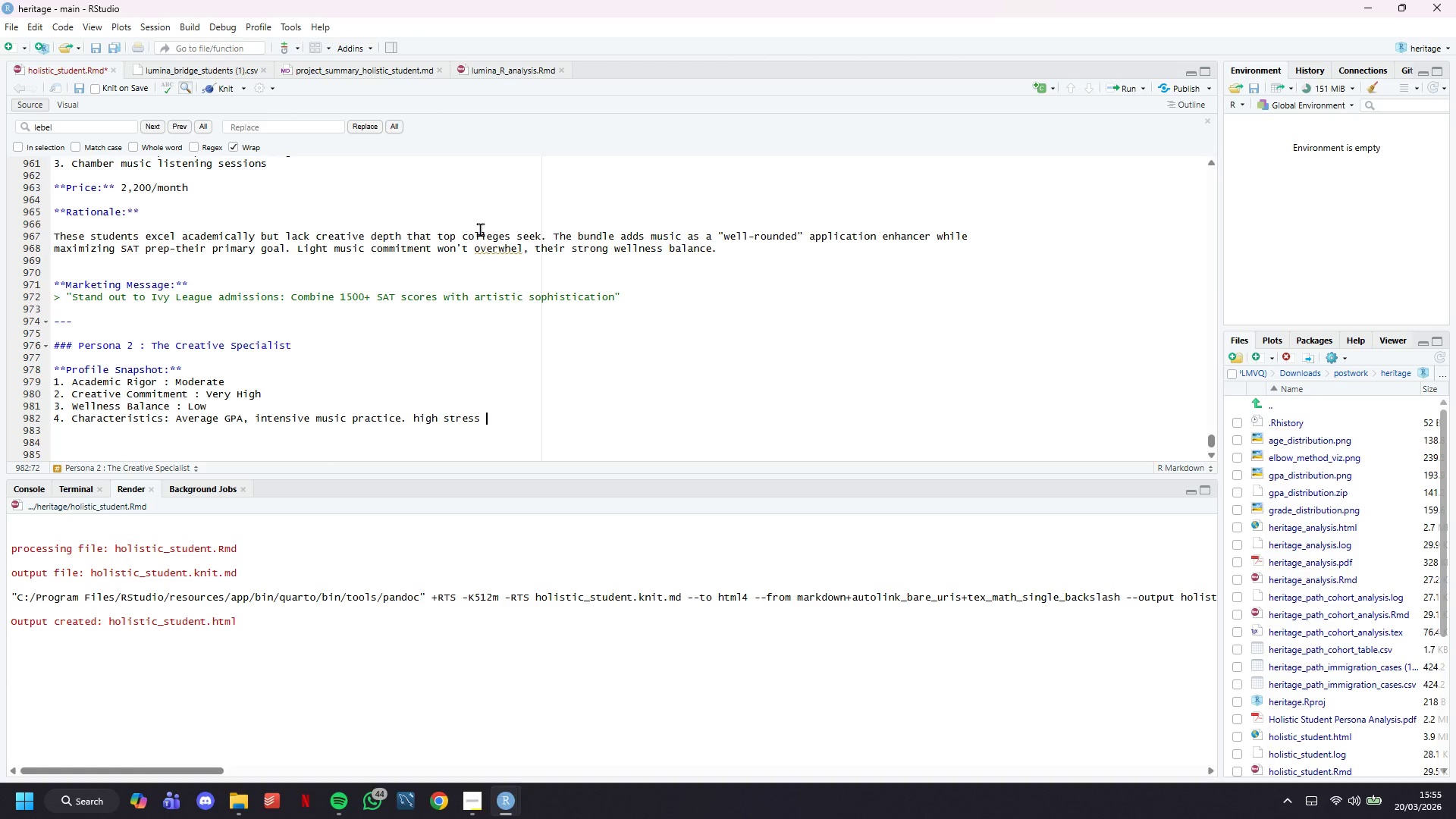 
key(Enter)
 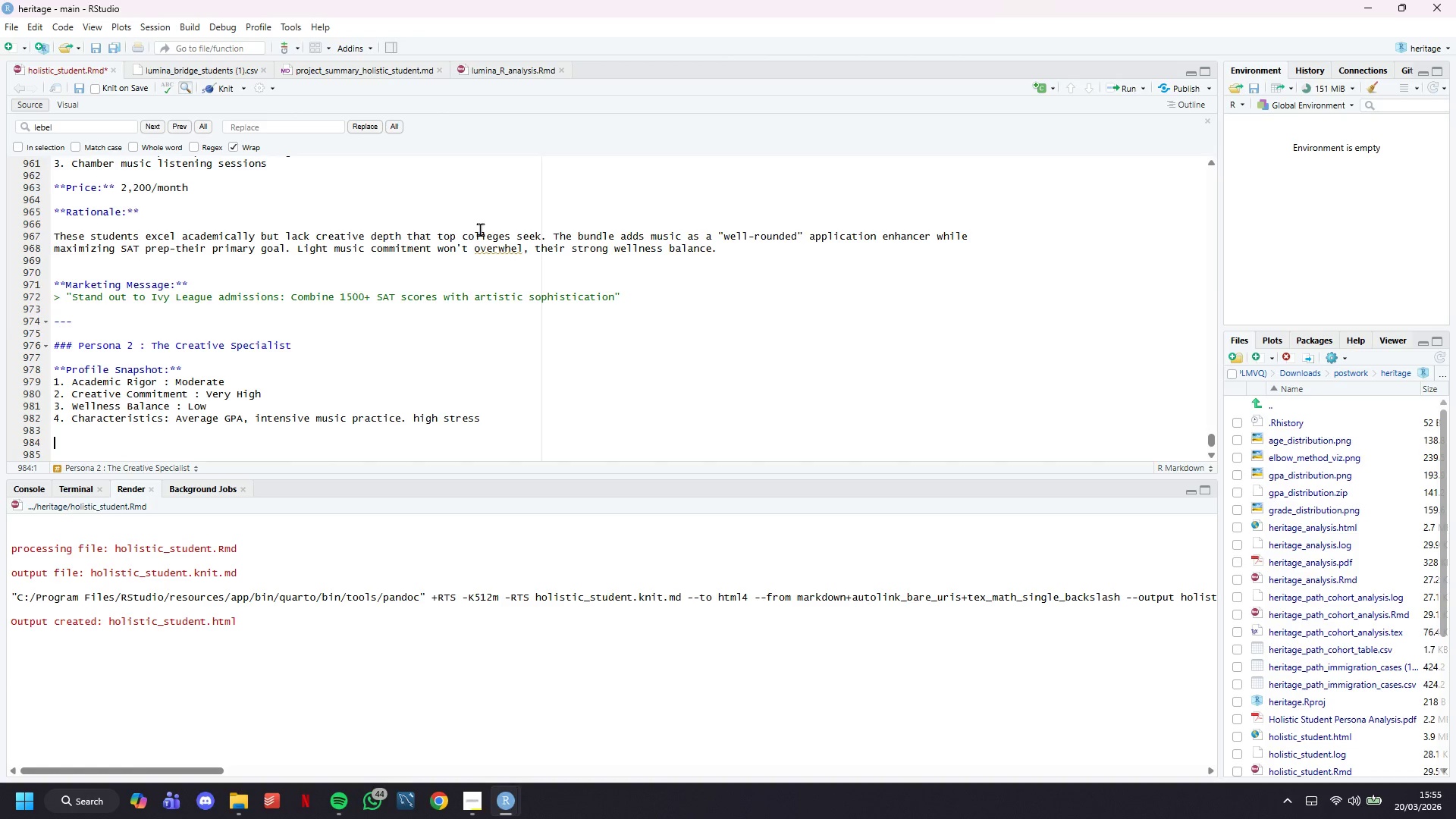 
key(Enter)
 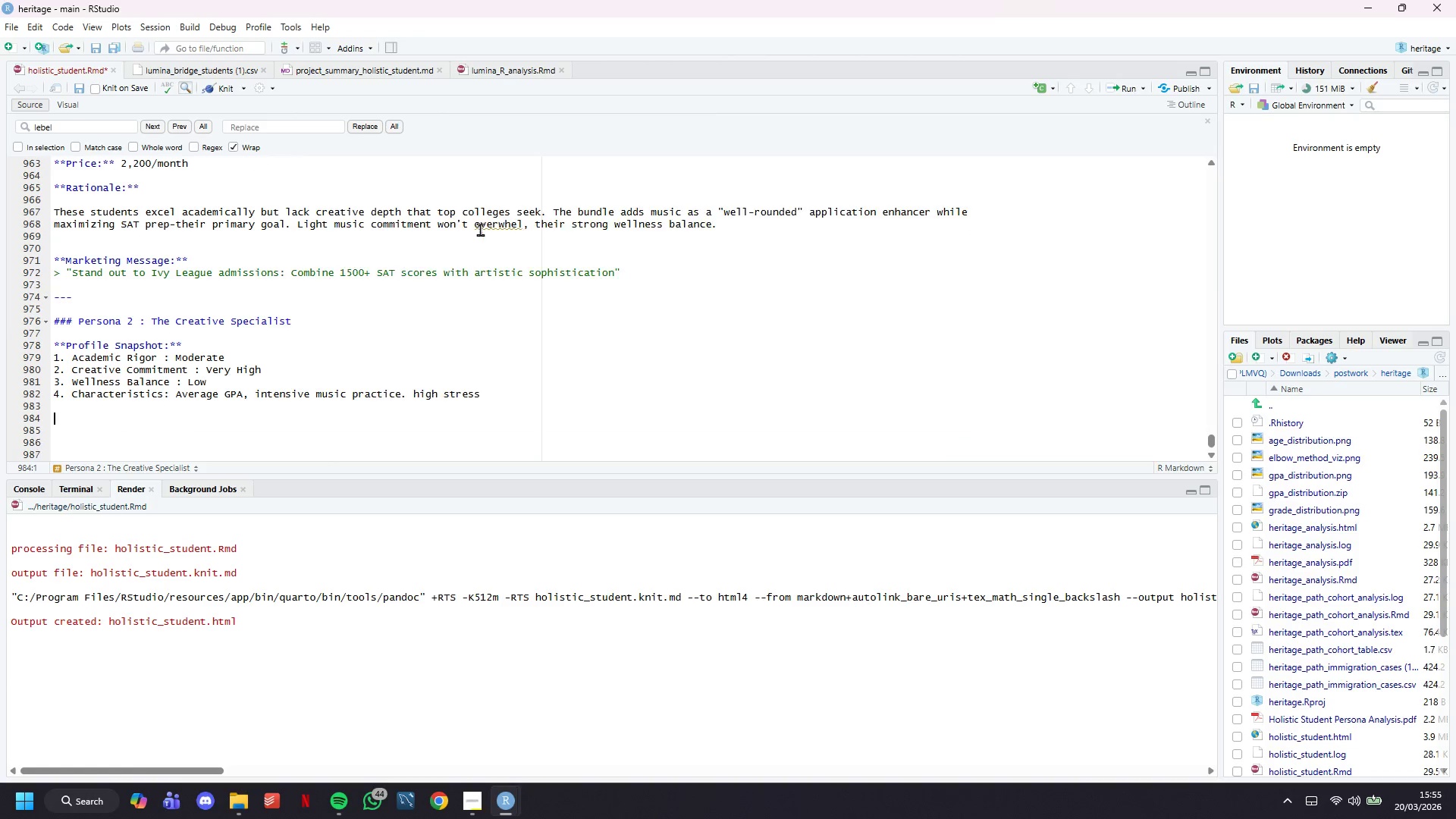 
scroll: coordinate [480, 229], scroll_direction: down, amount: 8.0
 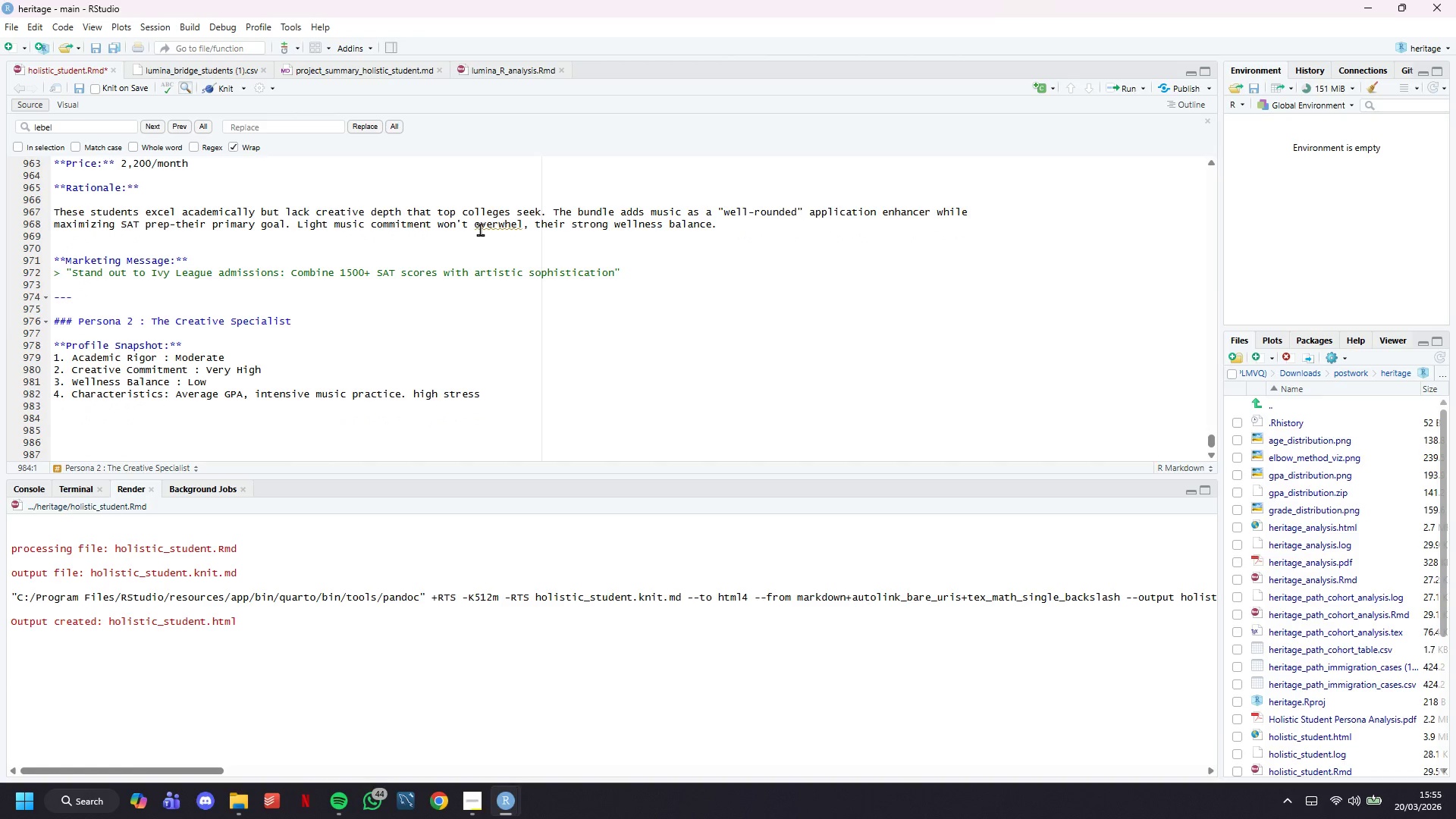 
type(****)
 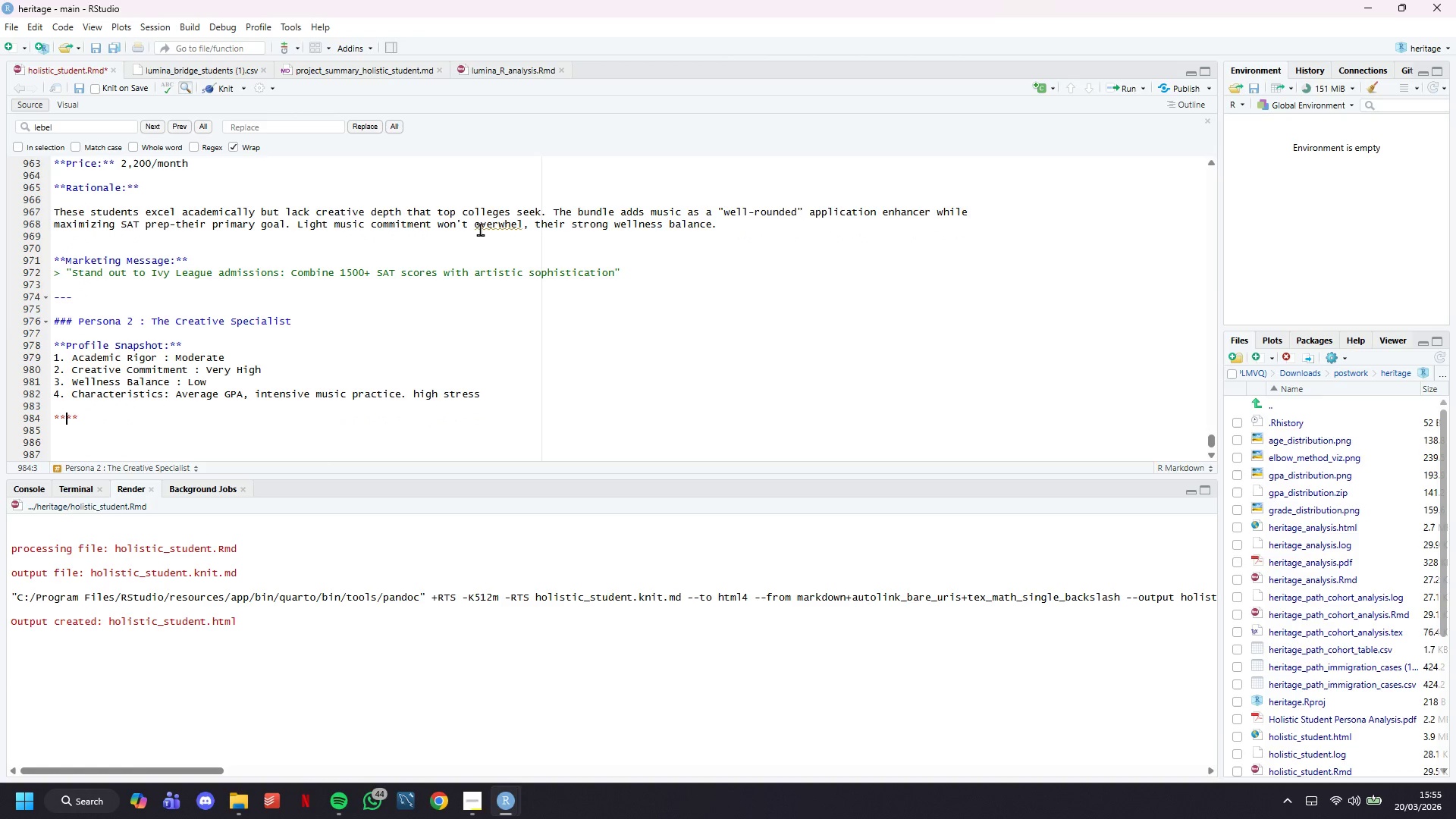 
key(ArrowLeft)
 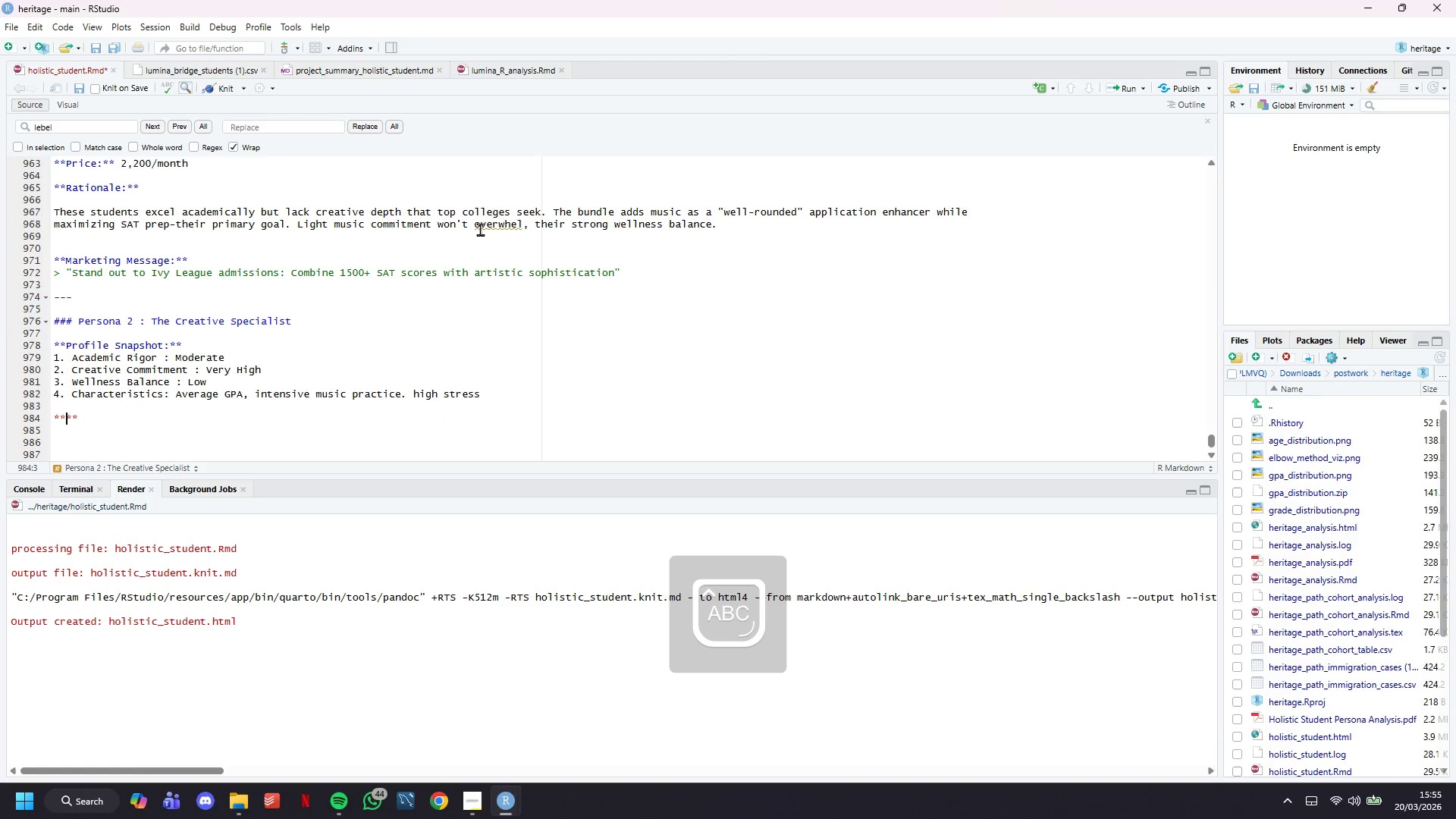 
key(ArrowLeft)
 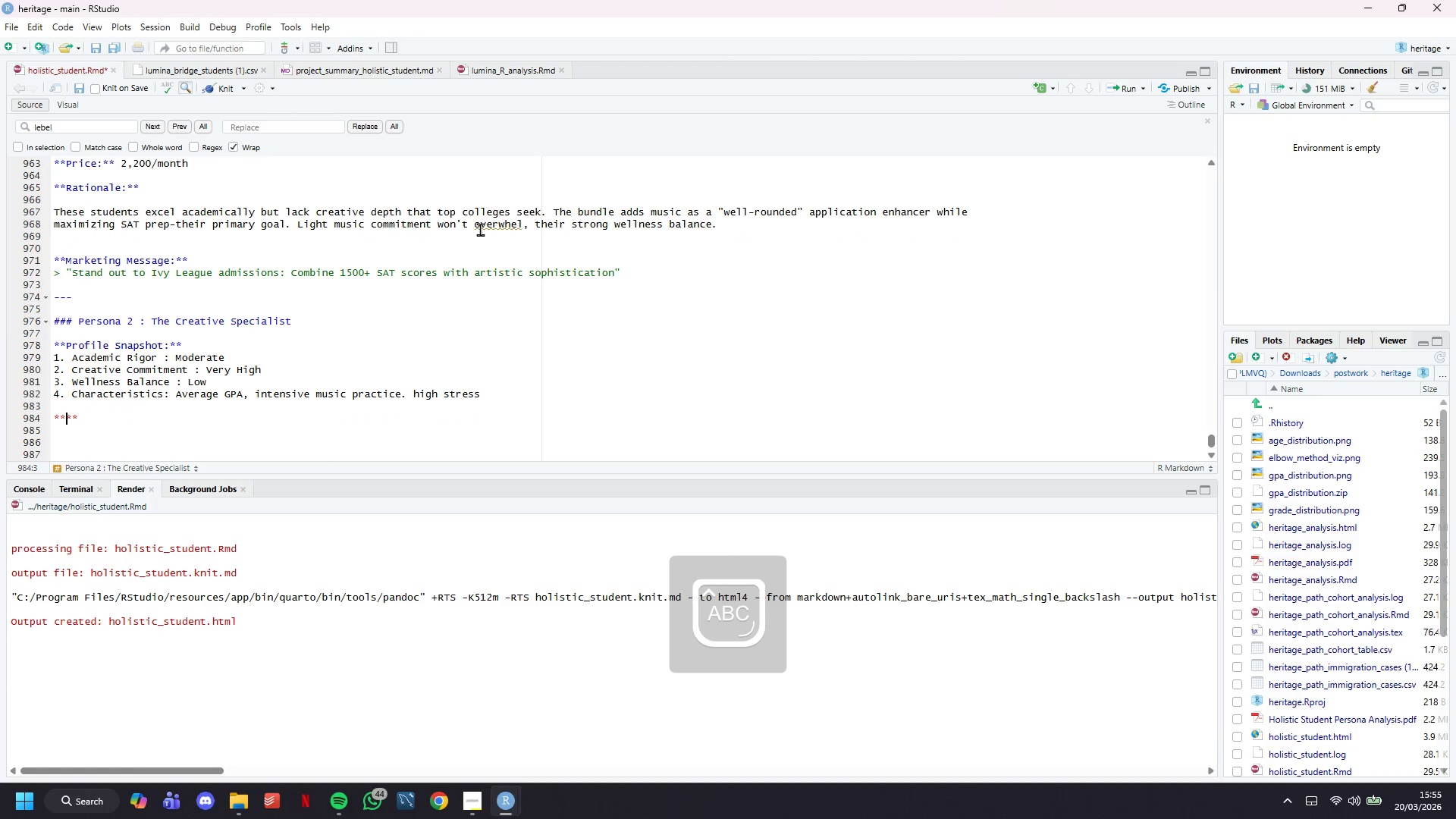 
type(Recommended Bundle)
 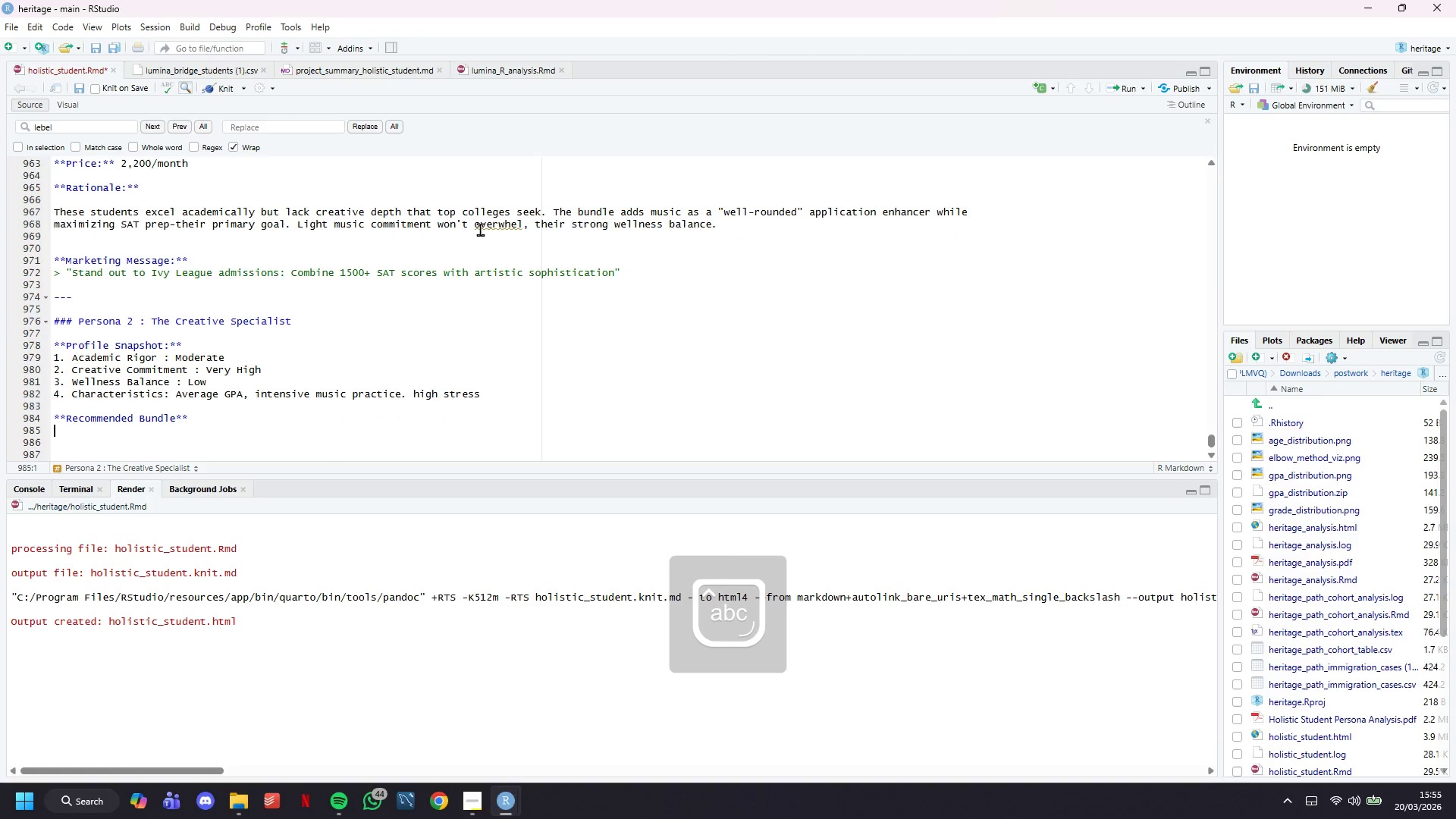 
key(ArrowDown)
 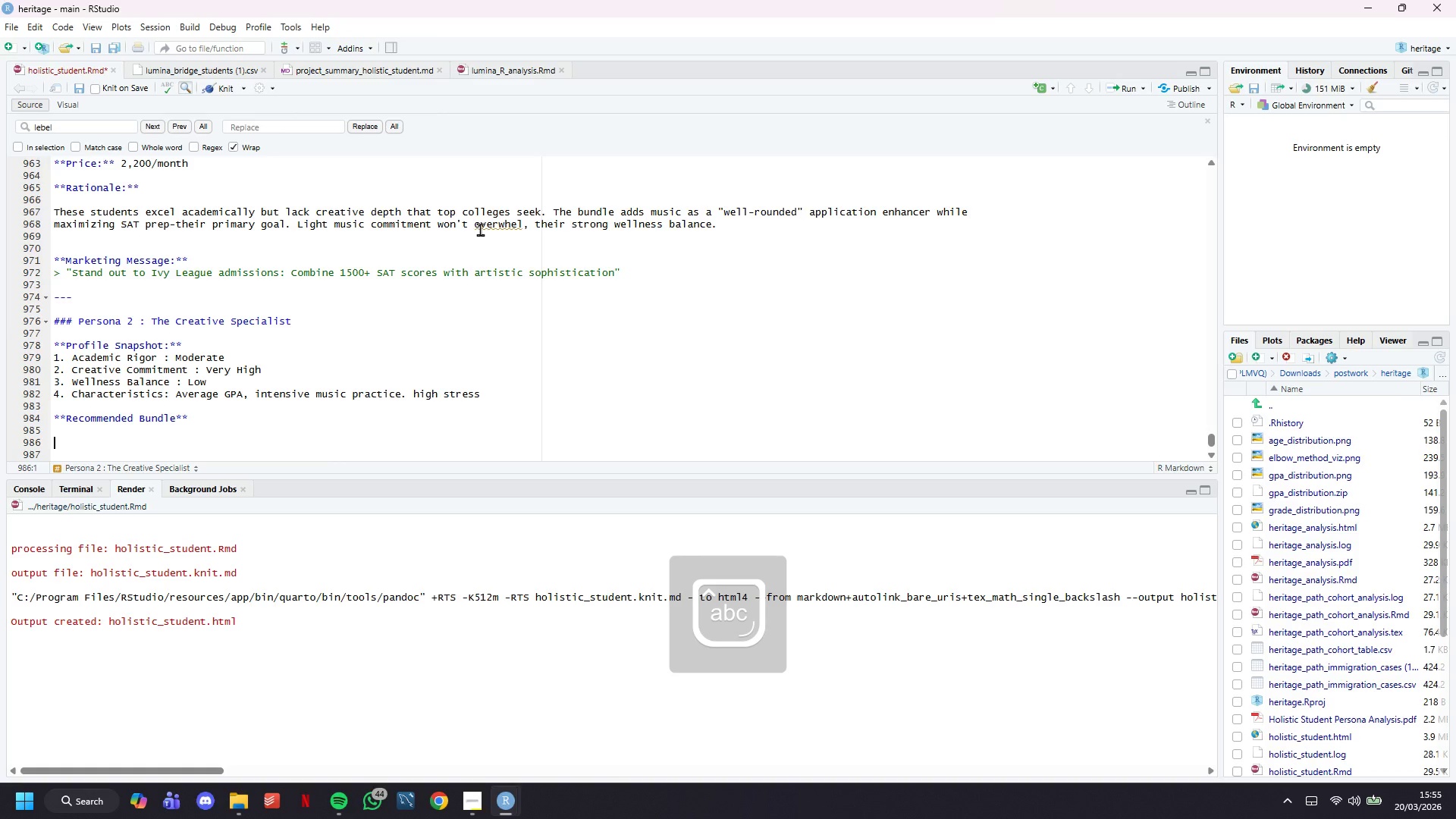 
key(Enter)
 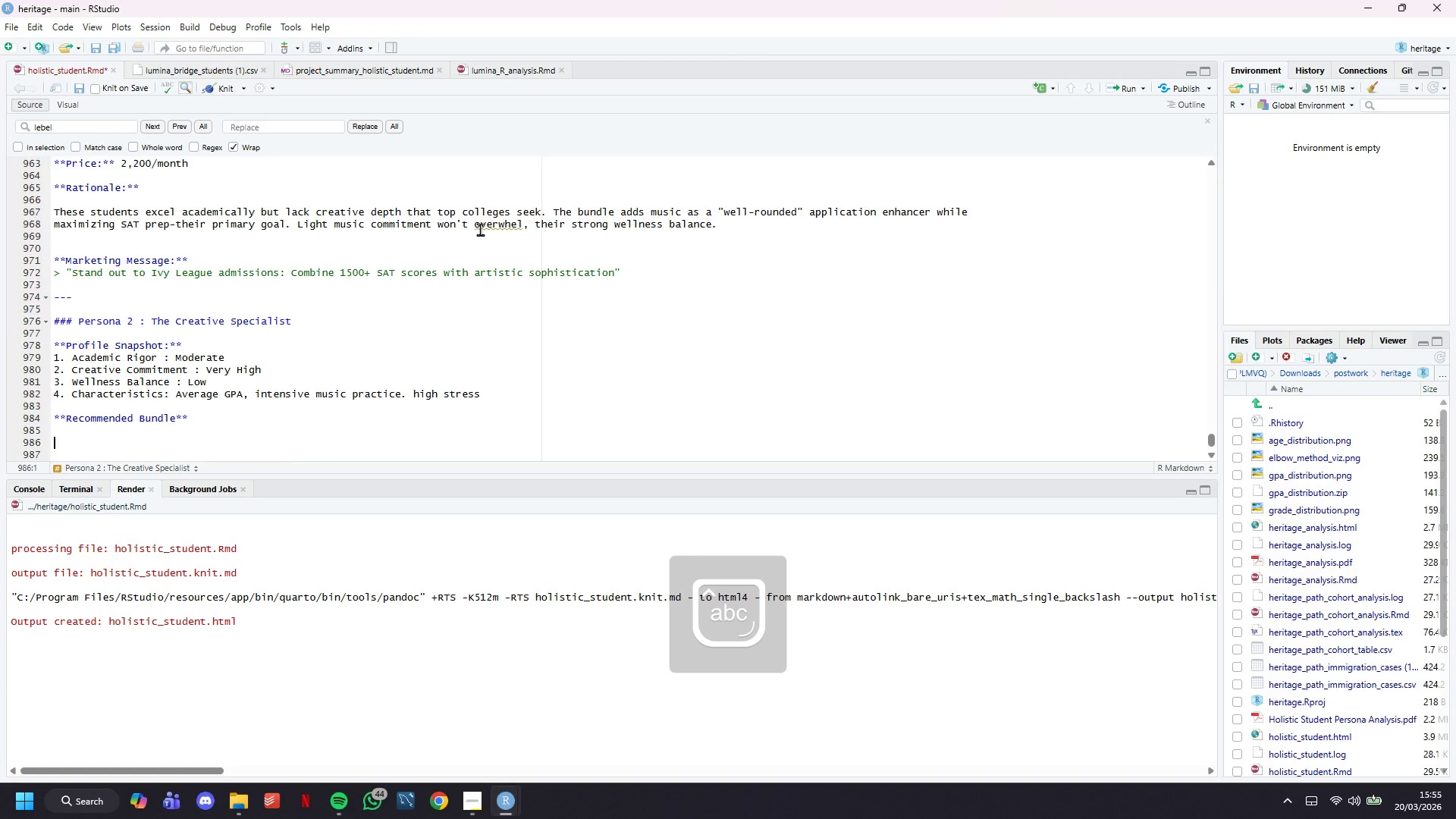 
type(****)
 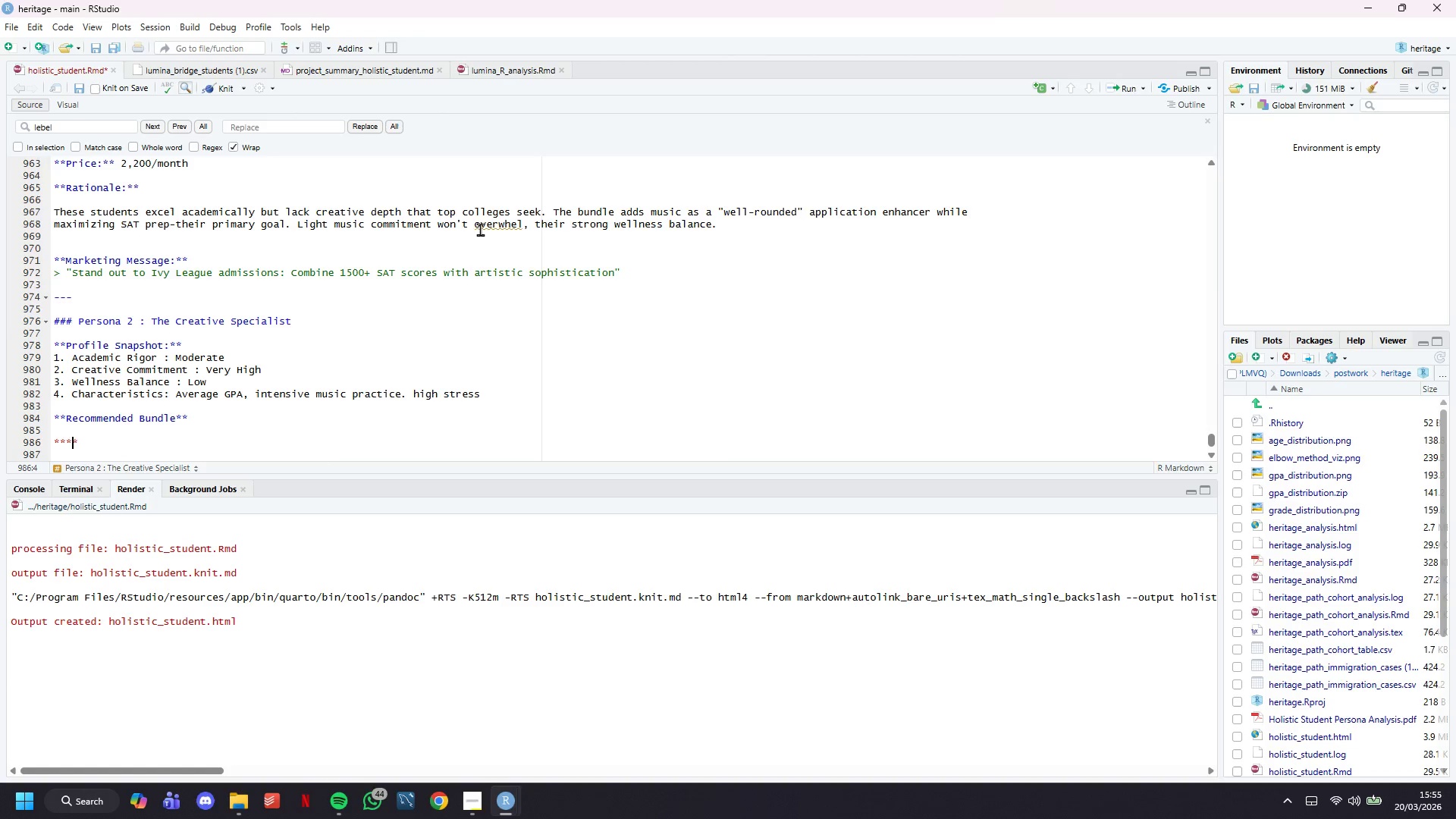 
key(ArrowLeft)
 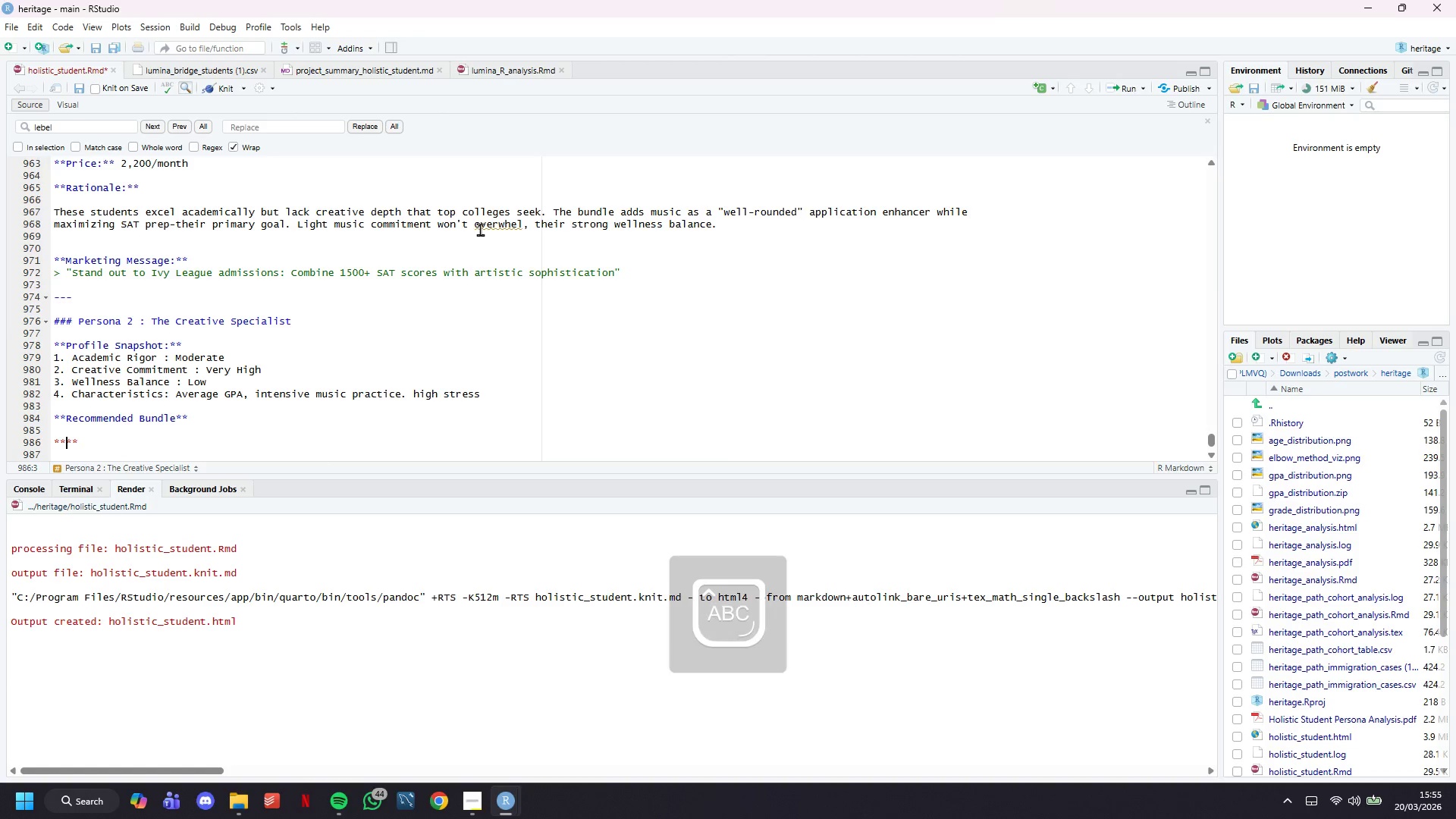 
key(ArrowLeft)
 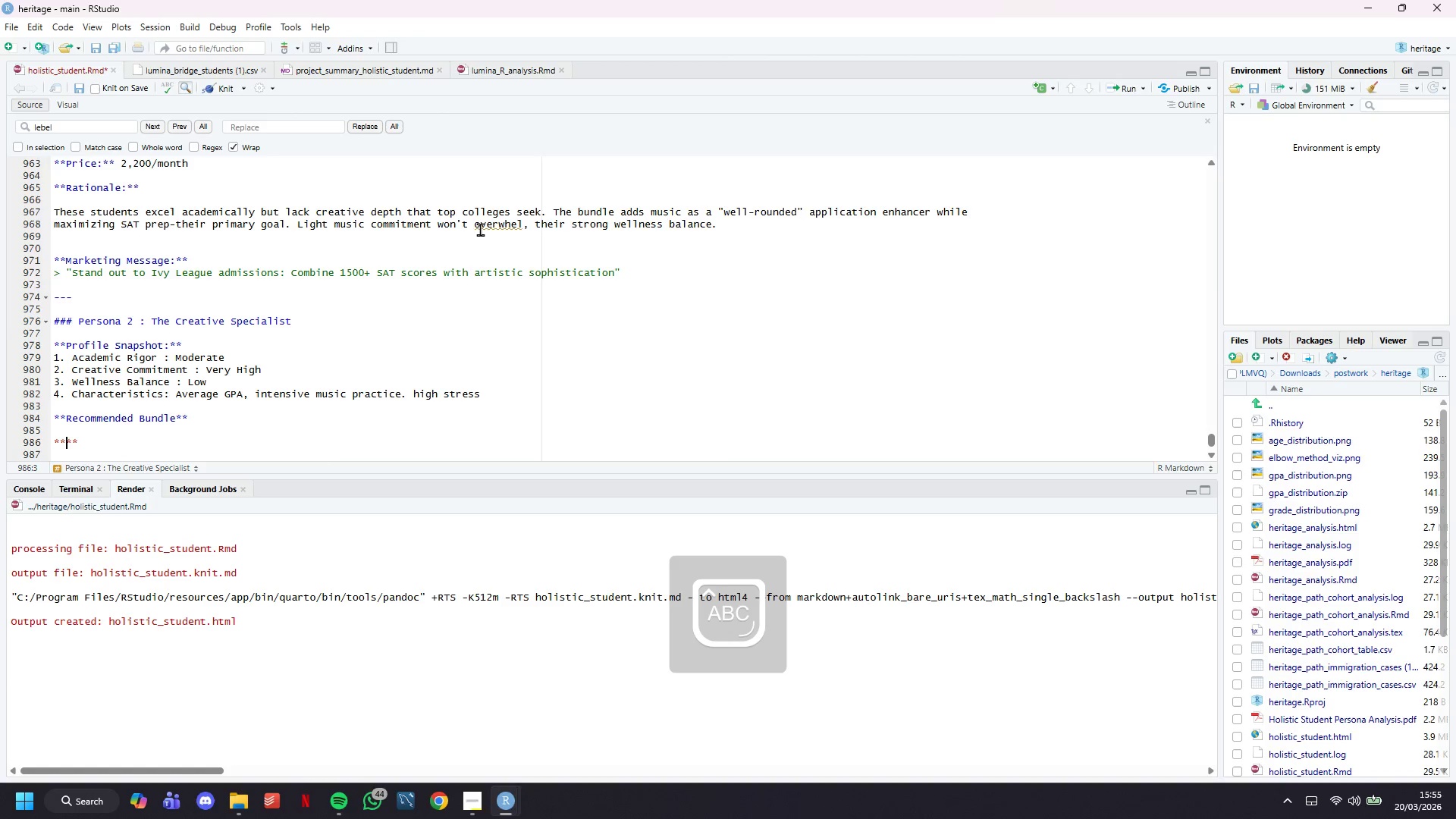 
type(Pacag)
key(Backspace)
key(Backspace)
type(kage Name:)
 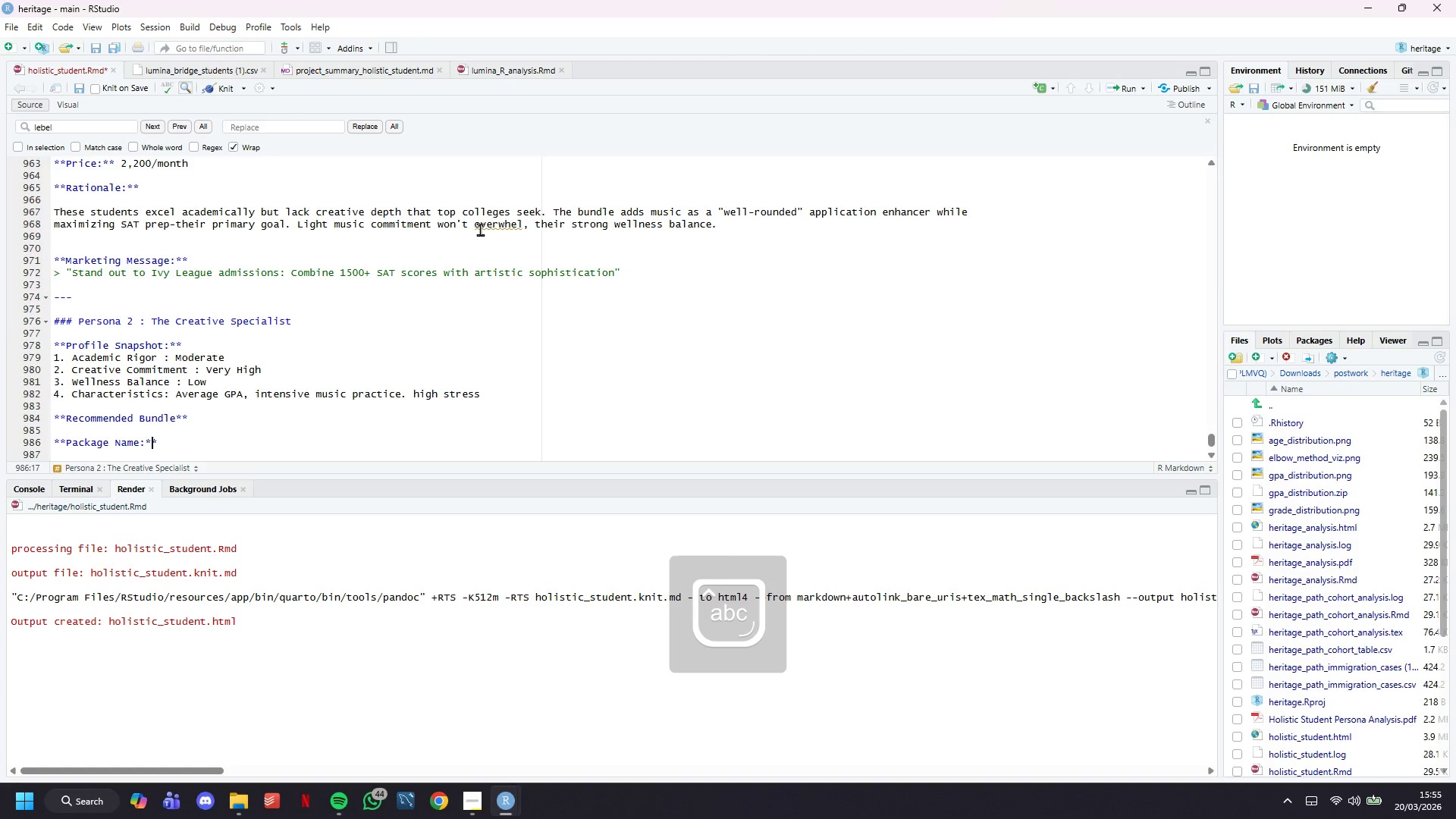 
key(ArrowRight)
 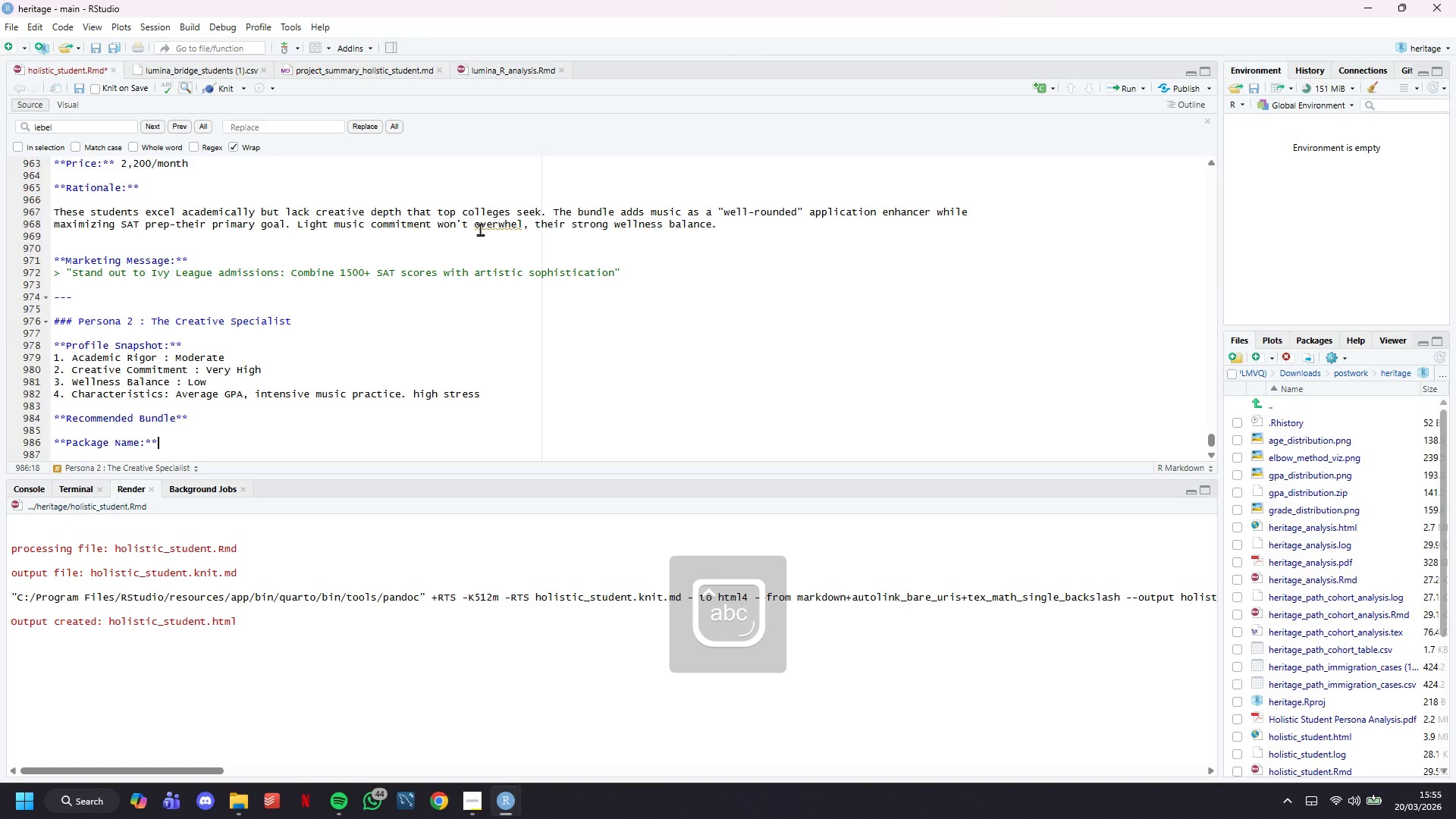 
key(ArrowRight)
 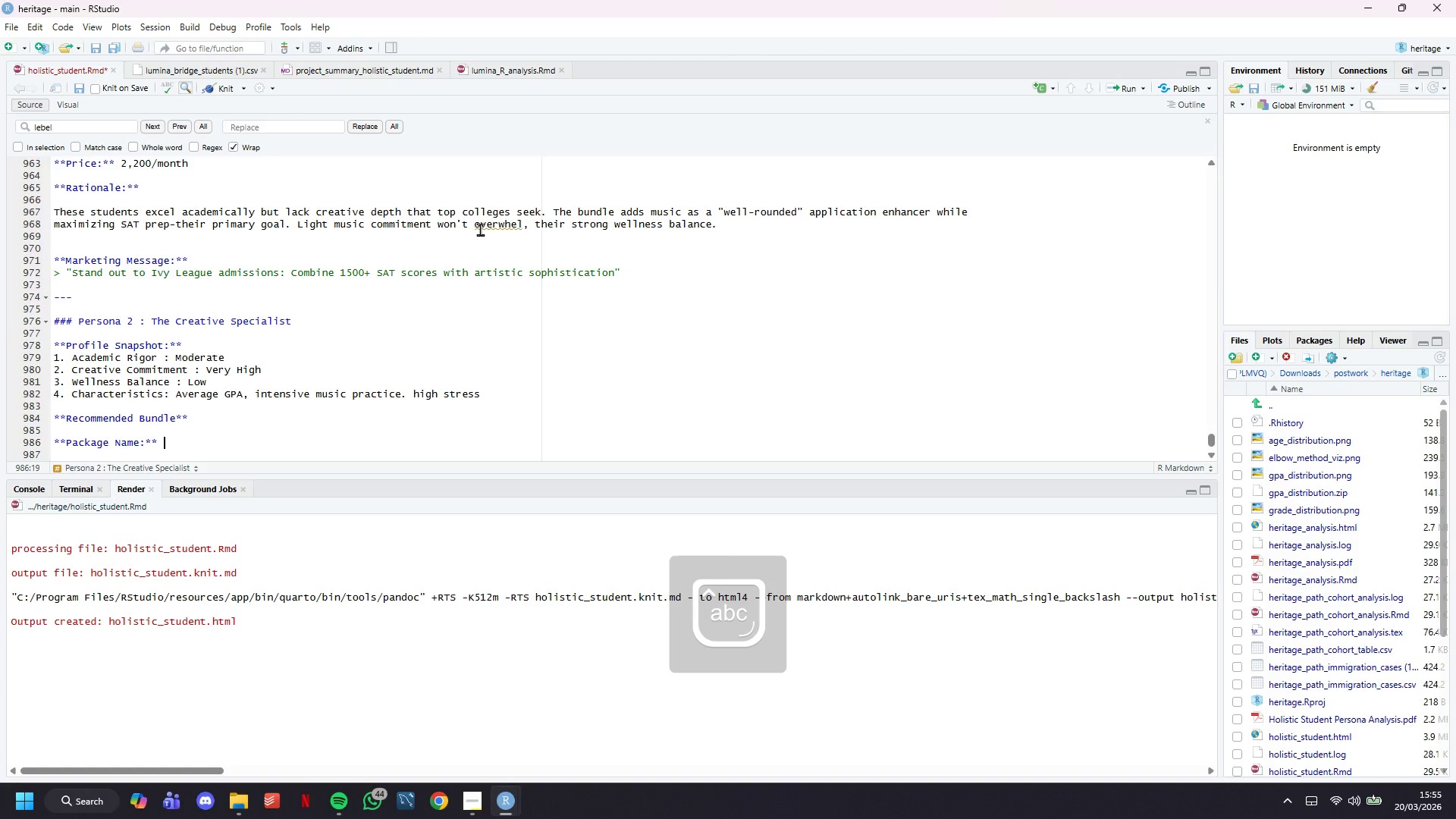 
key(Space)
 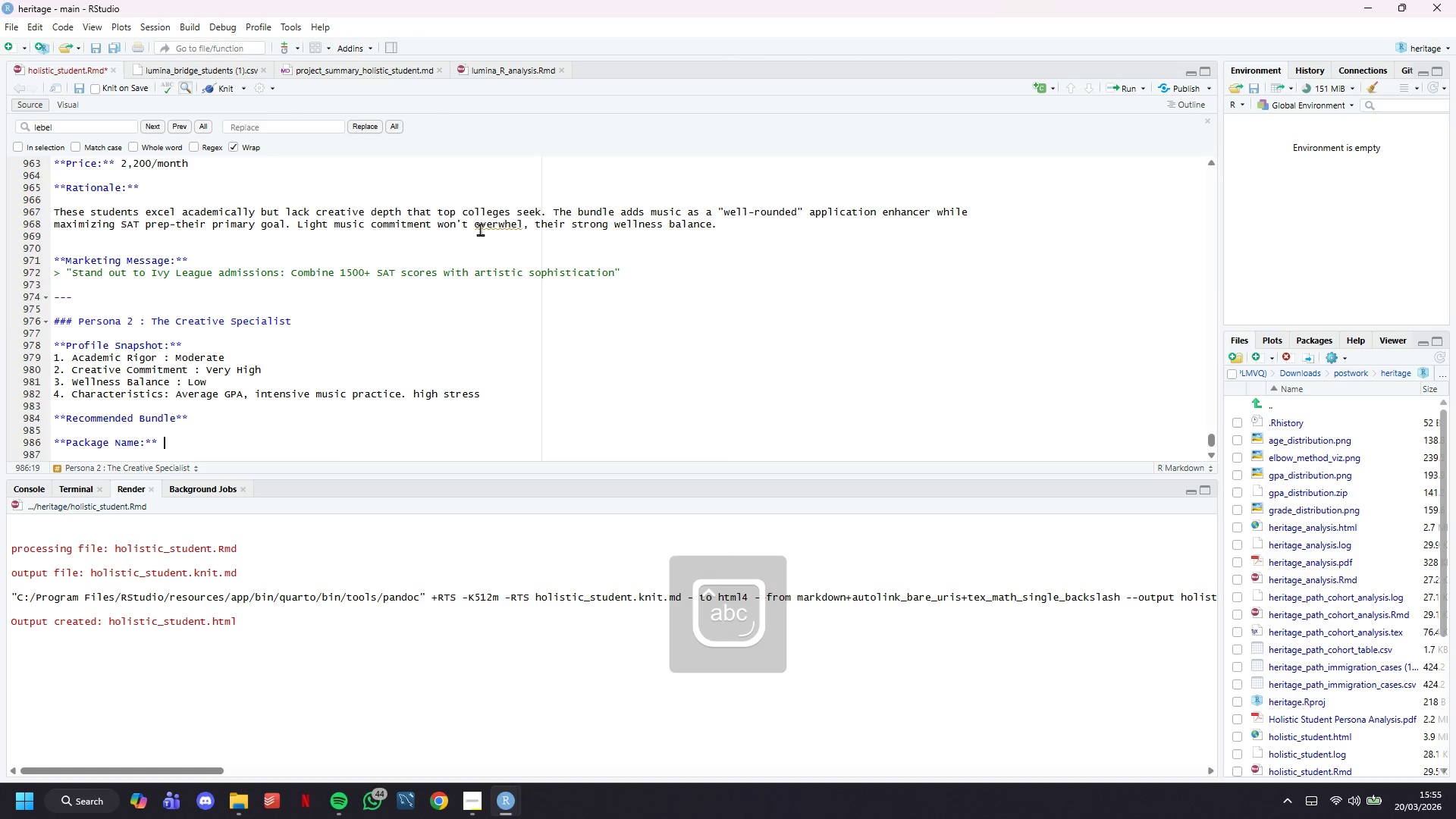 
key(Shift+Quote)
 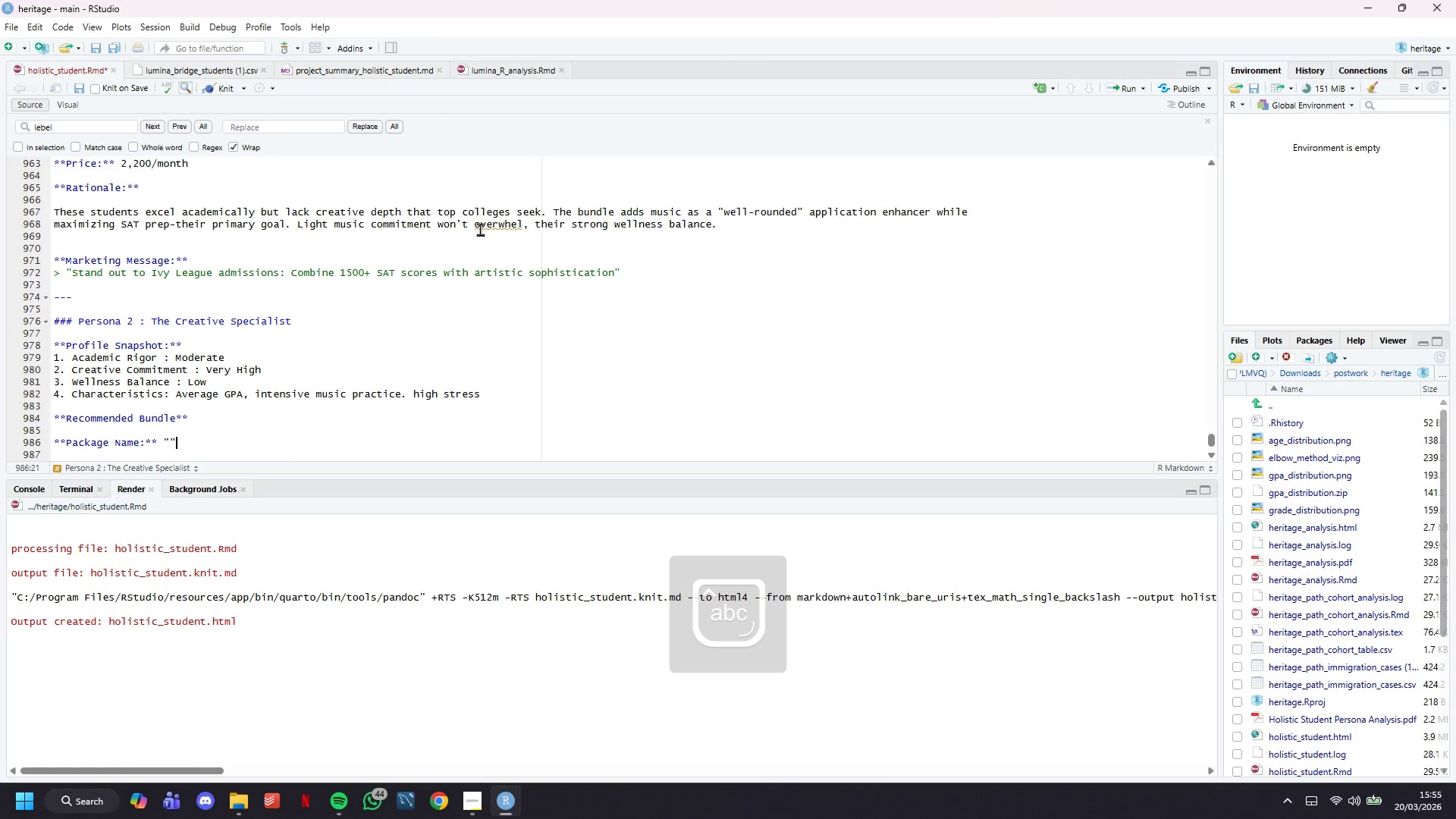 
key(Shift+Quote)
 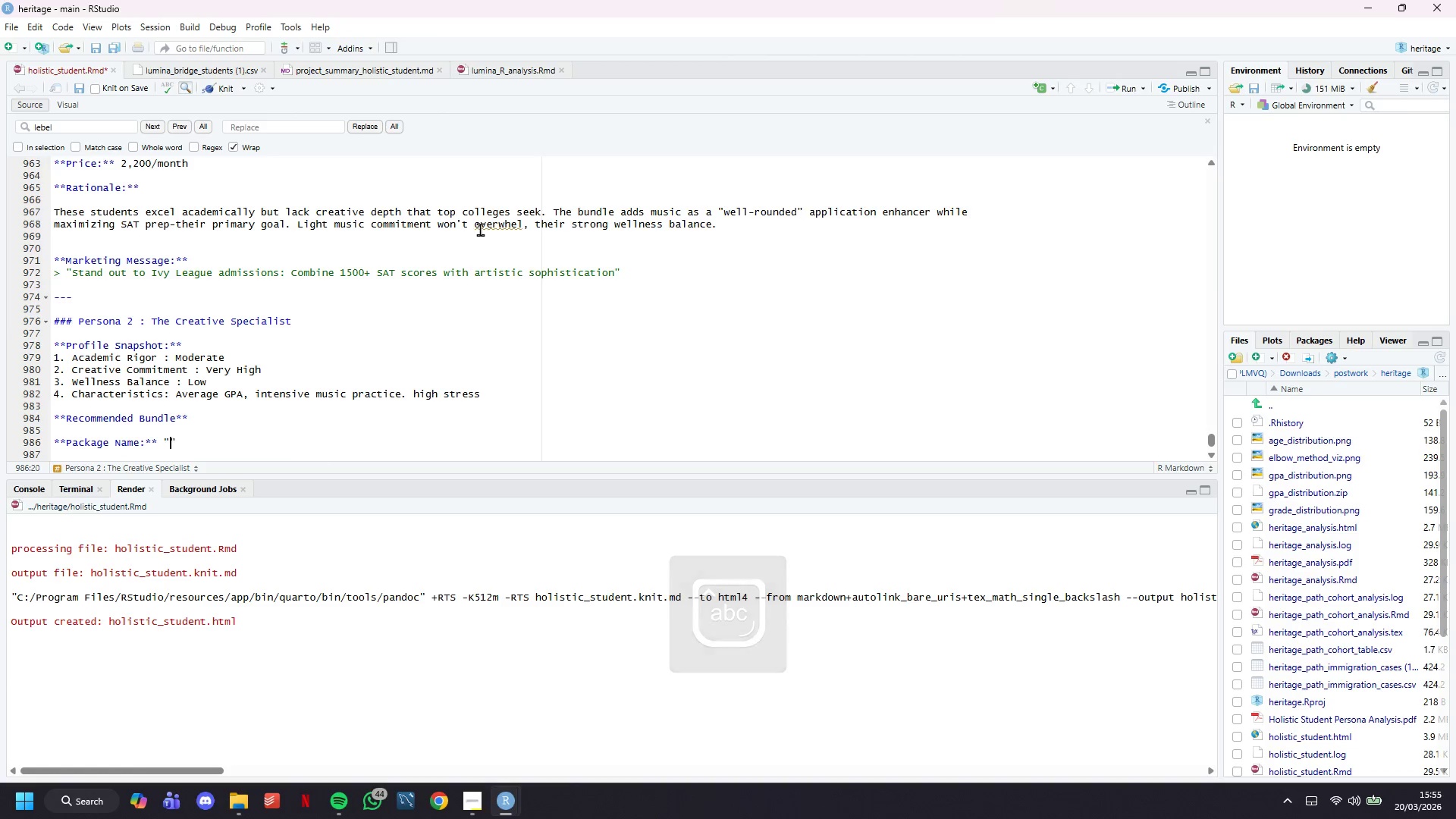 
key(ArrowLeft)
 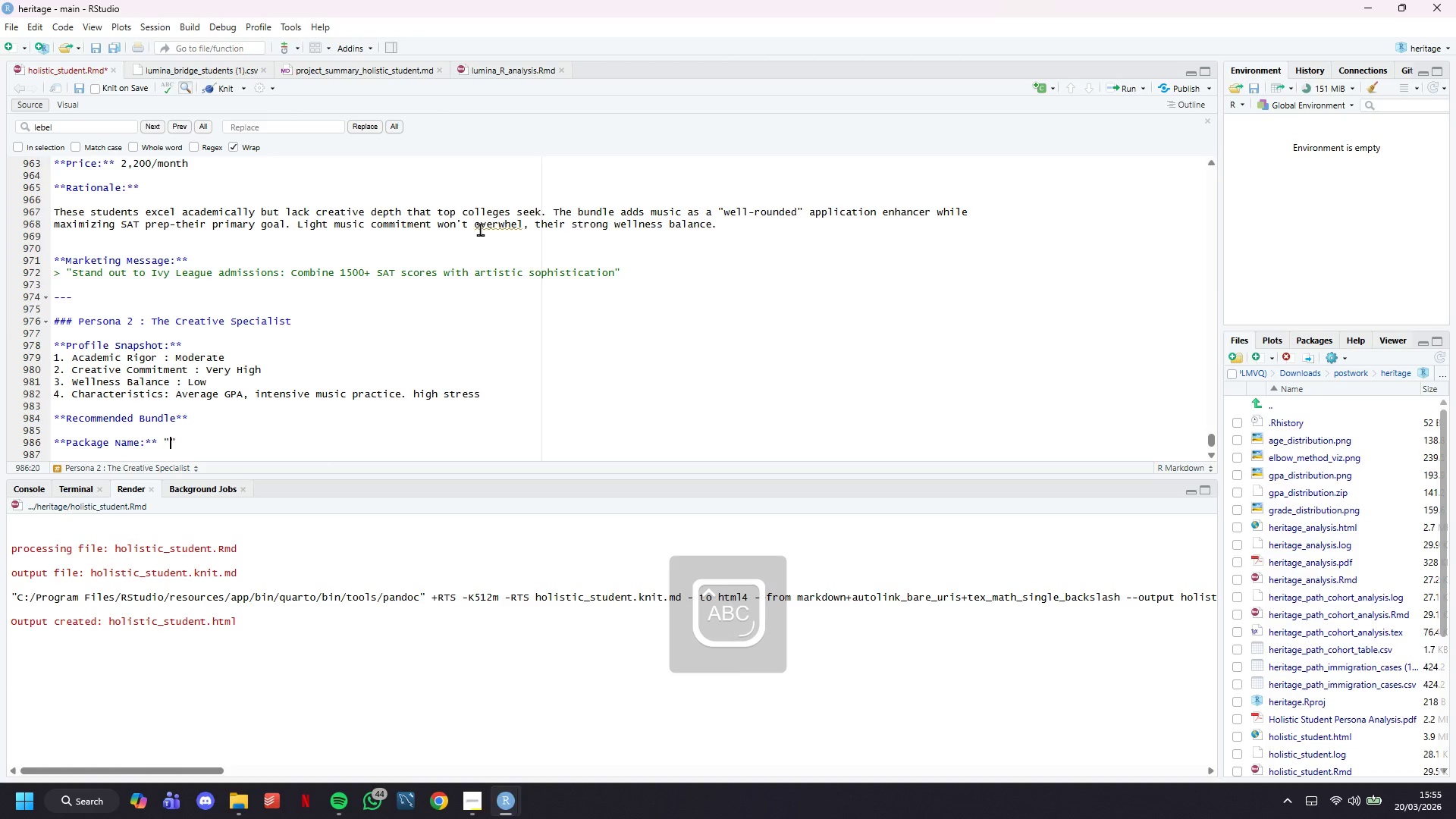 
type(Conve)
key(Backspace)
key(Backspace)
type(servatory Prep + Academic Foundation Bundle)
 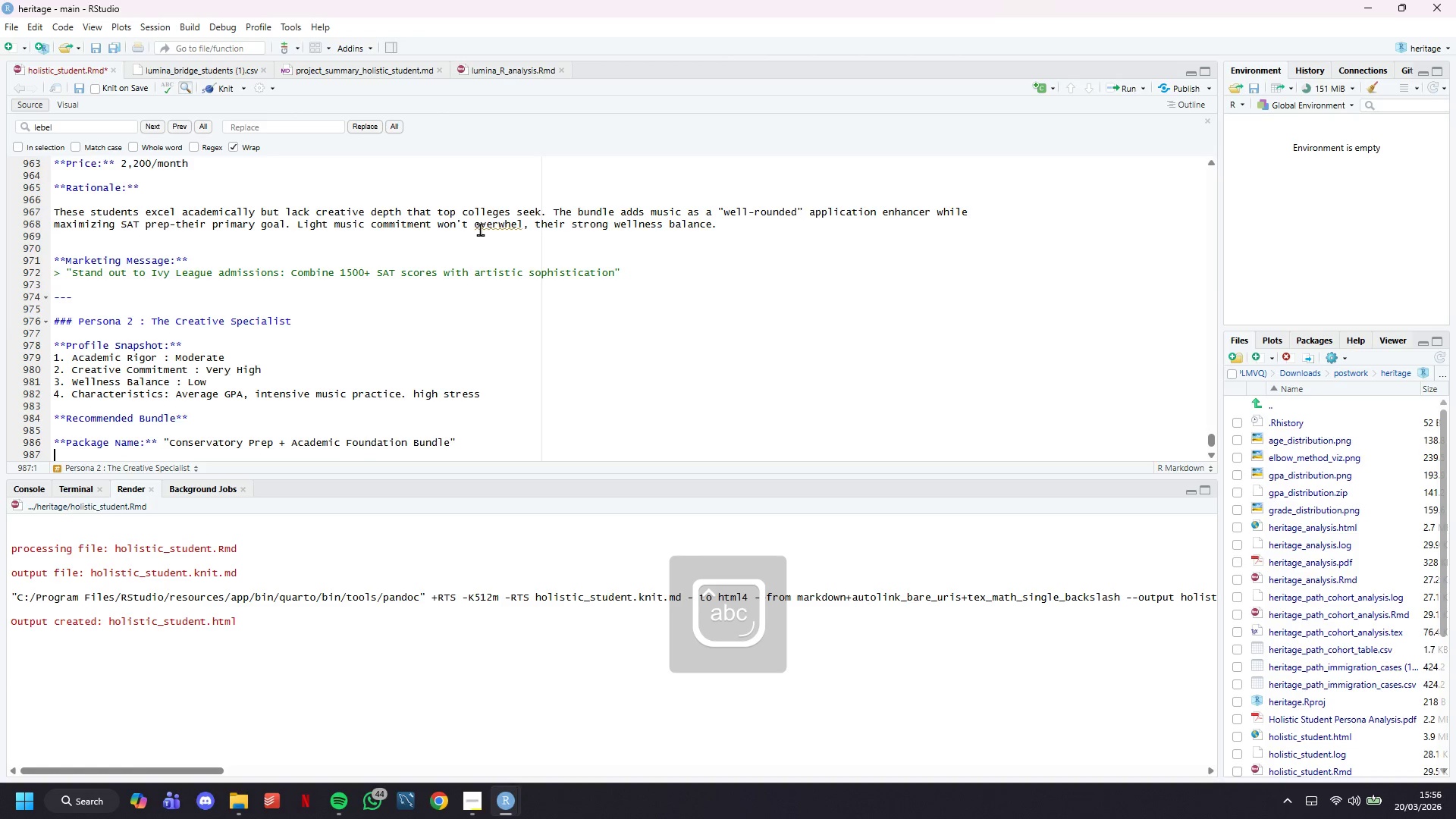 
 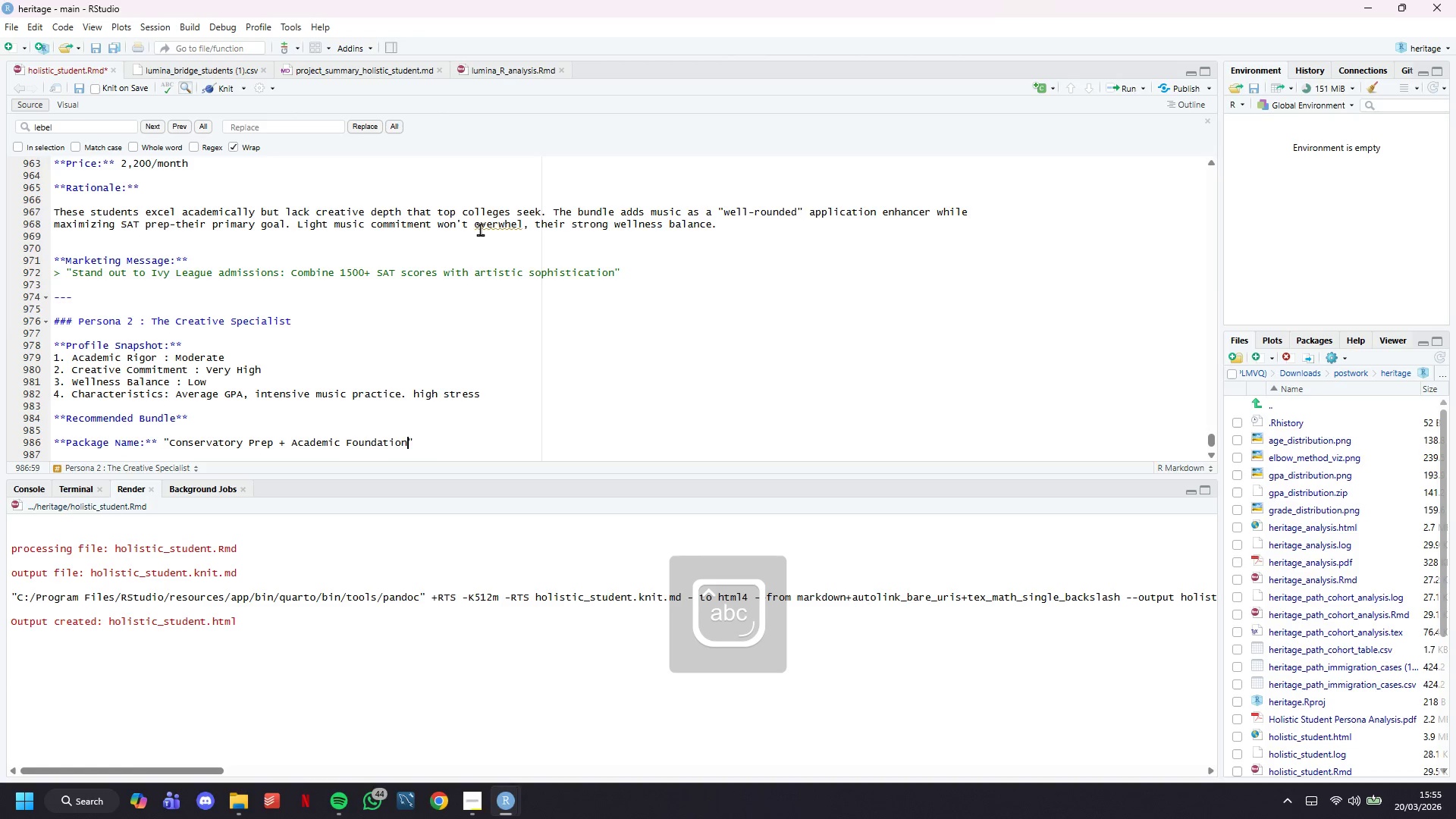 
key(ArrowRight)
 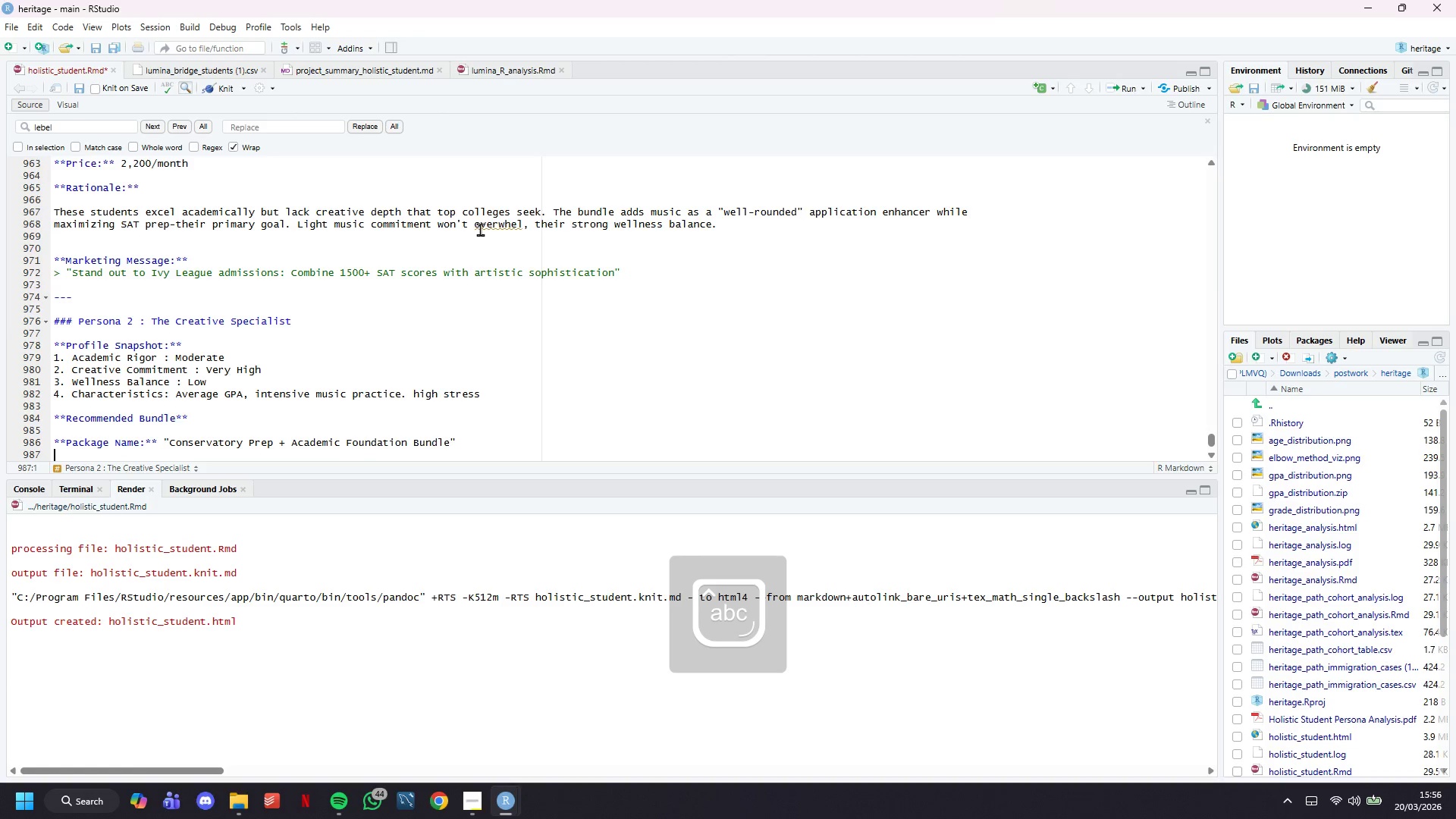 
key(Enter)
 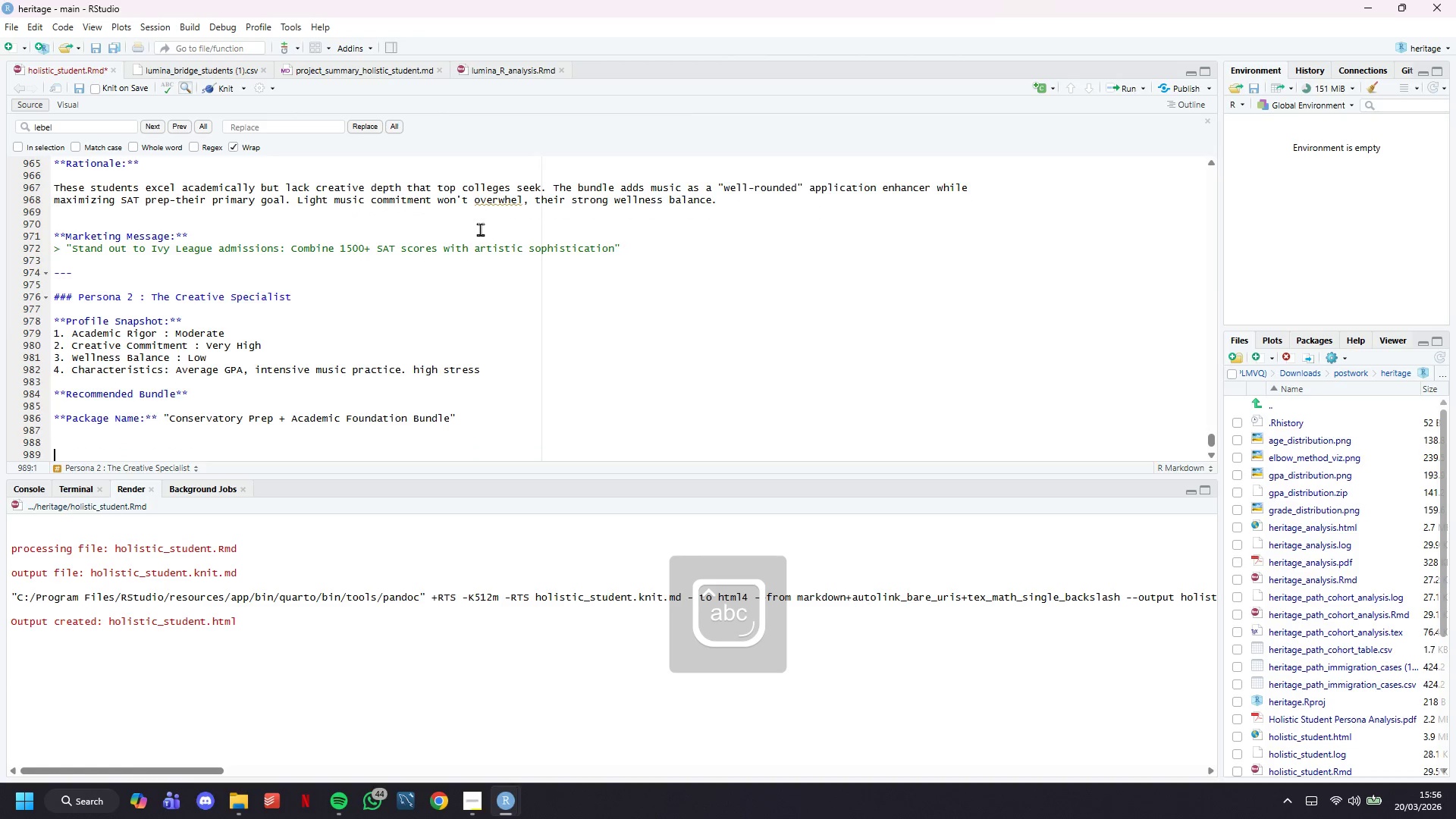 
key(Enter)
 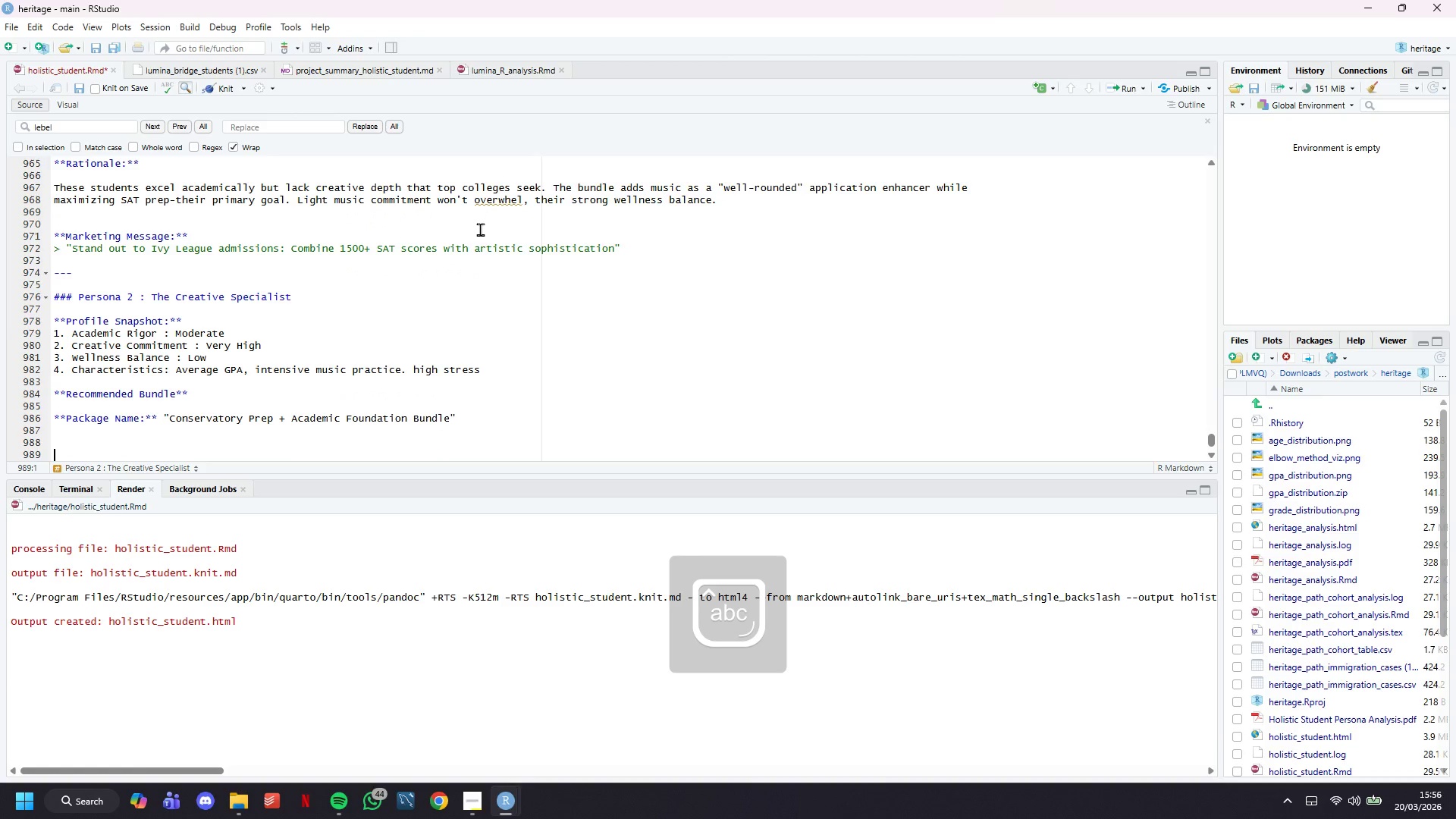 
key(Enter)
 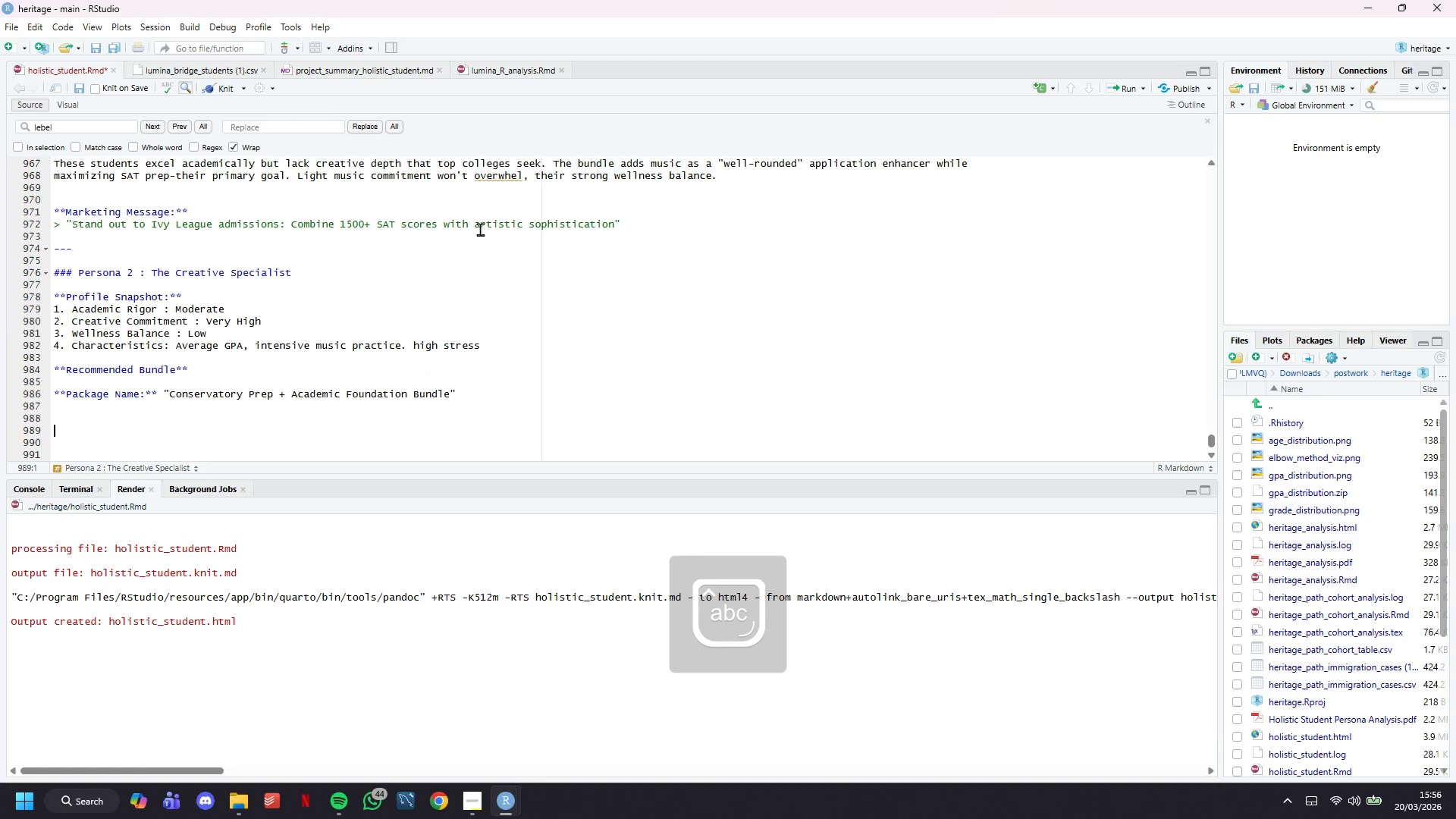 
scroll: coordinate [480, 229], scroll_direction: down, amount: 4.0
 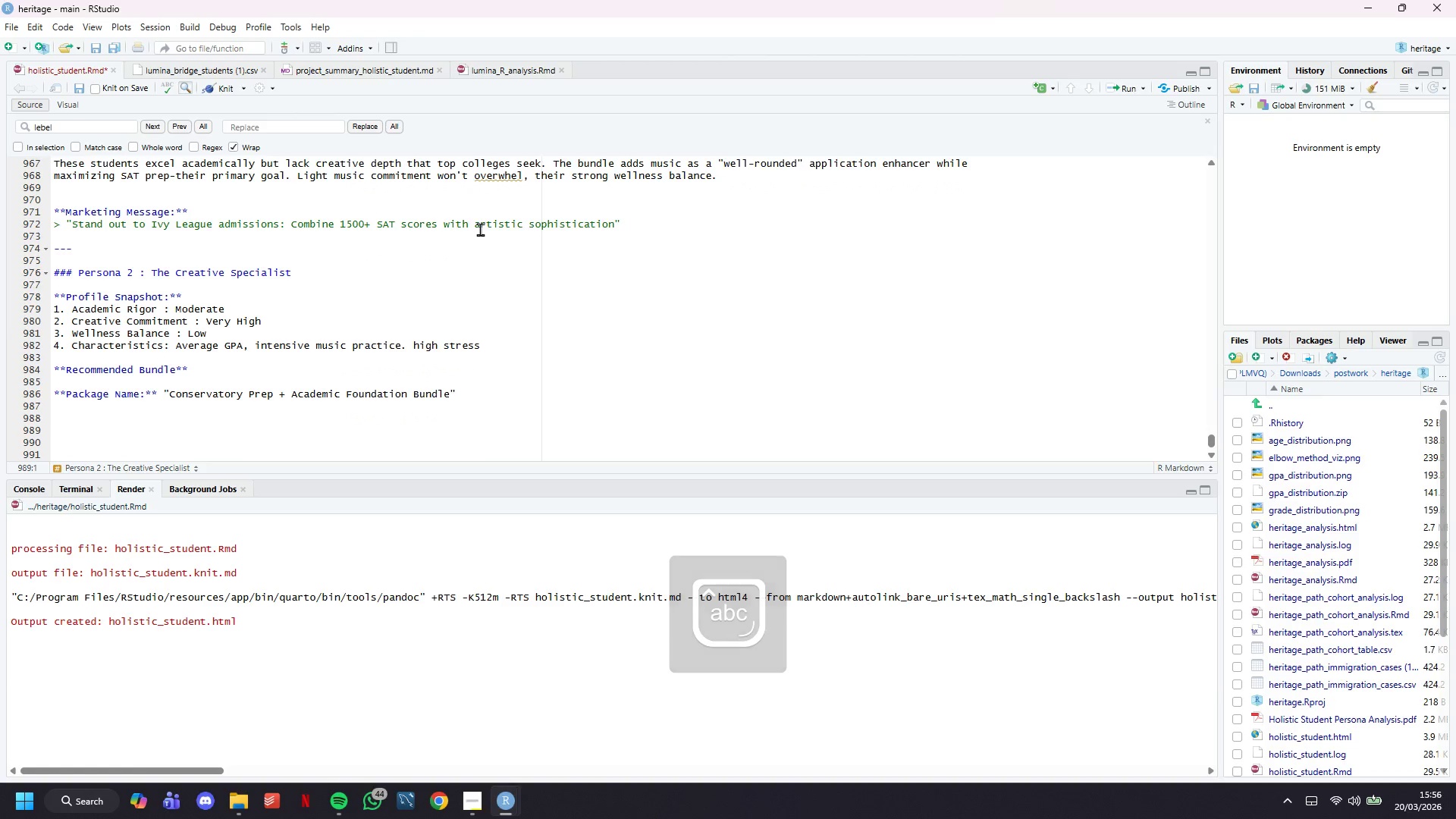 
key(ArrowUp)
 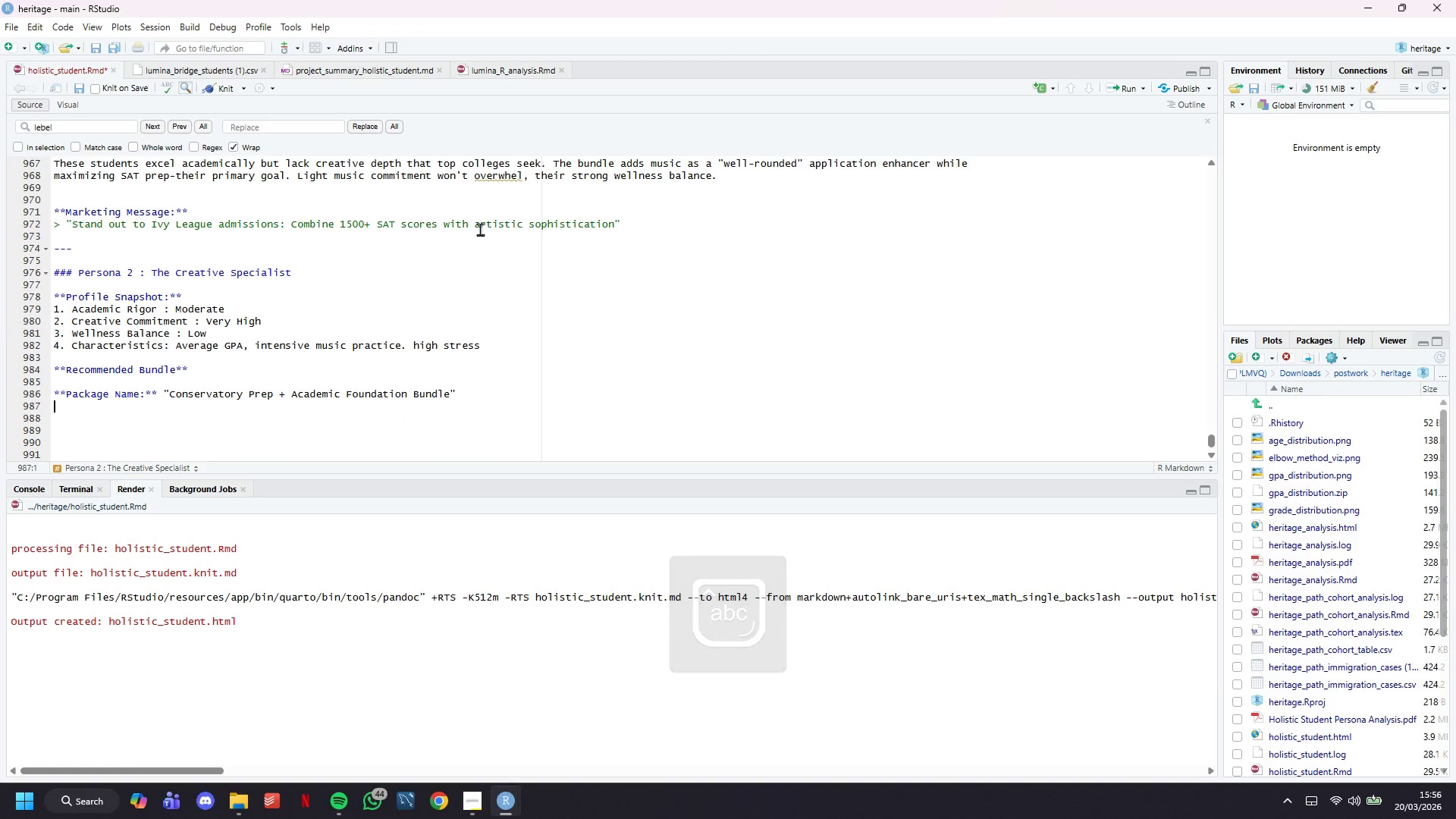 
key(ArrowUp)
 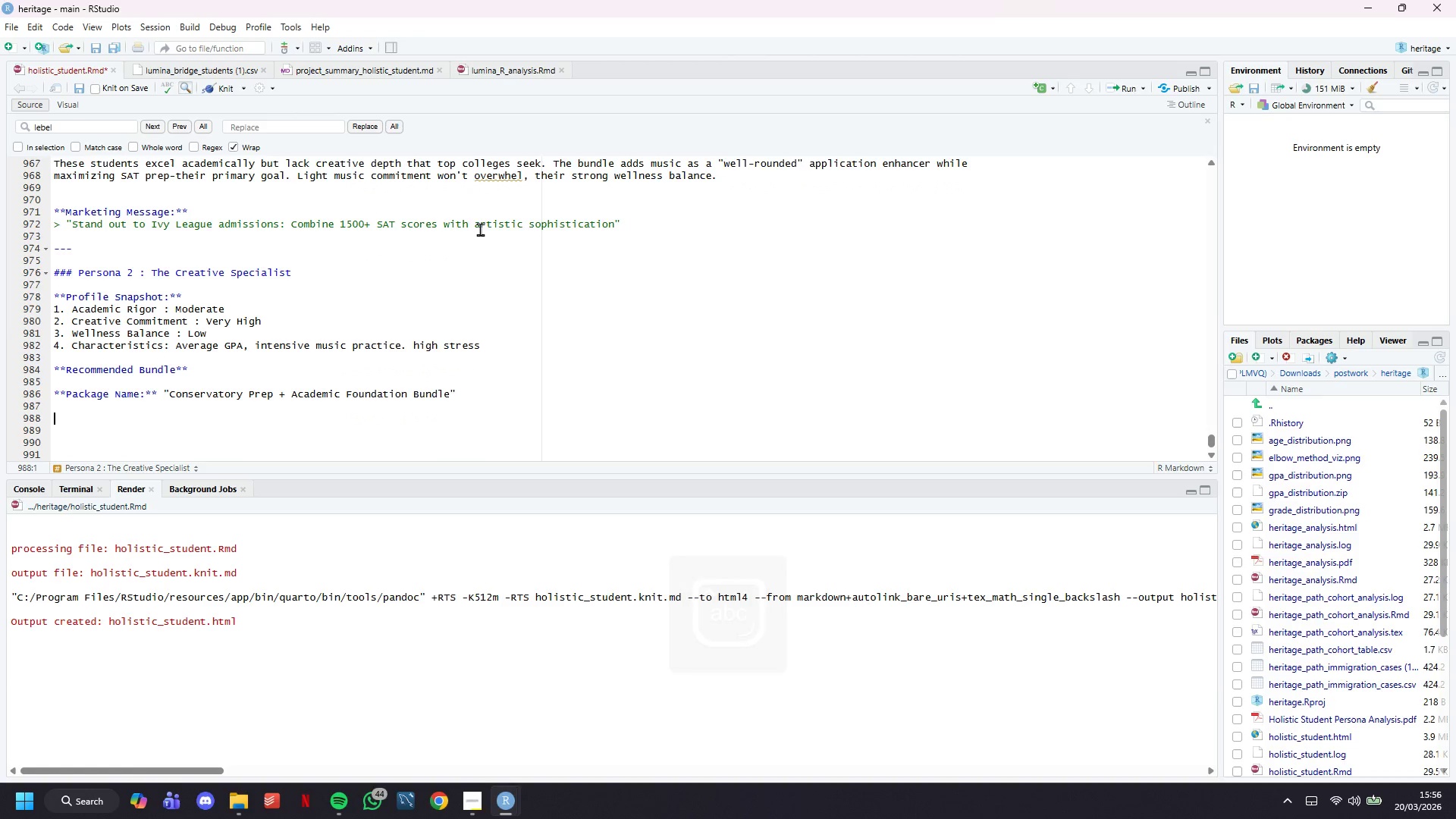 
key(ArrowDown)
 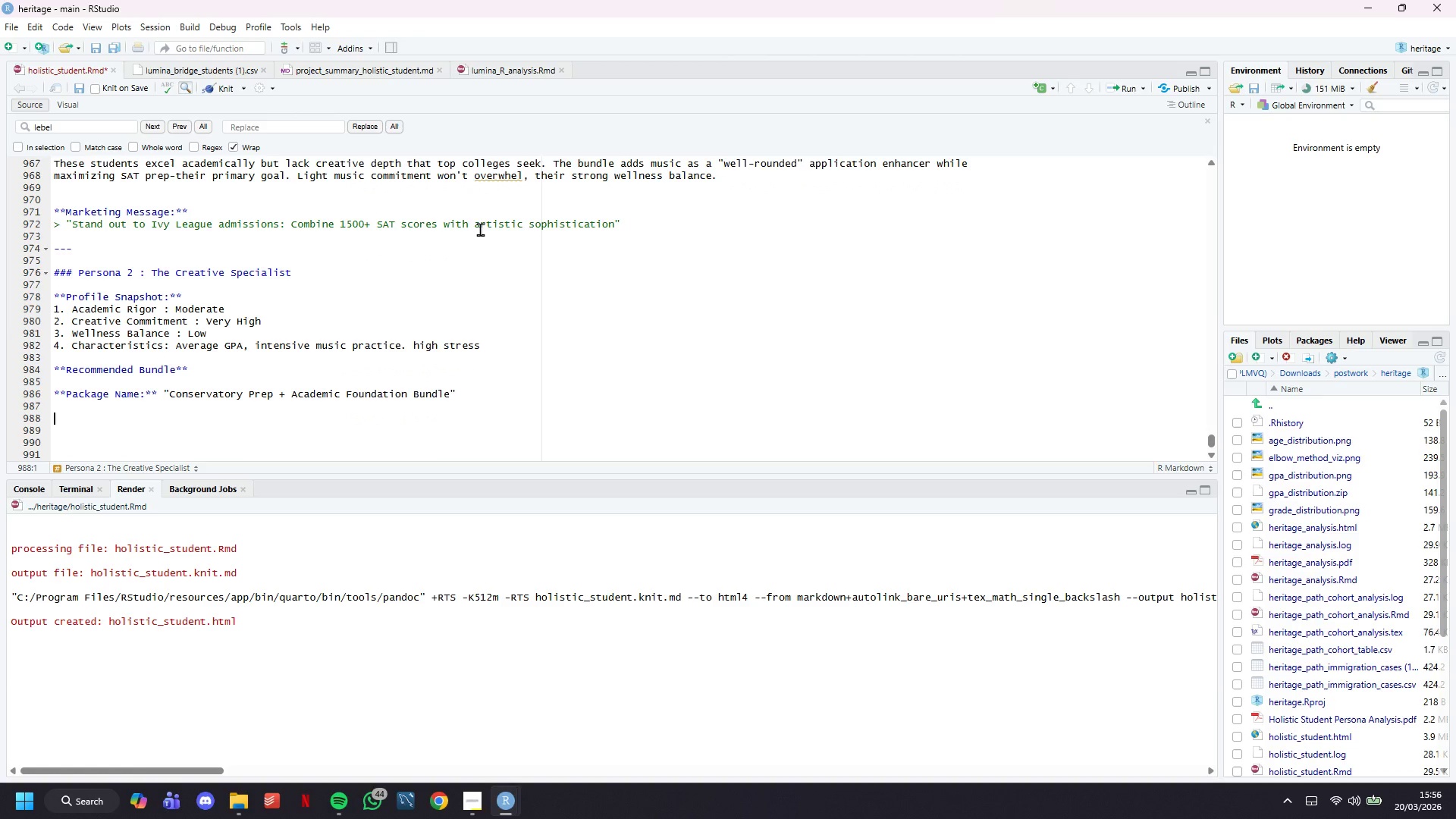 
type(****)
 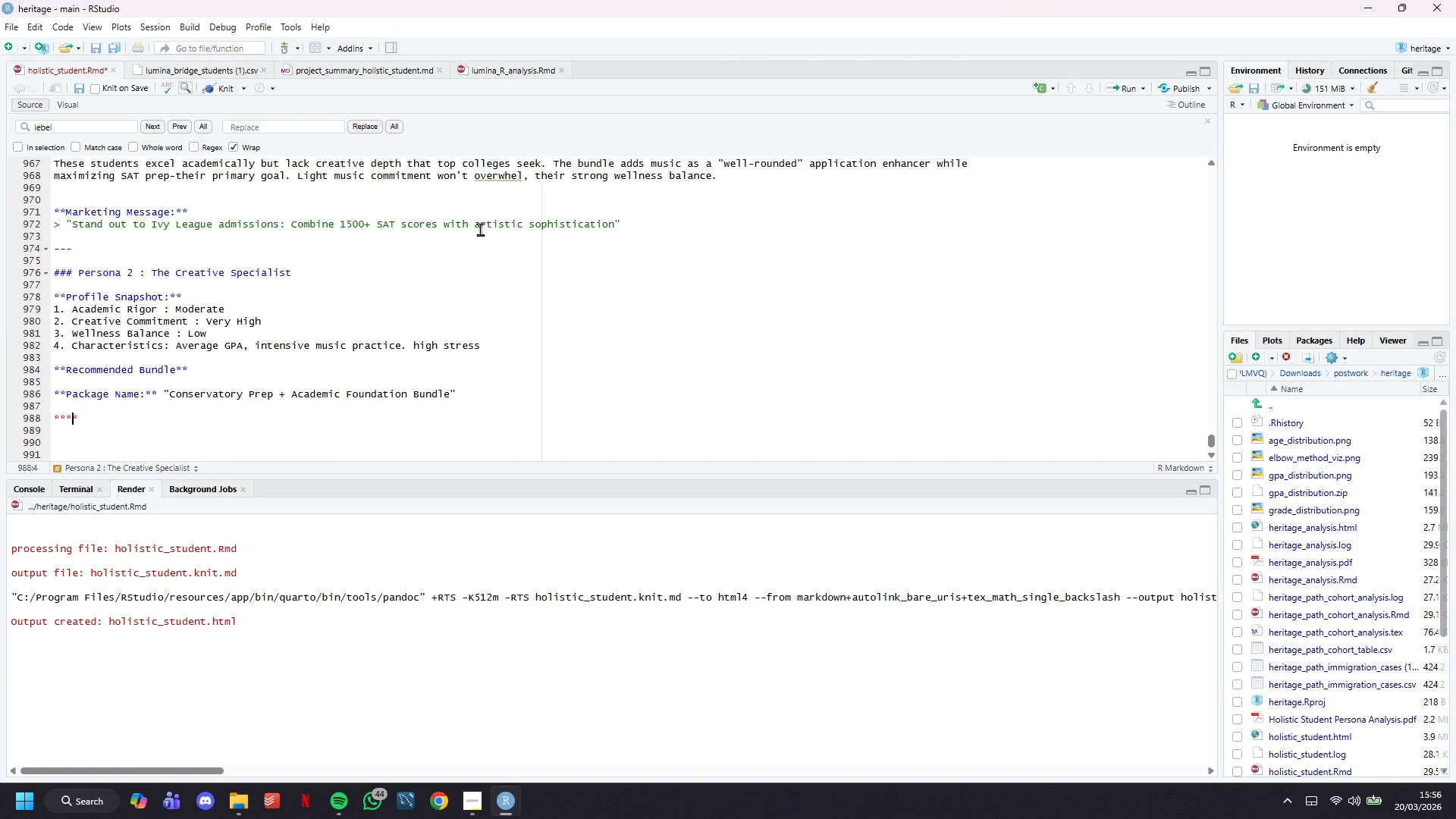 
key(ArrowLeft)
 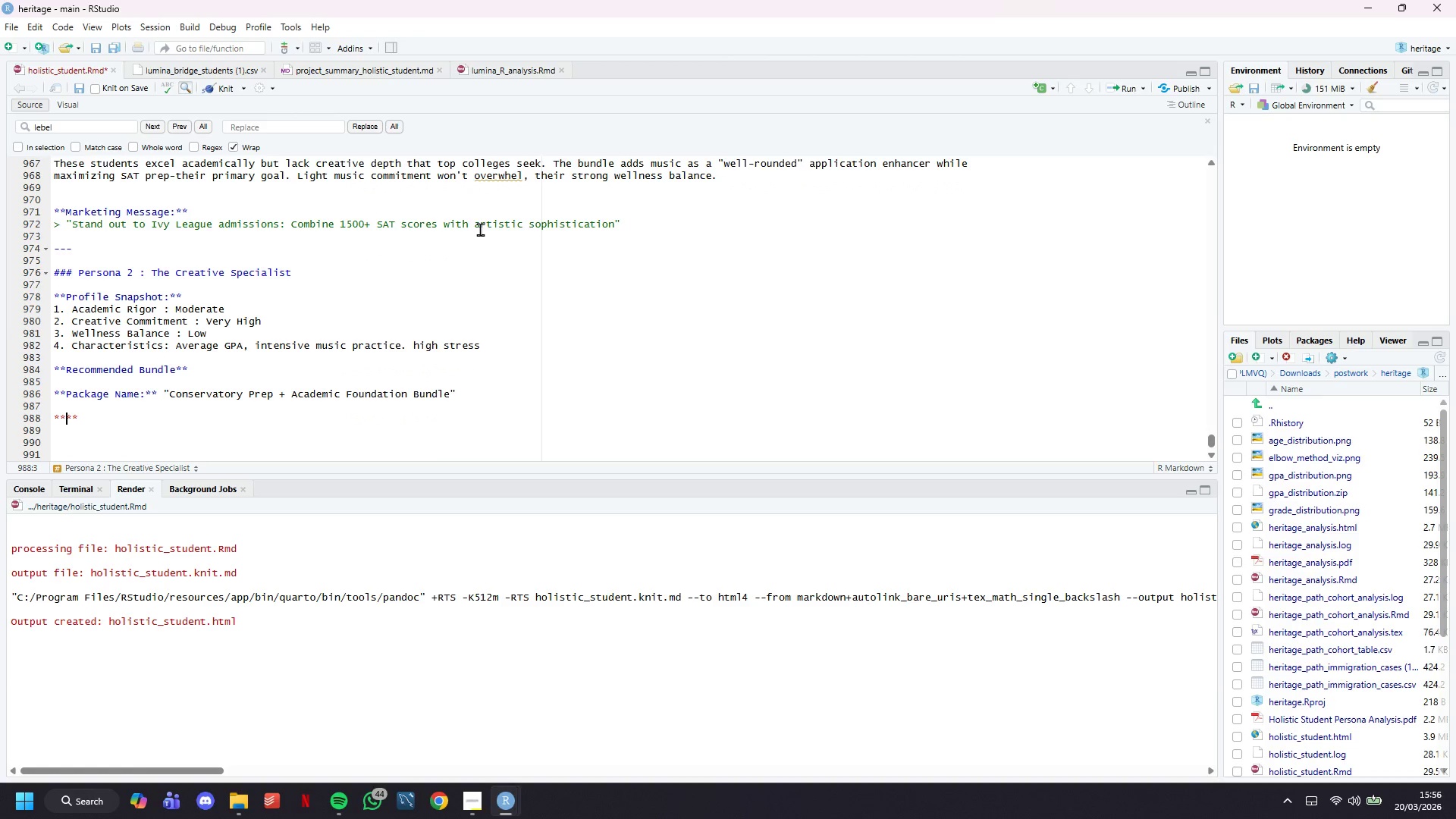 
key(ArrowLeft)
 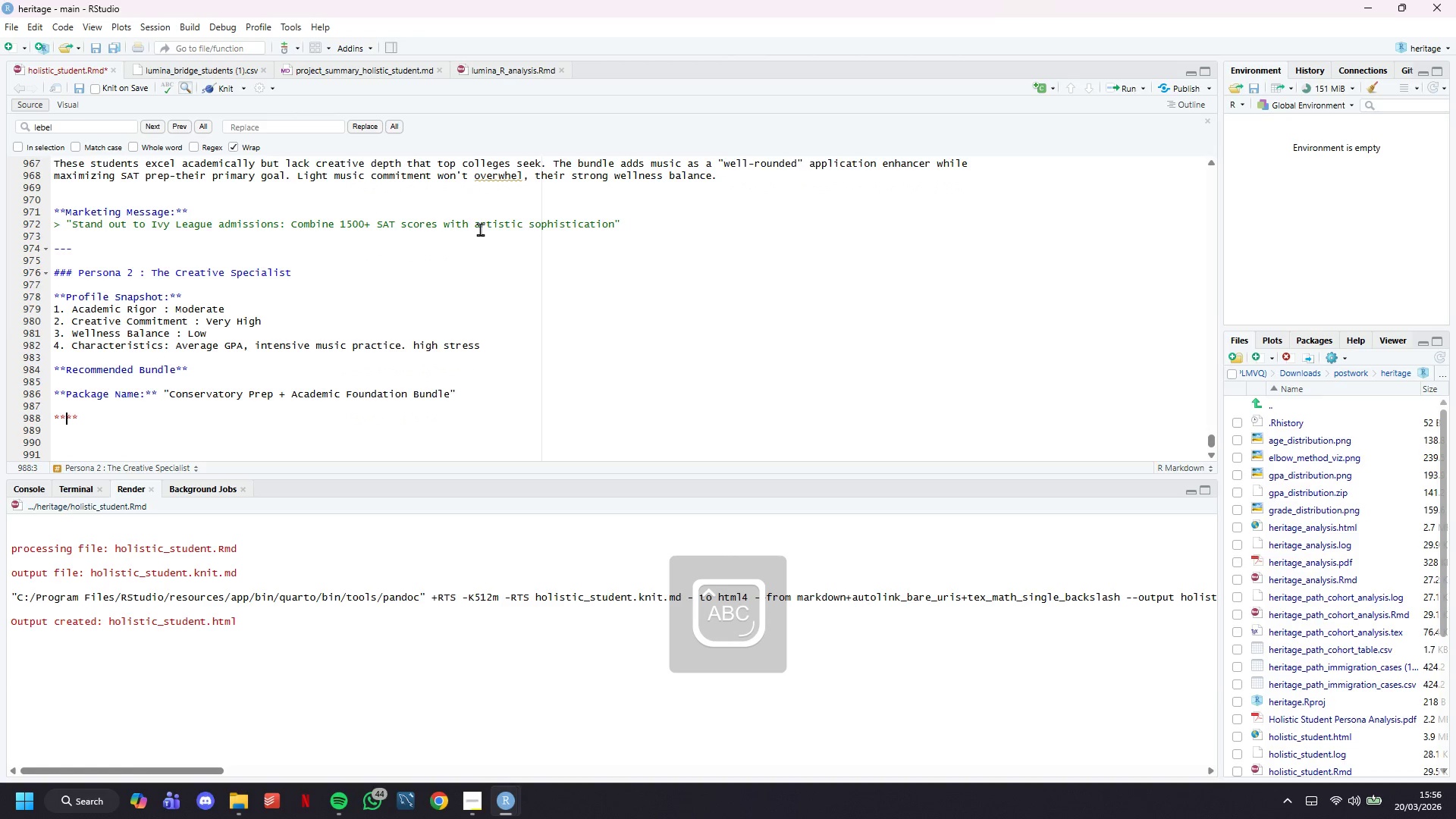 
type(Music Intensive Component (12)
key(Backspace)
type(5 hrs/week))
 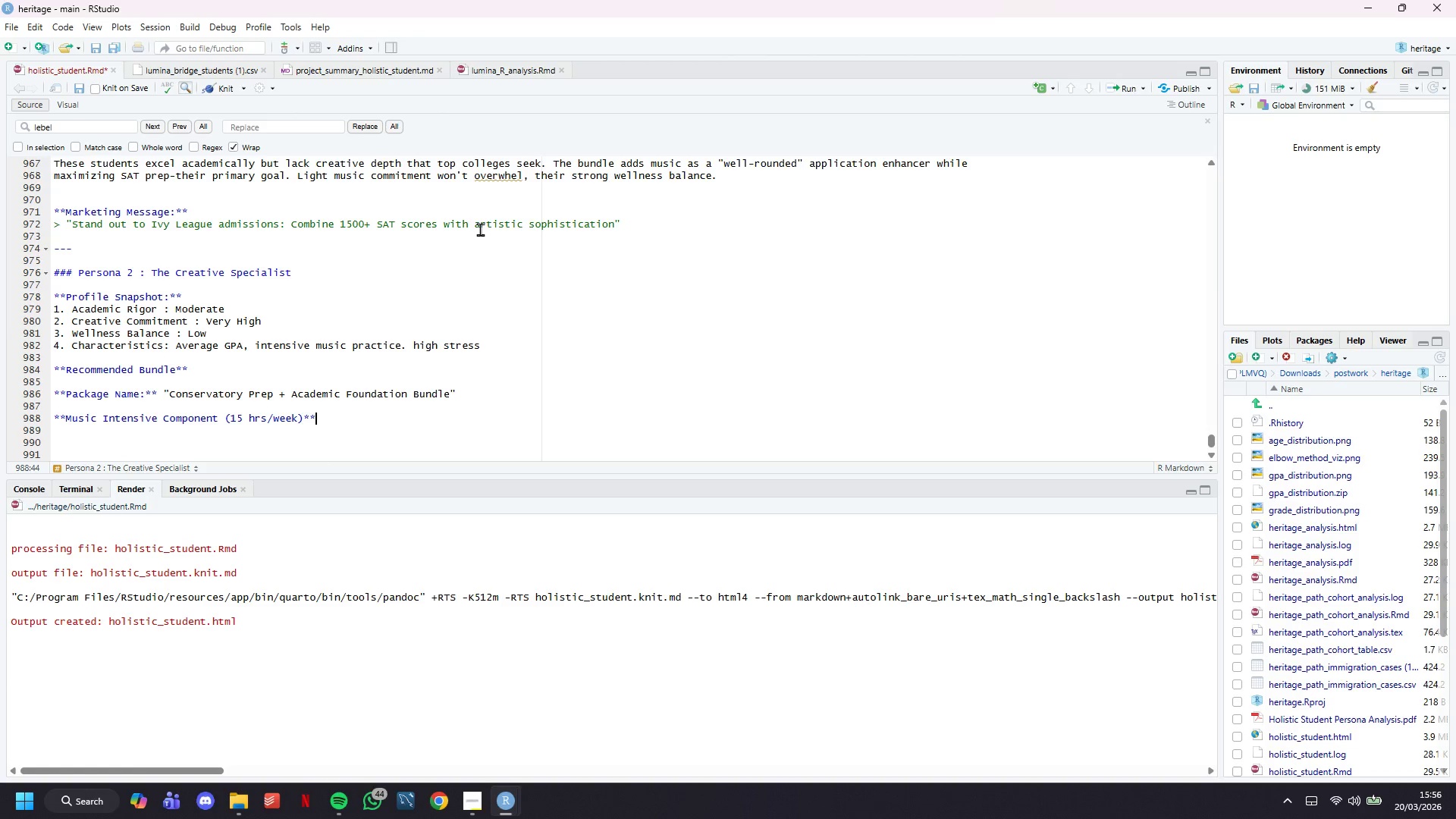 
 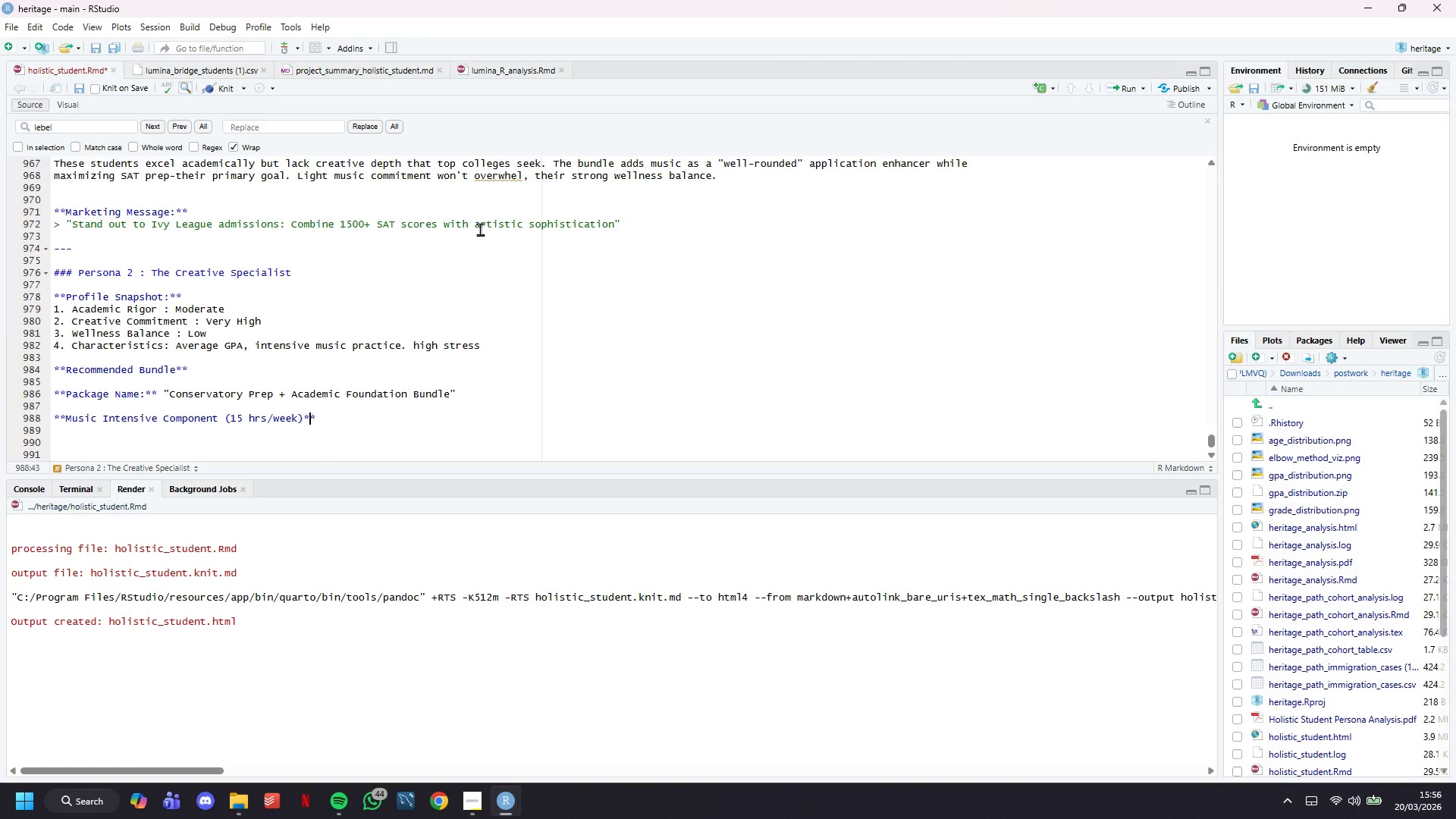 
key(ArrowRight)
 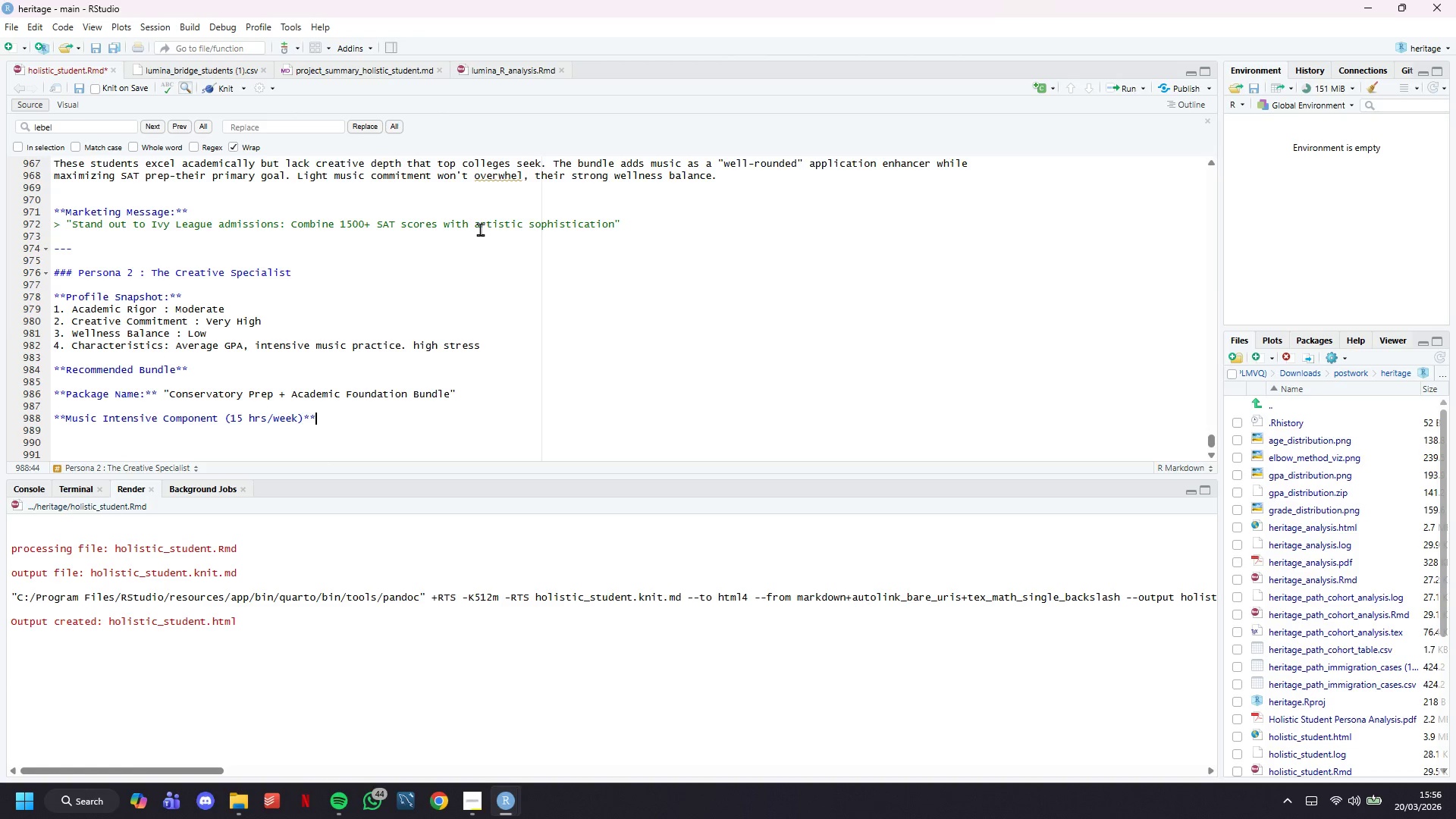 
key(ArrowRight)
 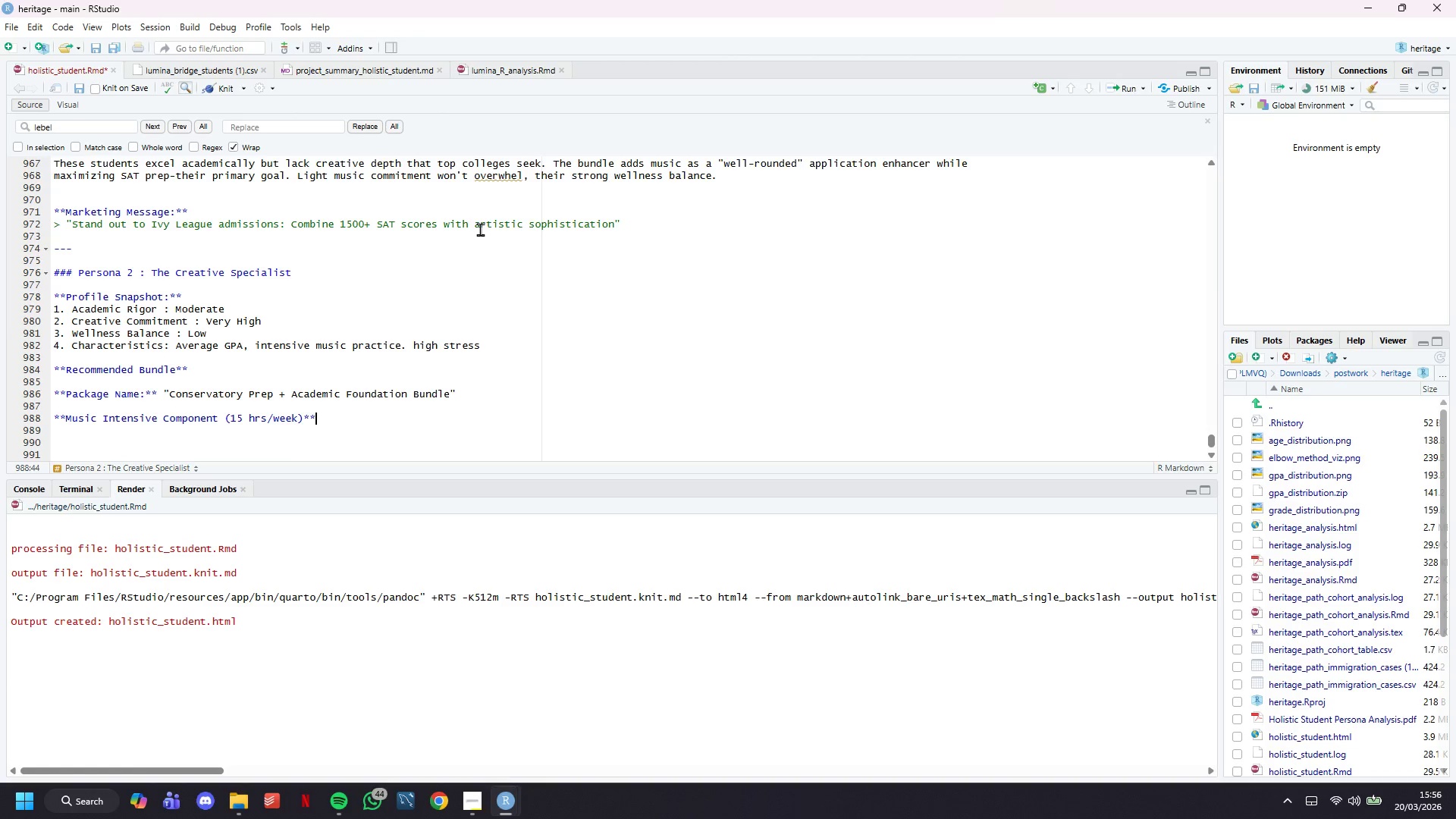 
key(Enter)
 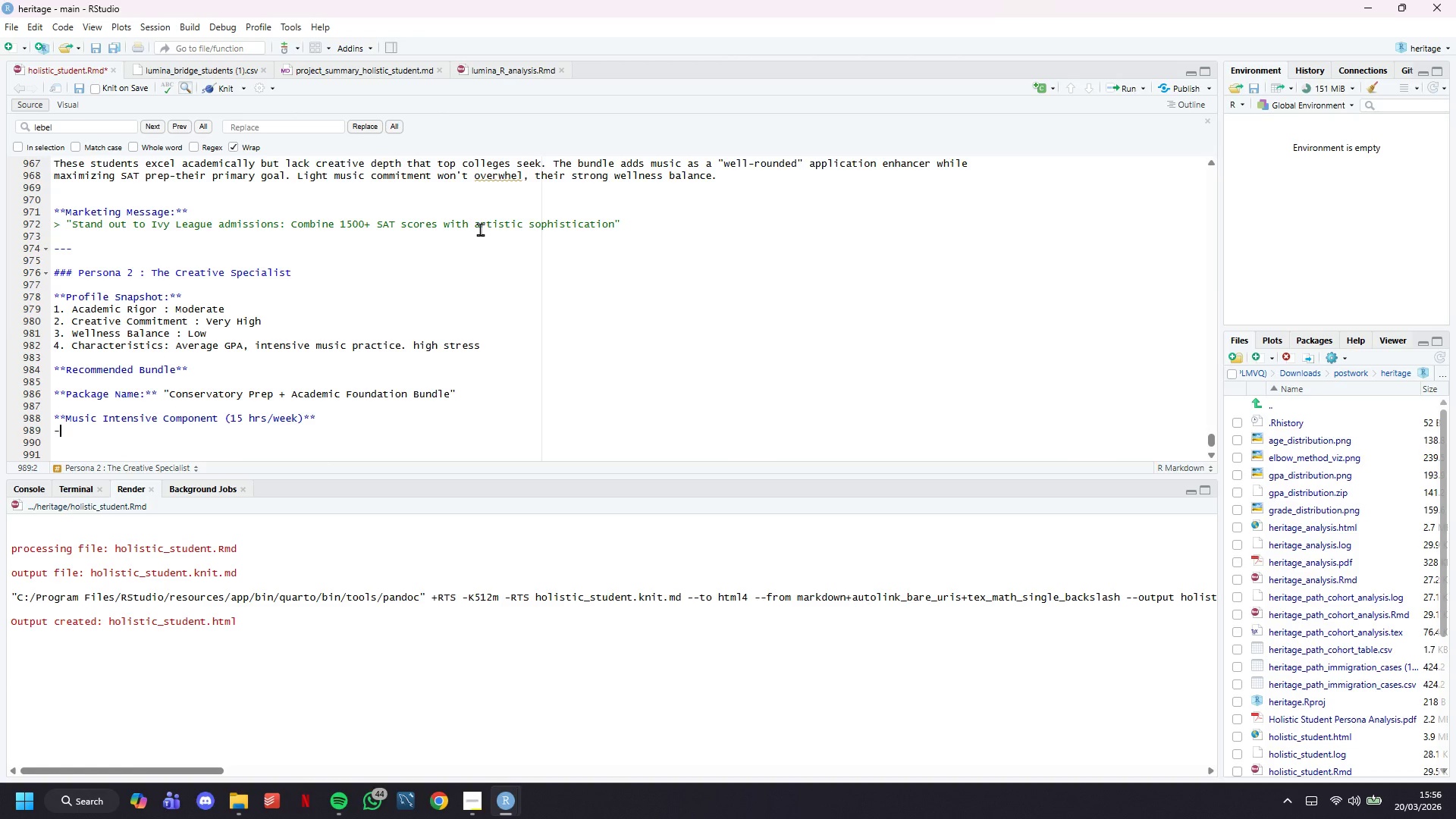 
type(-)
key(Backspace)
type(1. Advanced Performance Mat)
key(Backspace)
type(sterclass)
 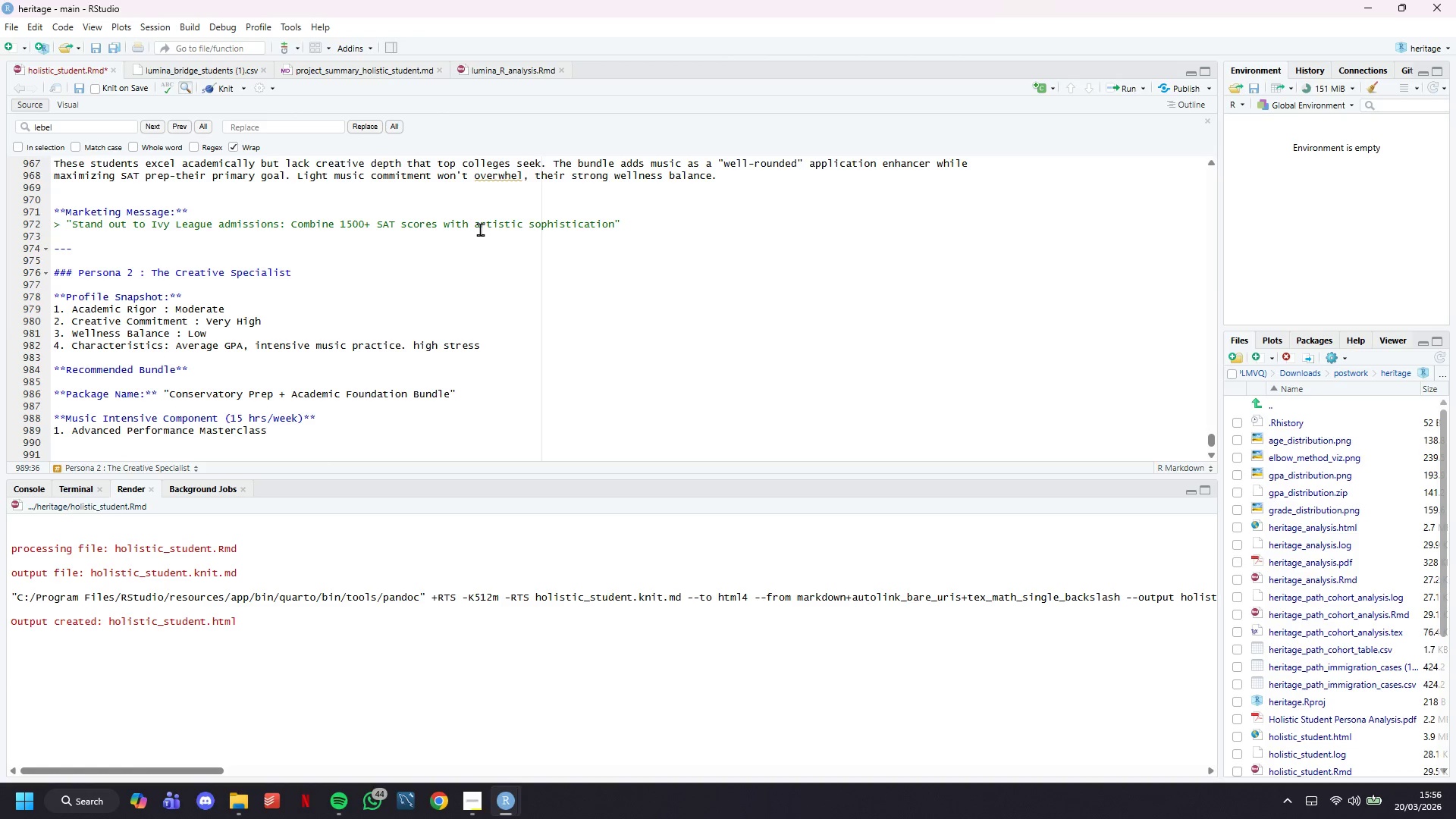 
wait(17.45)
 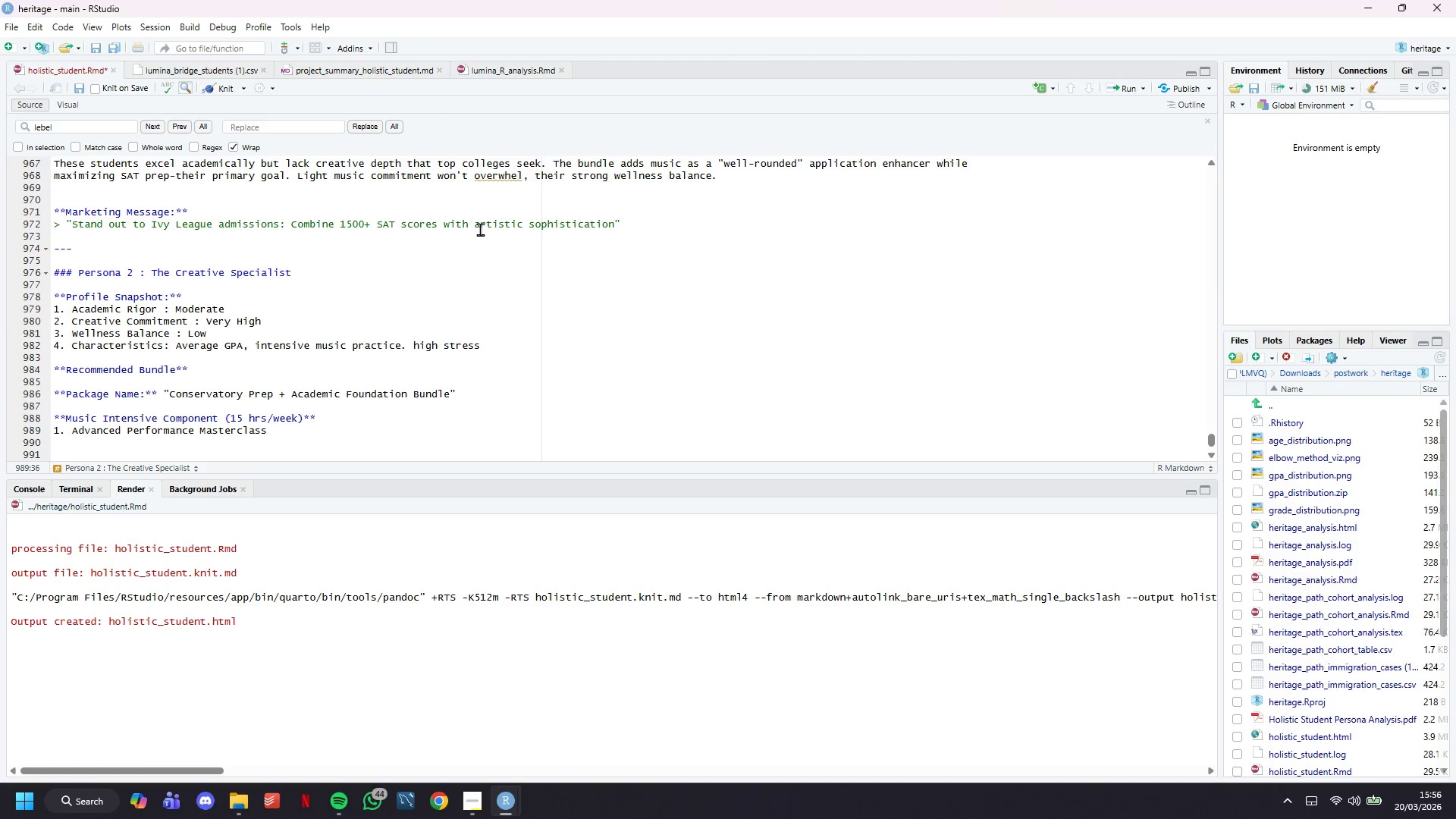 
type( (Cekko, Violin, Piano)
 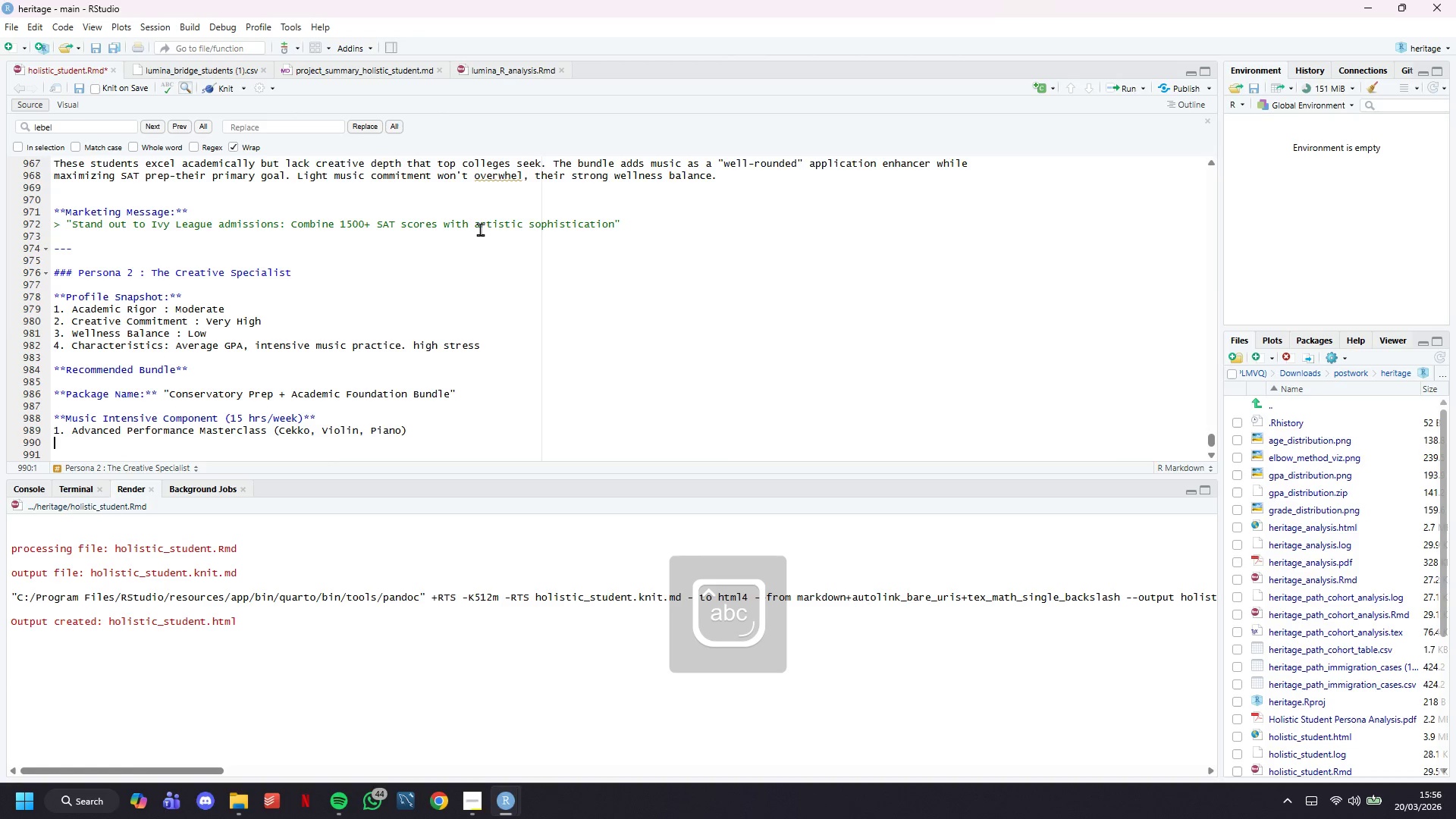 
 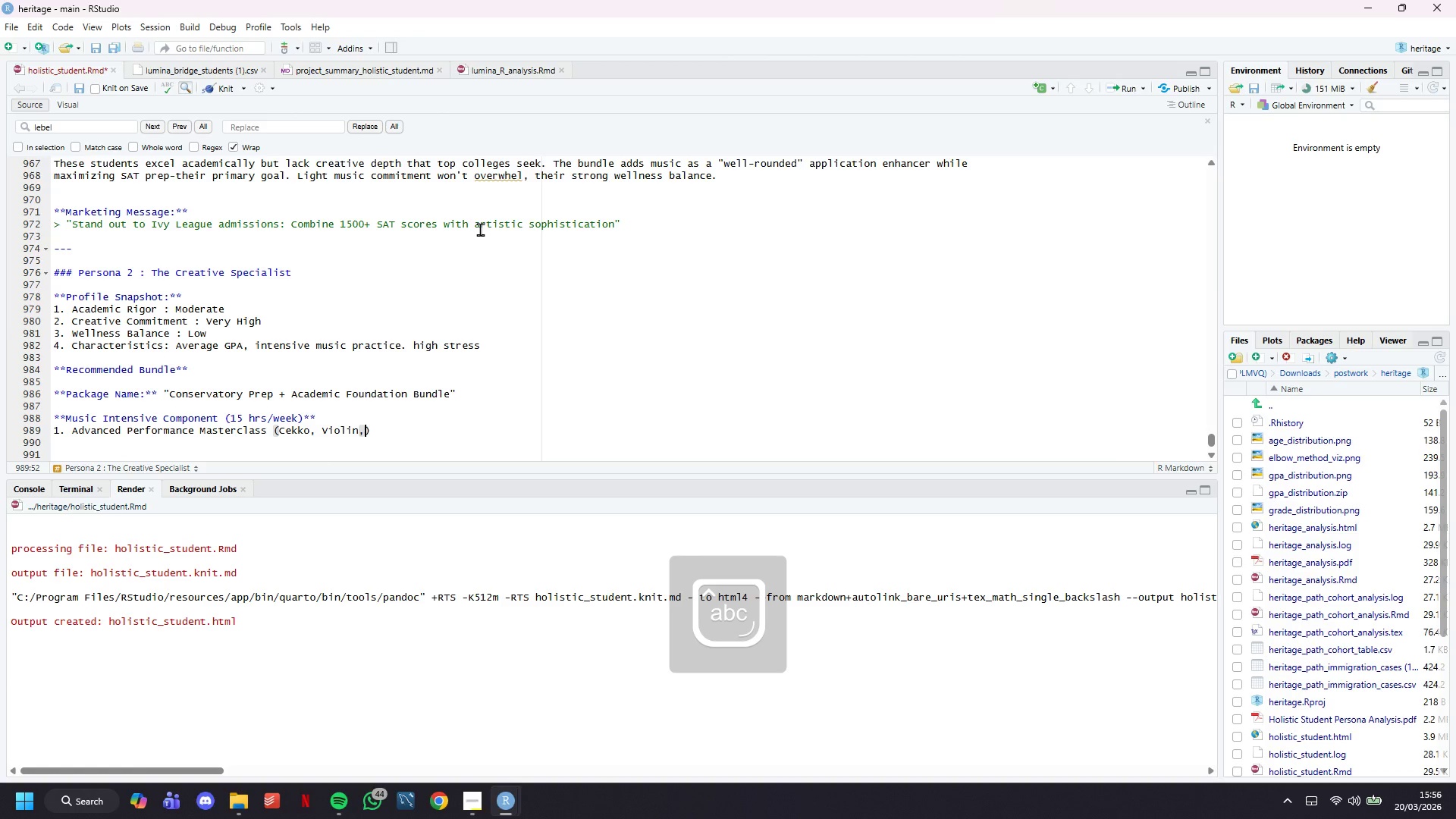 
key(ArrowRight)
 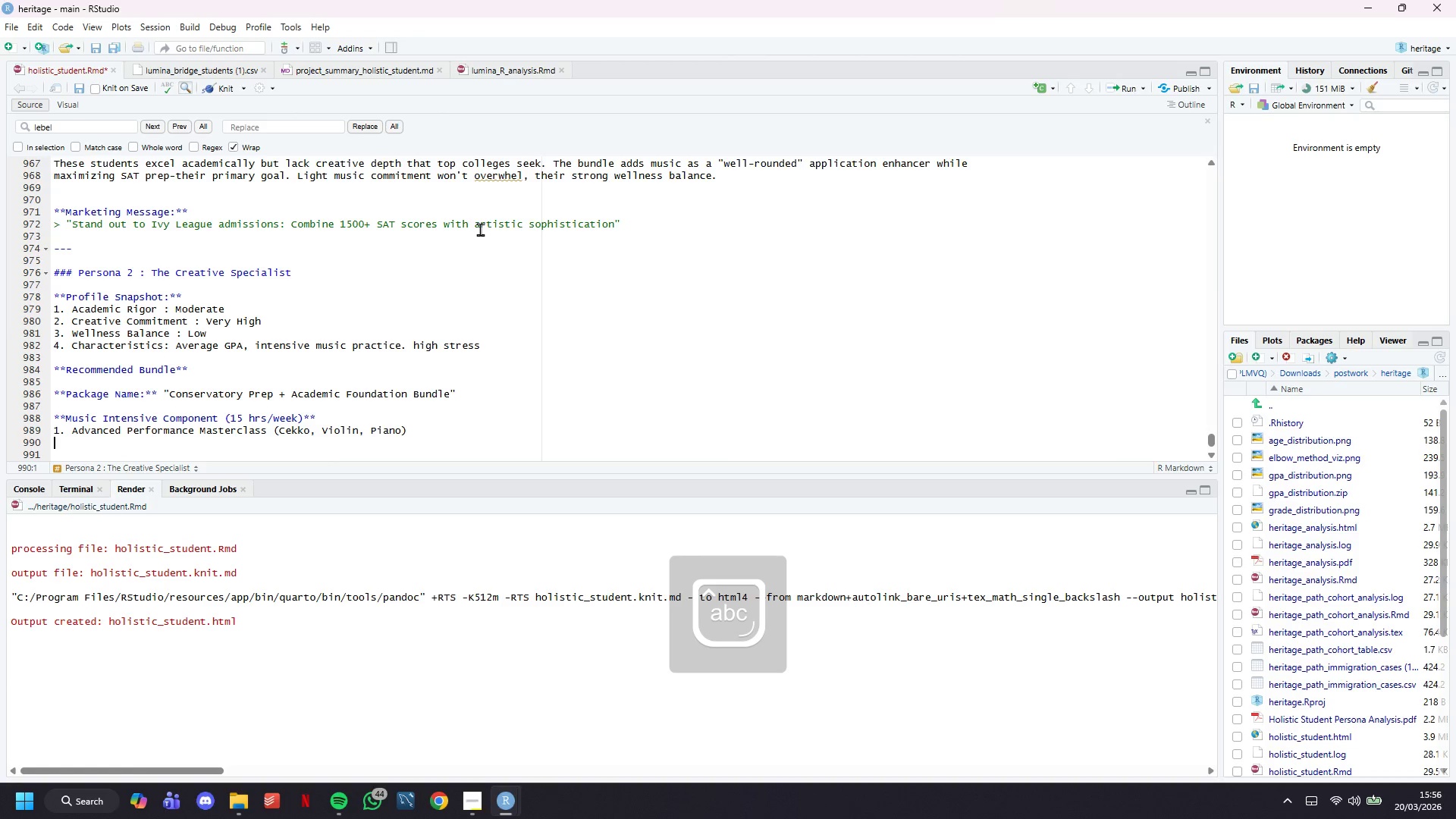 
key(Enter)
 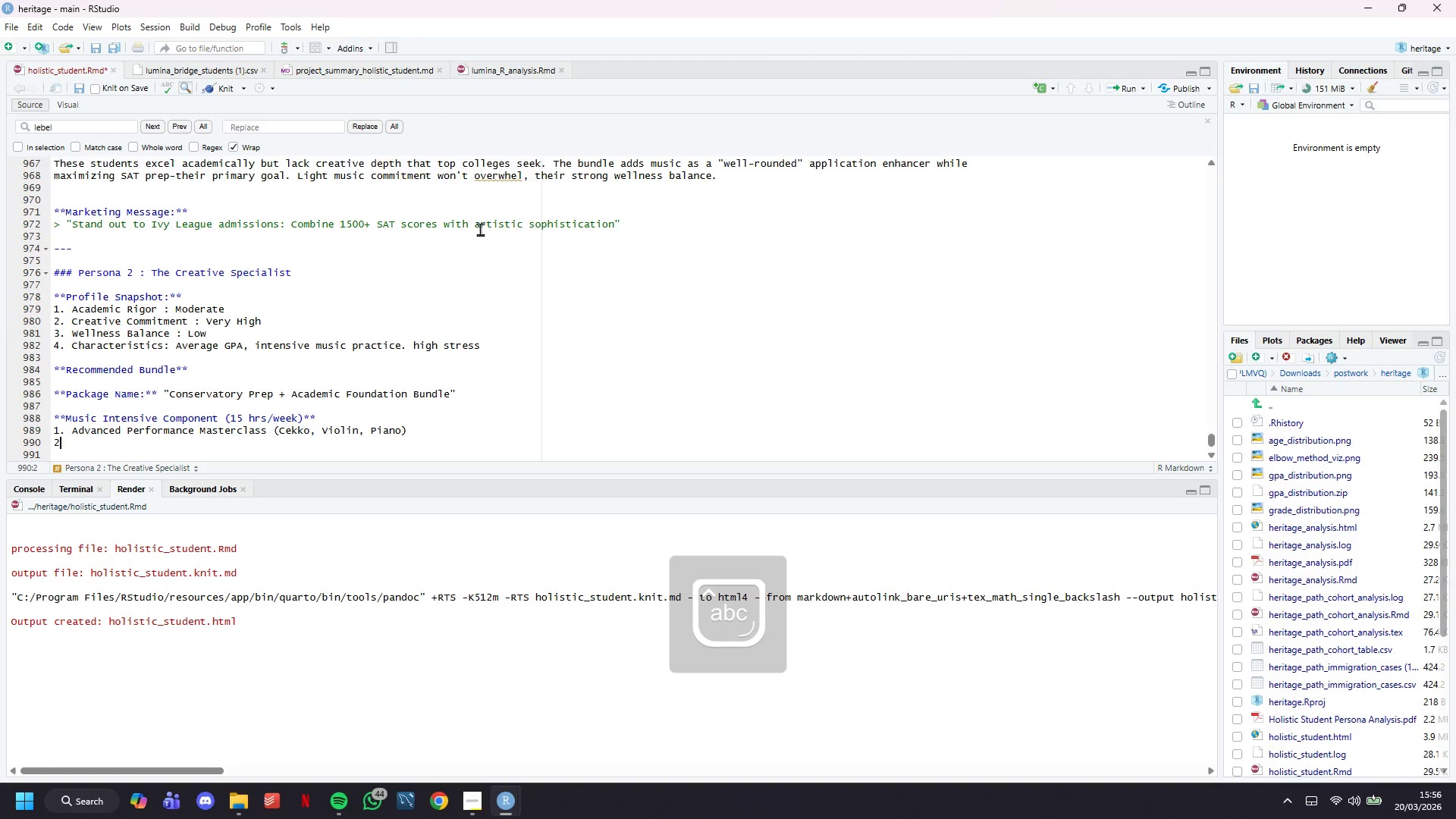 
key(2)
 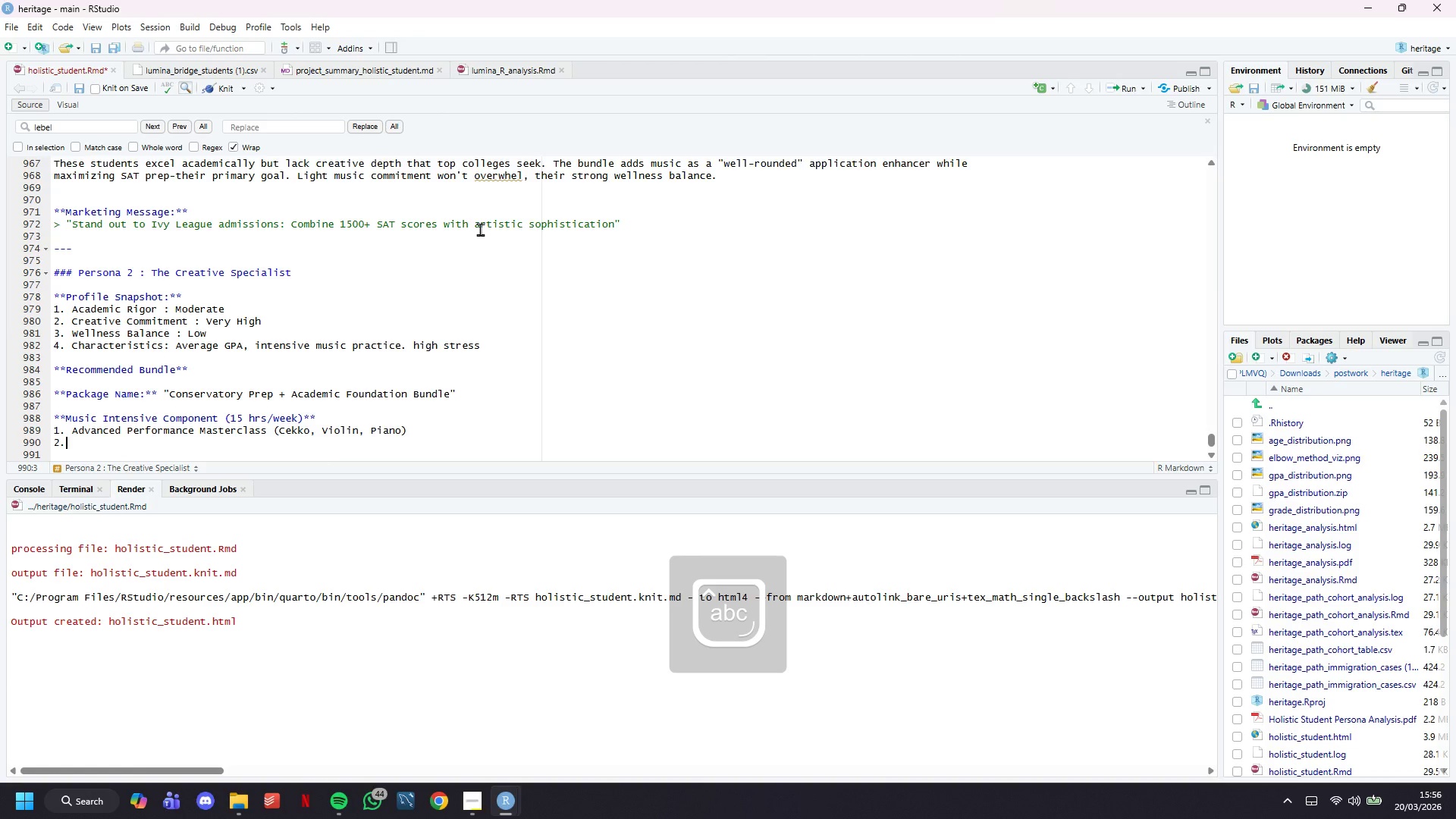 
key(Period)
 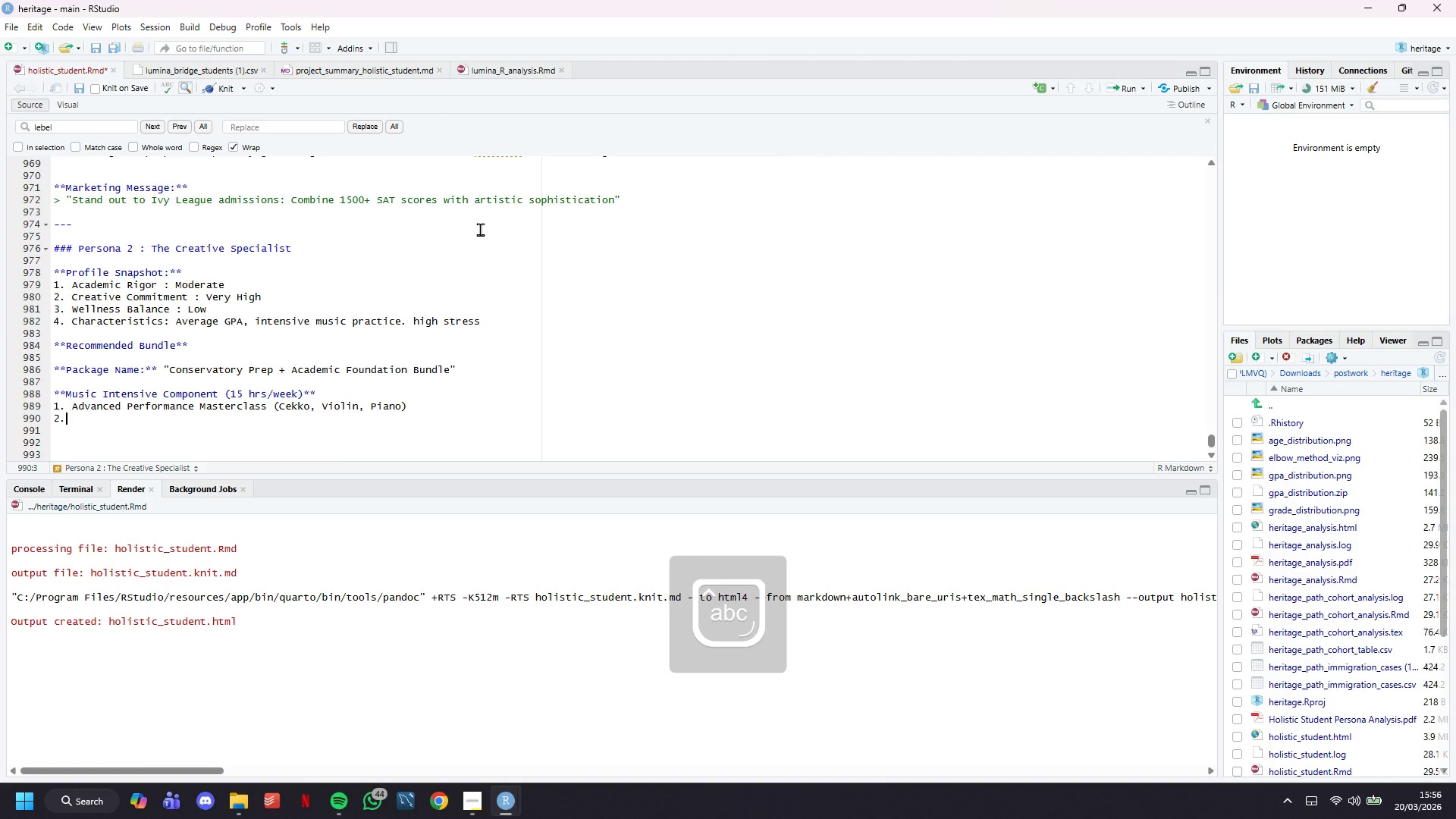 
scroll: coordinate [480, 229], scroll_direction: down, amount: 5.0
 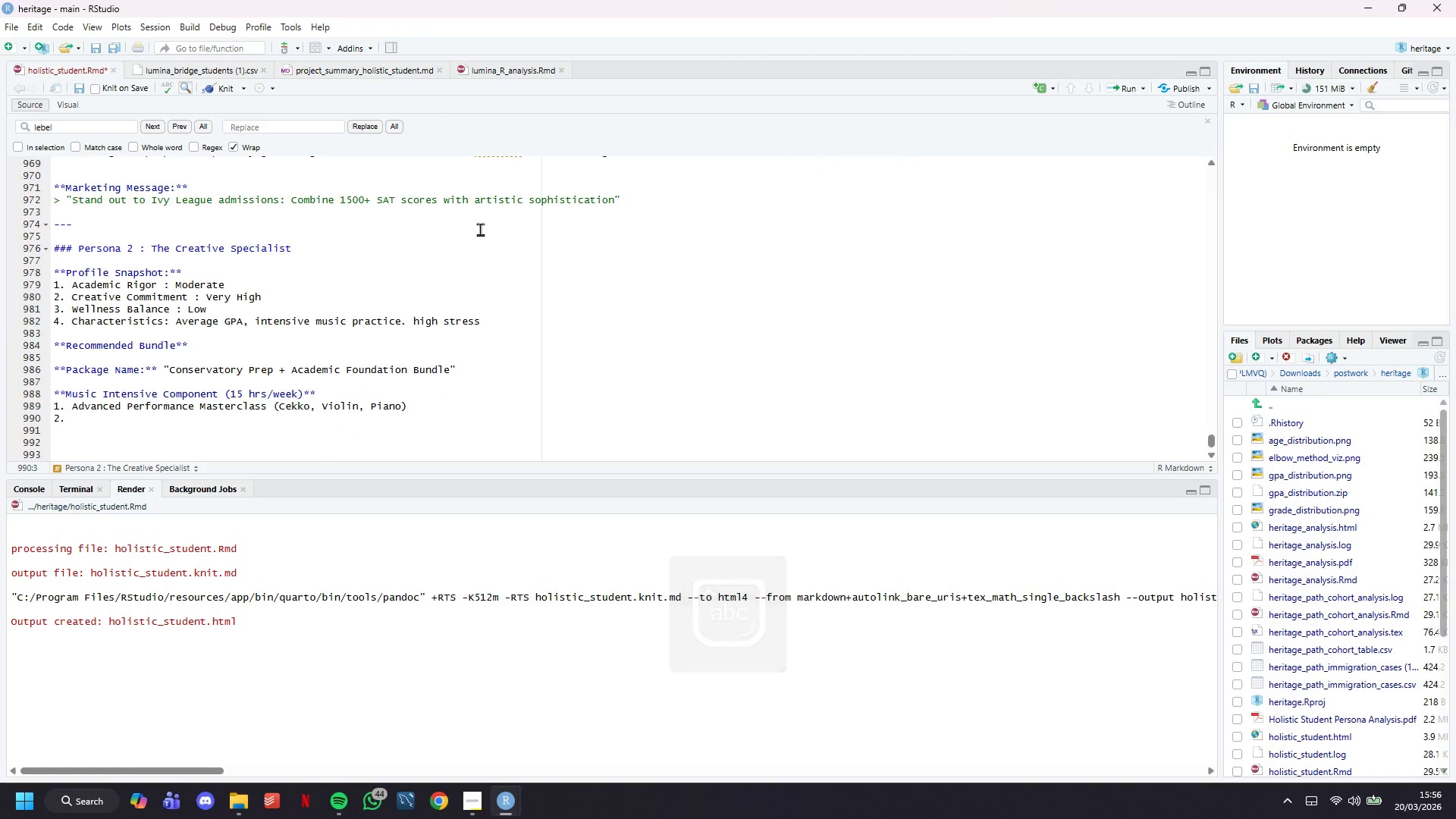 
type( Music Theory for Convervatory Audu)
key(Backspace)
type(itions)
 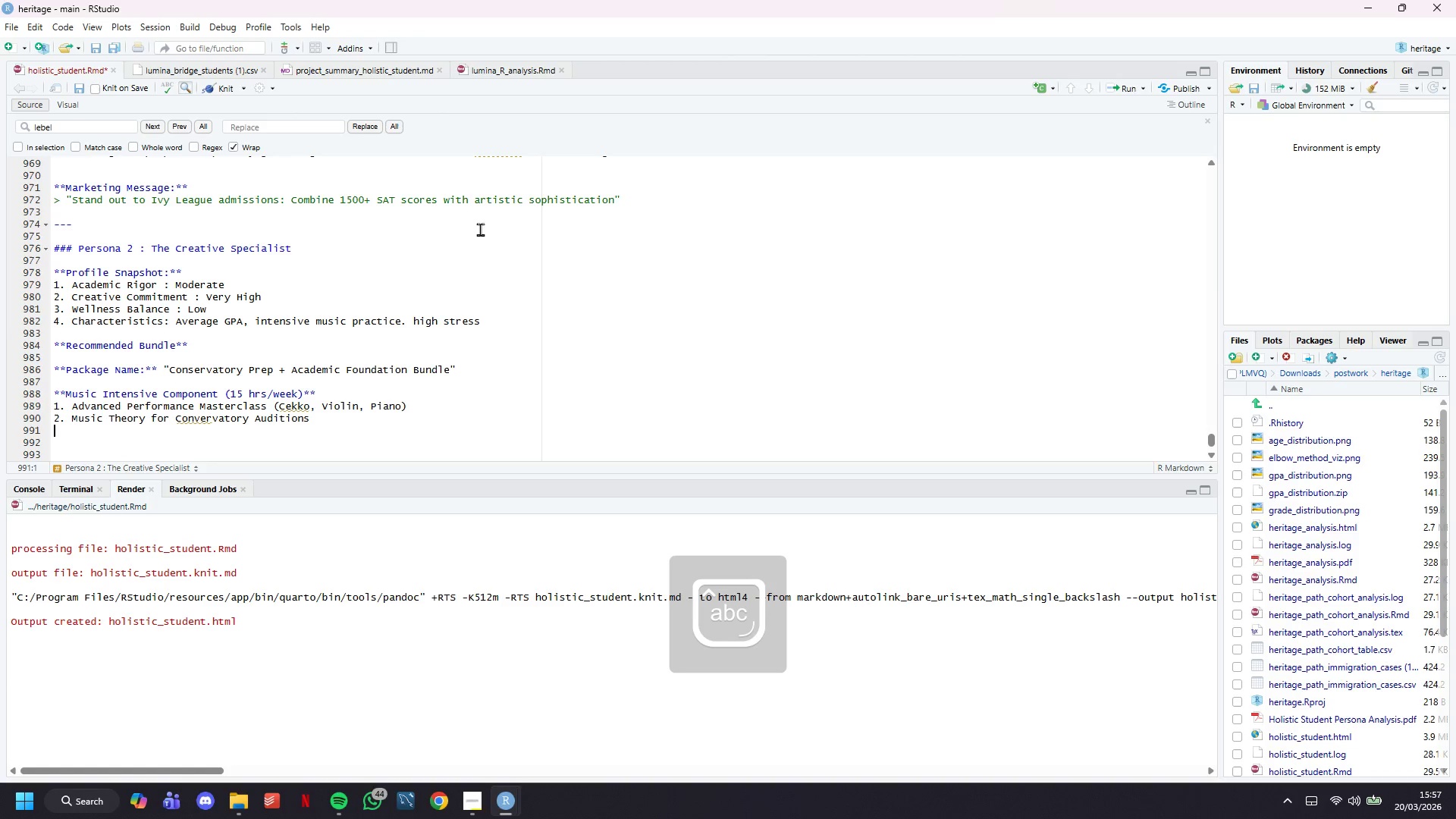 
key(Enter)
 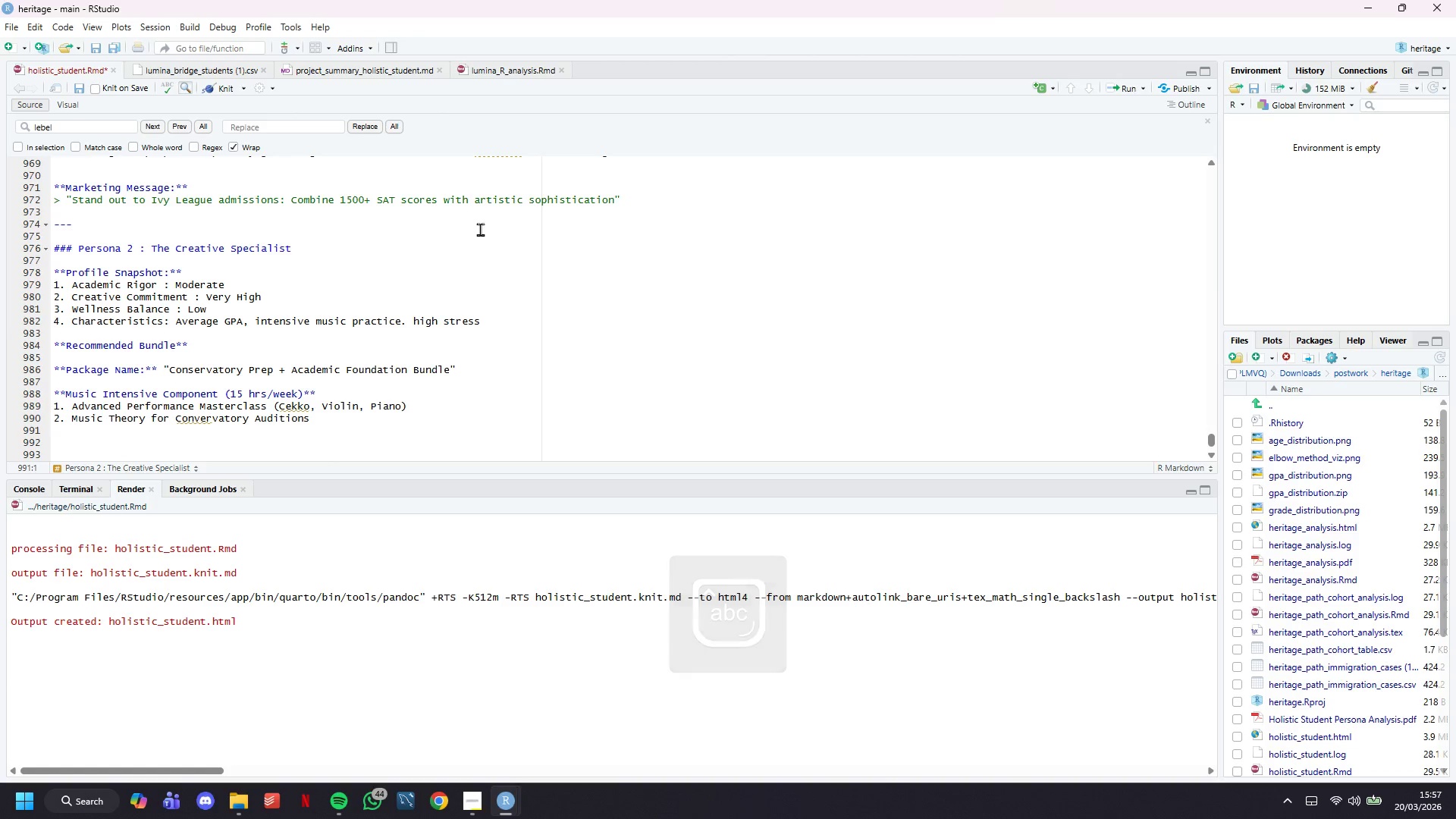 
type(3. Solo & Ensemble performance preparatio )
key(Backspace)
type(n)
 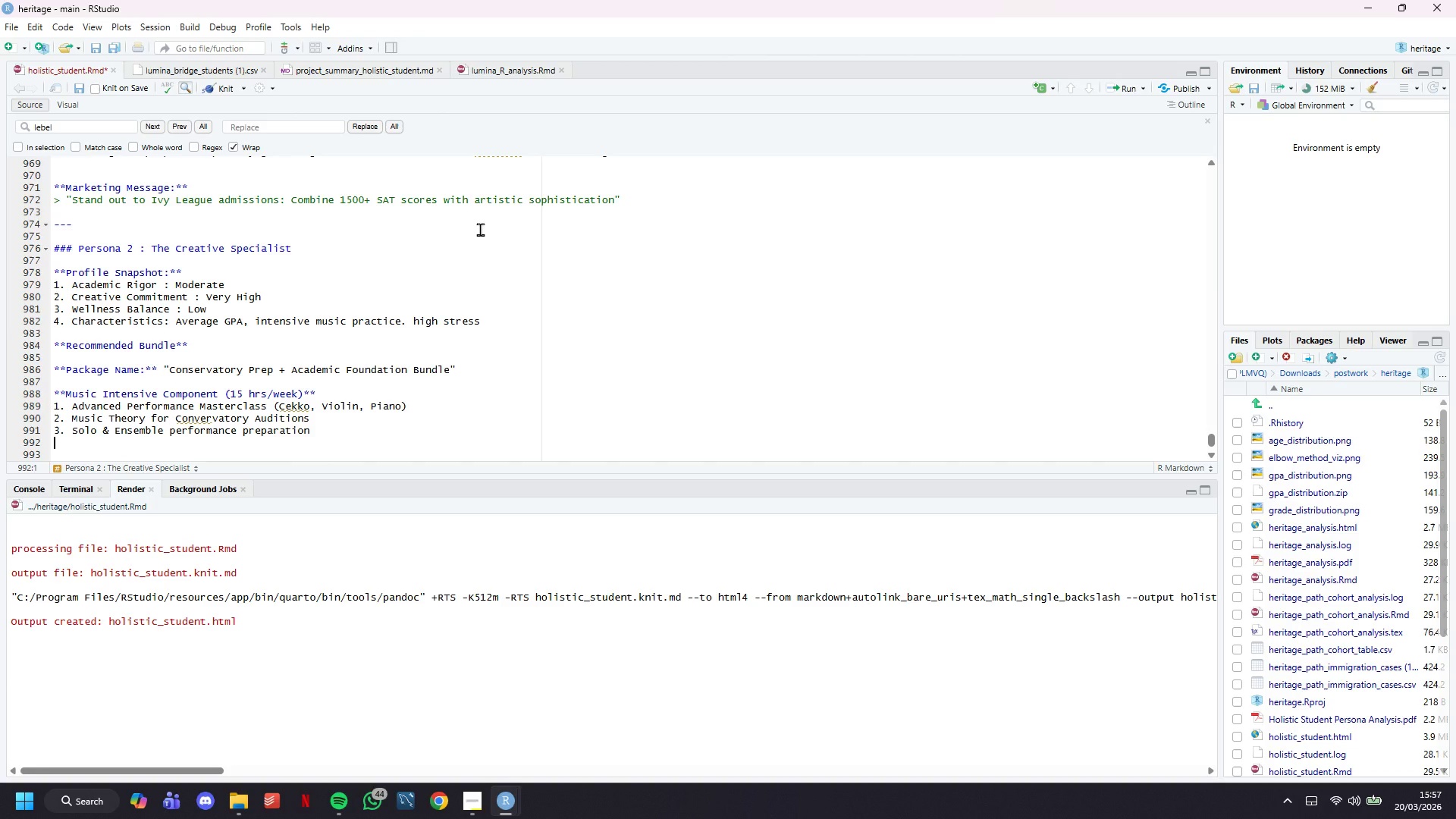 
key(Enter)
 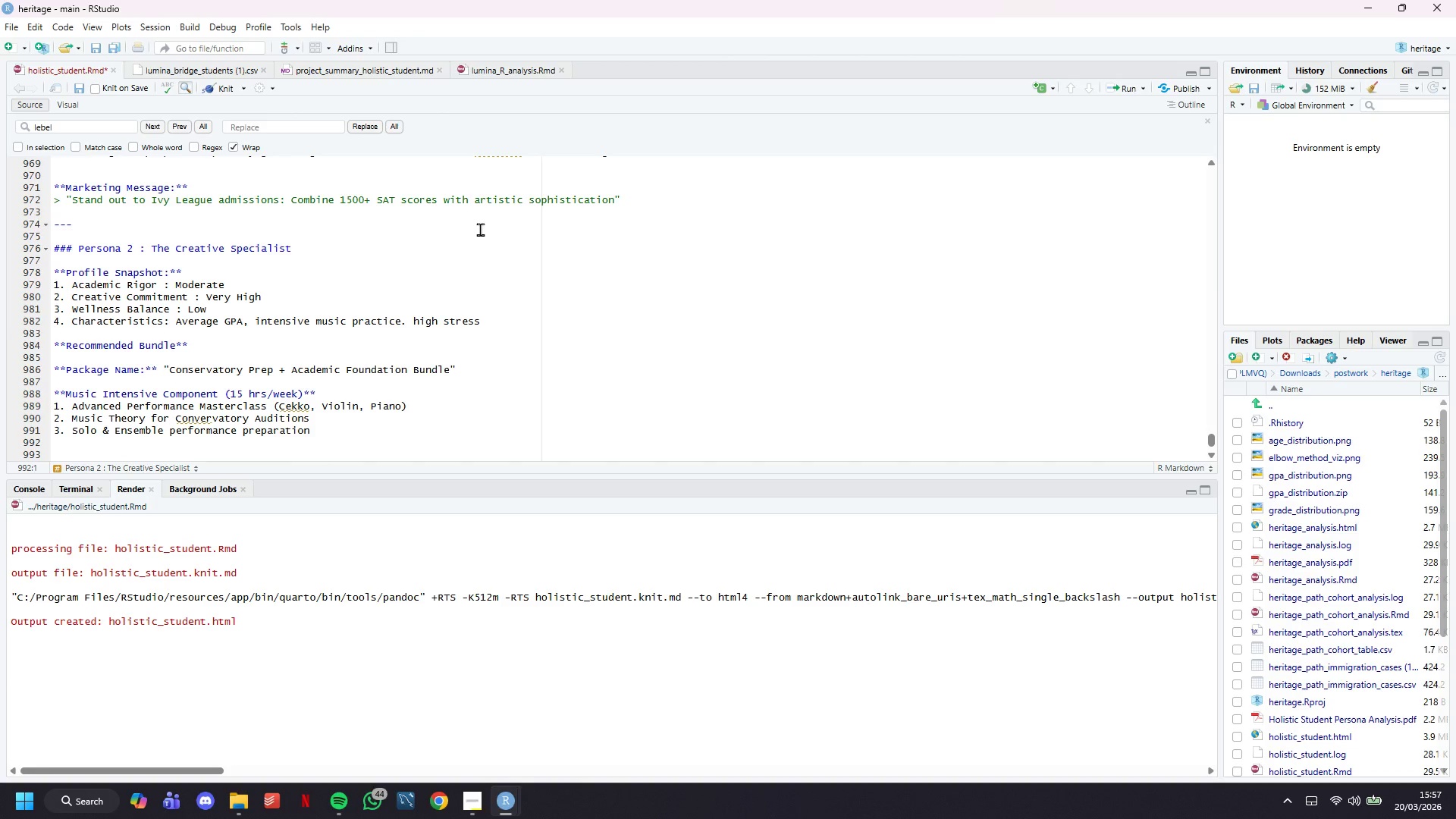 
type(4. Competition coaching)
 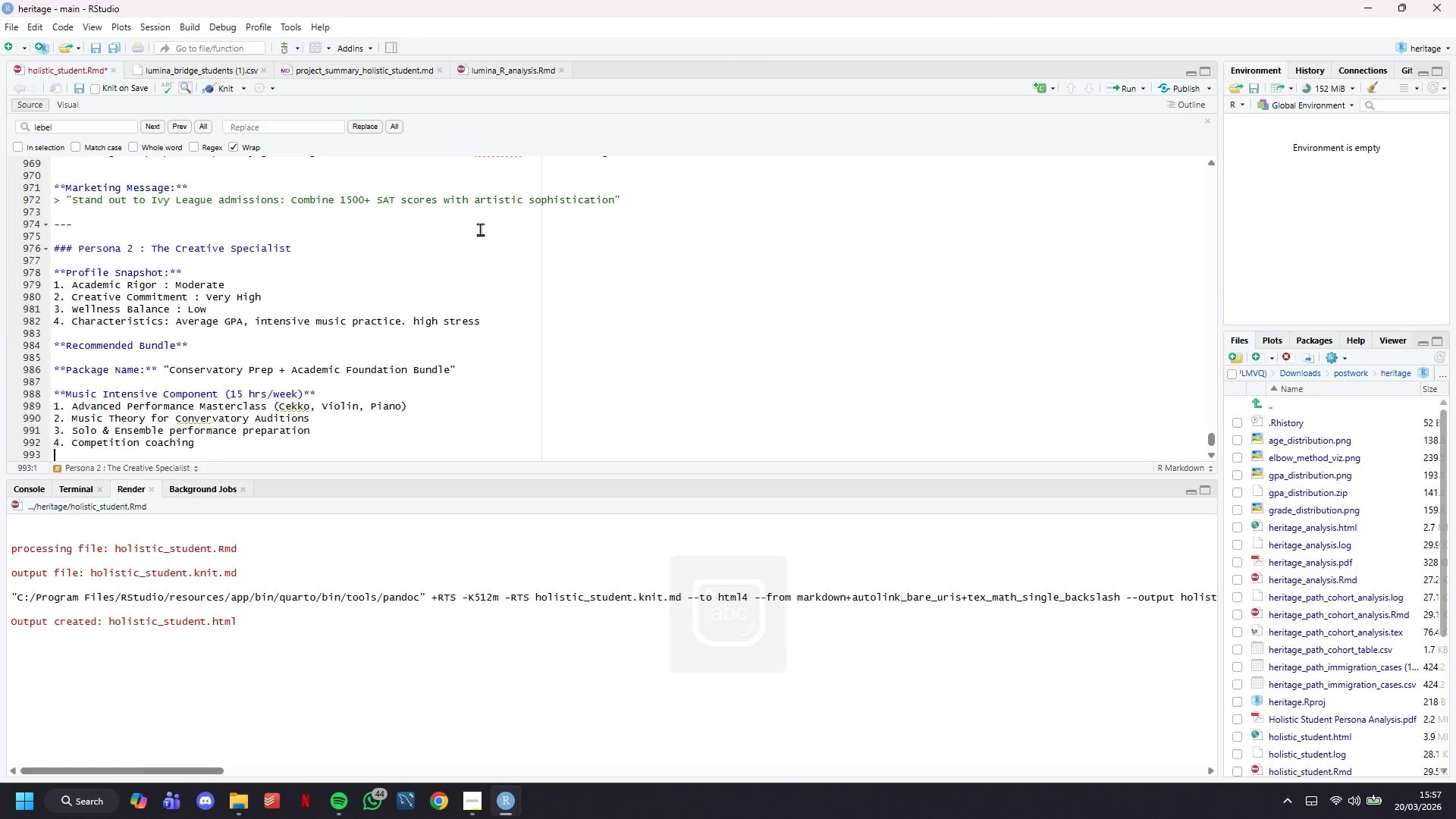 
key(Enter)
 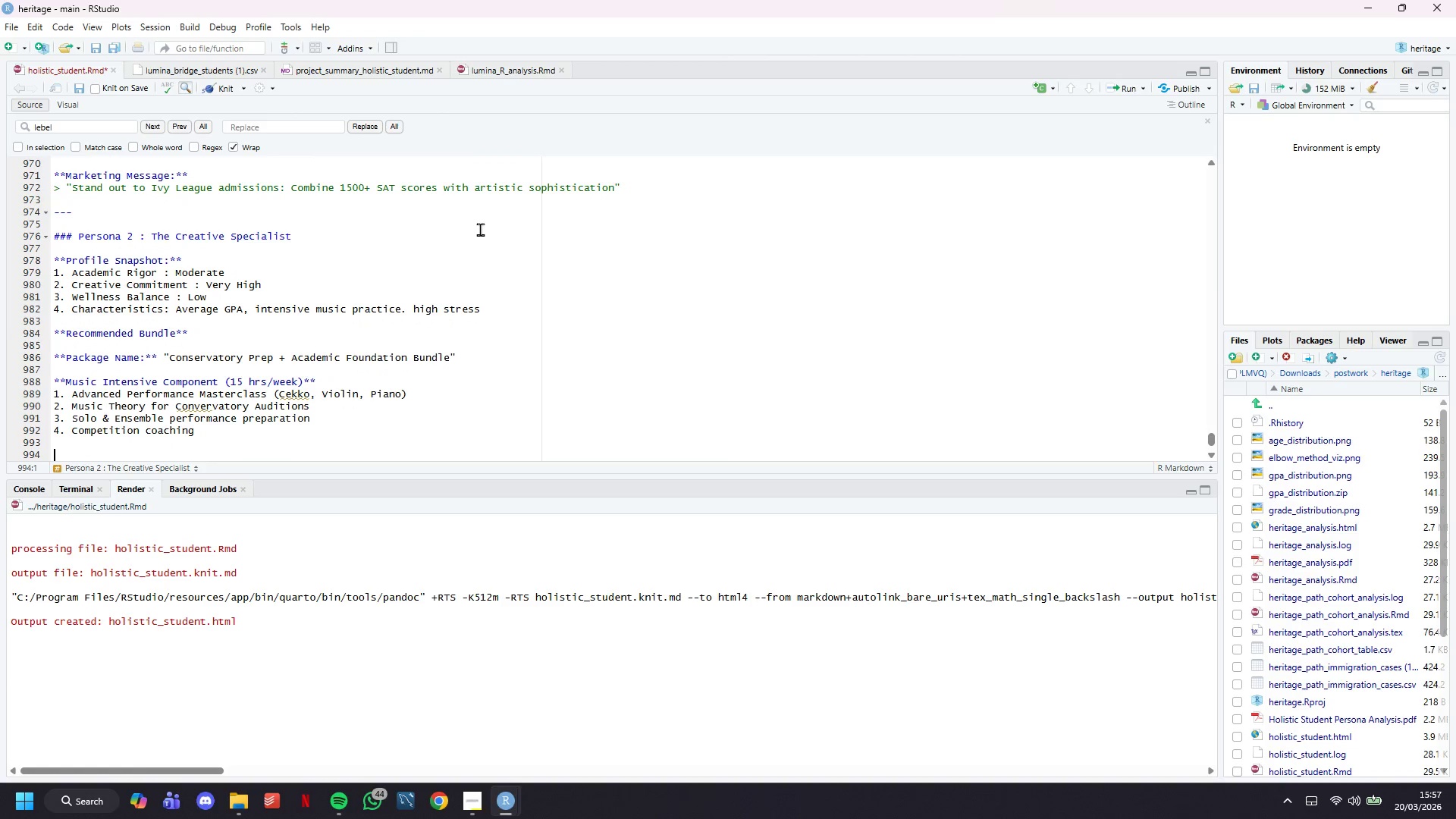 
key(Enter)
 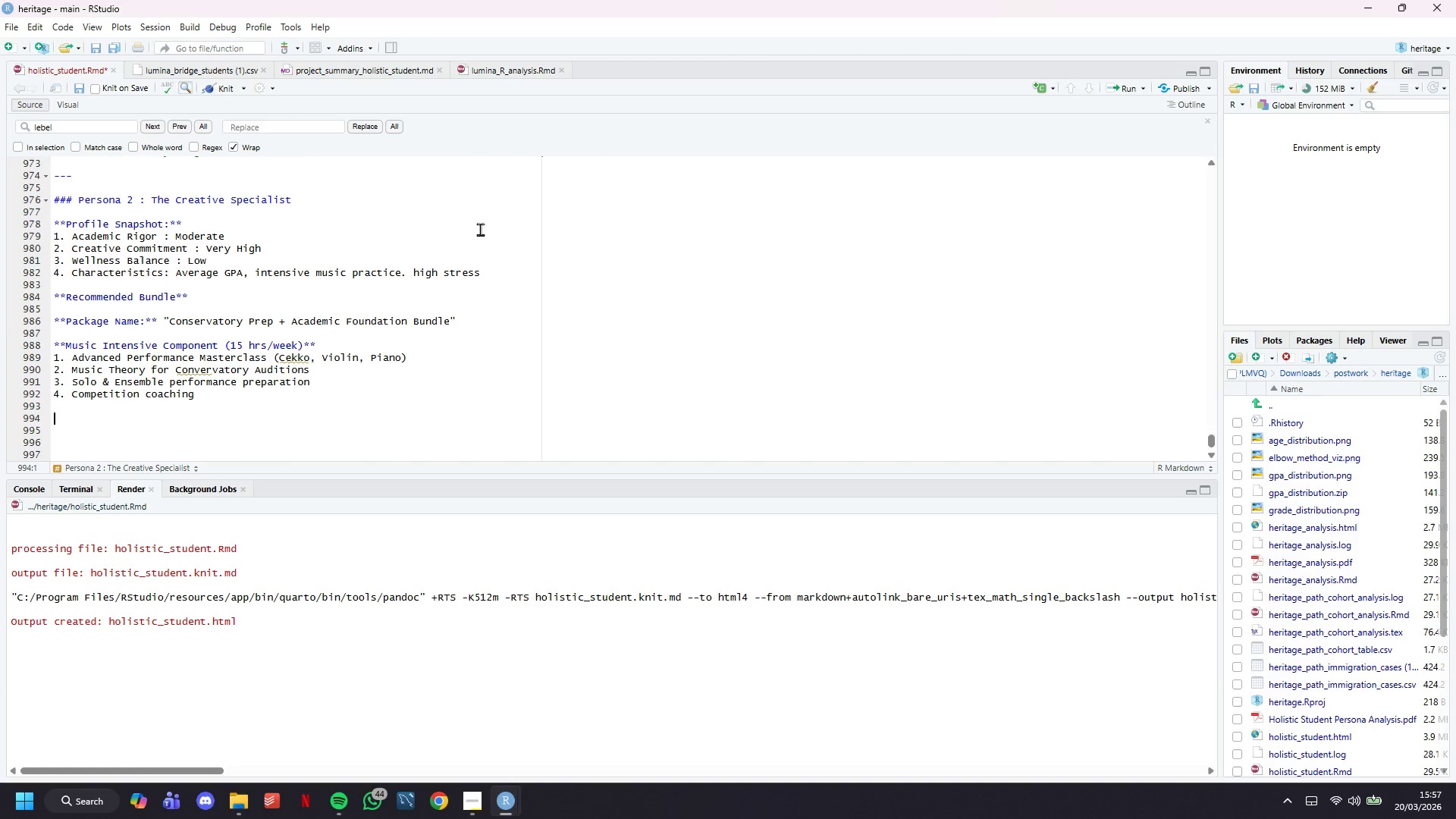 
scroll: coordinate [480, 229], scroll_direction: down, amount: 9.0
 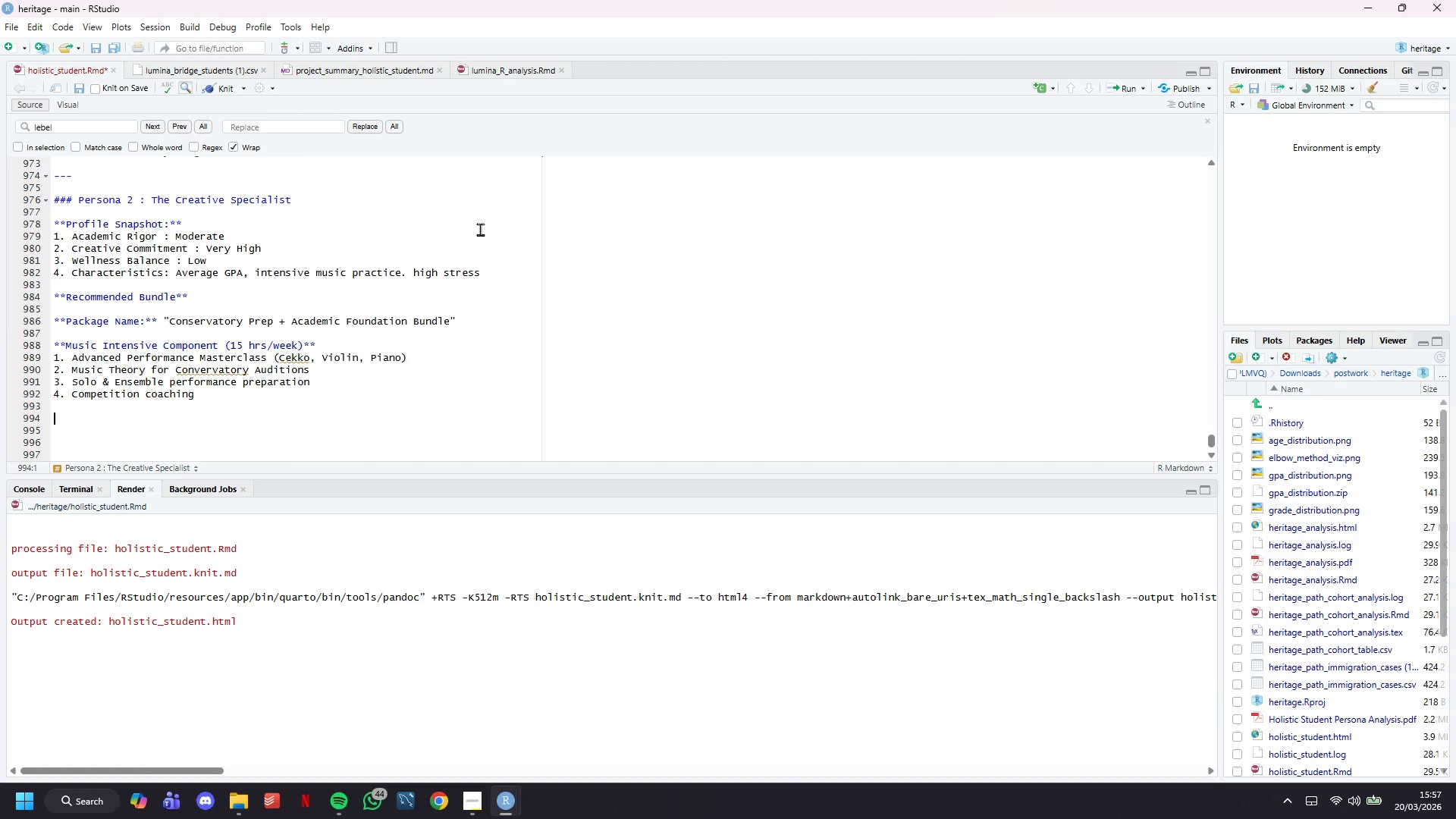 
type(****)
 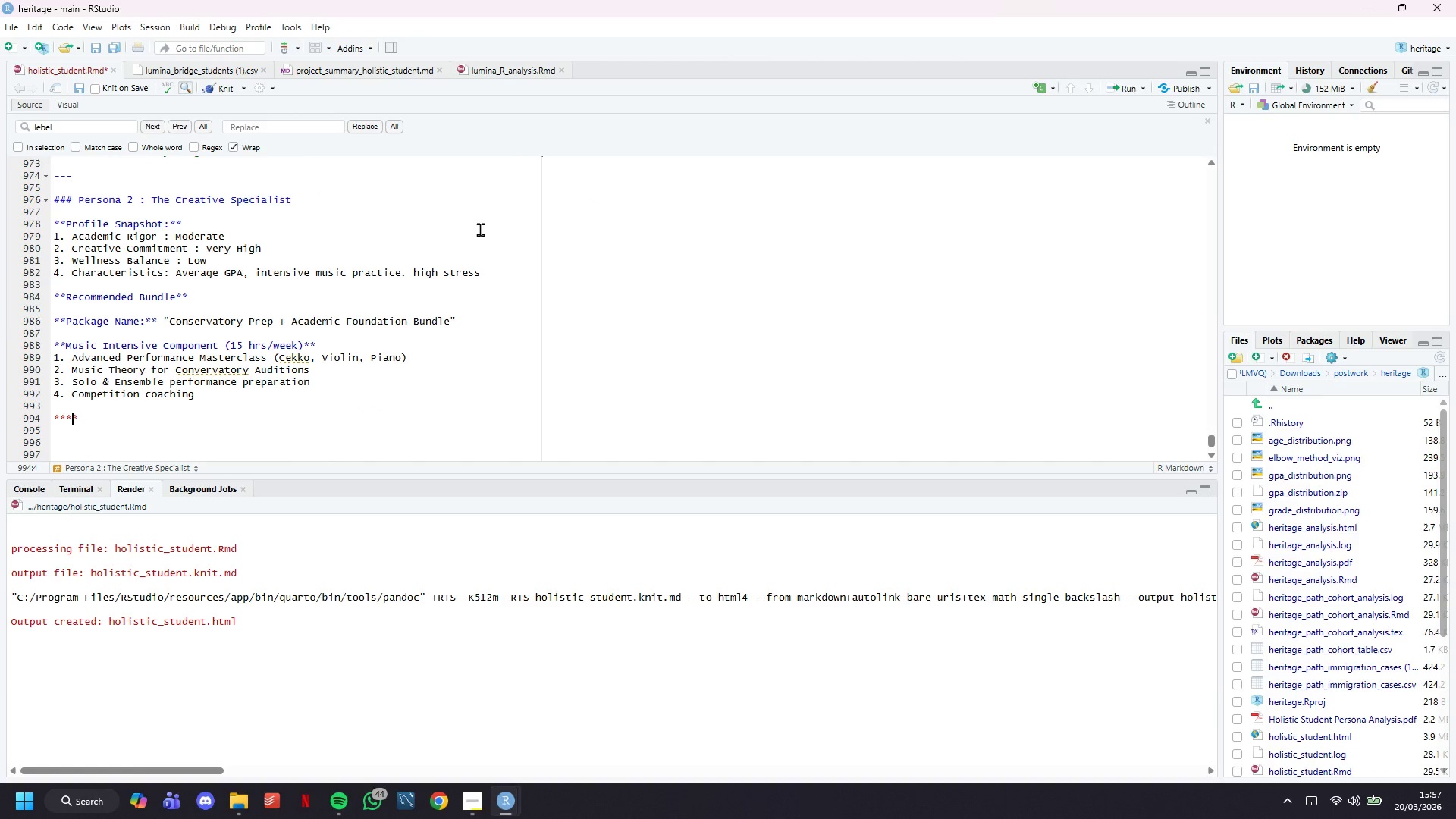 
key(ArrowLeft)
 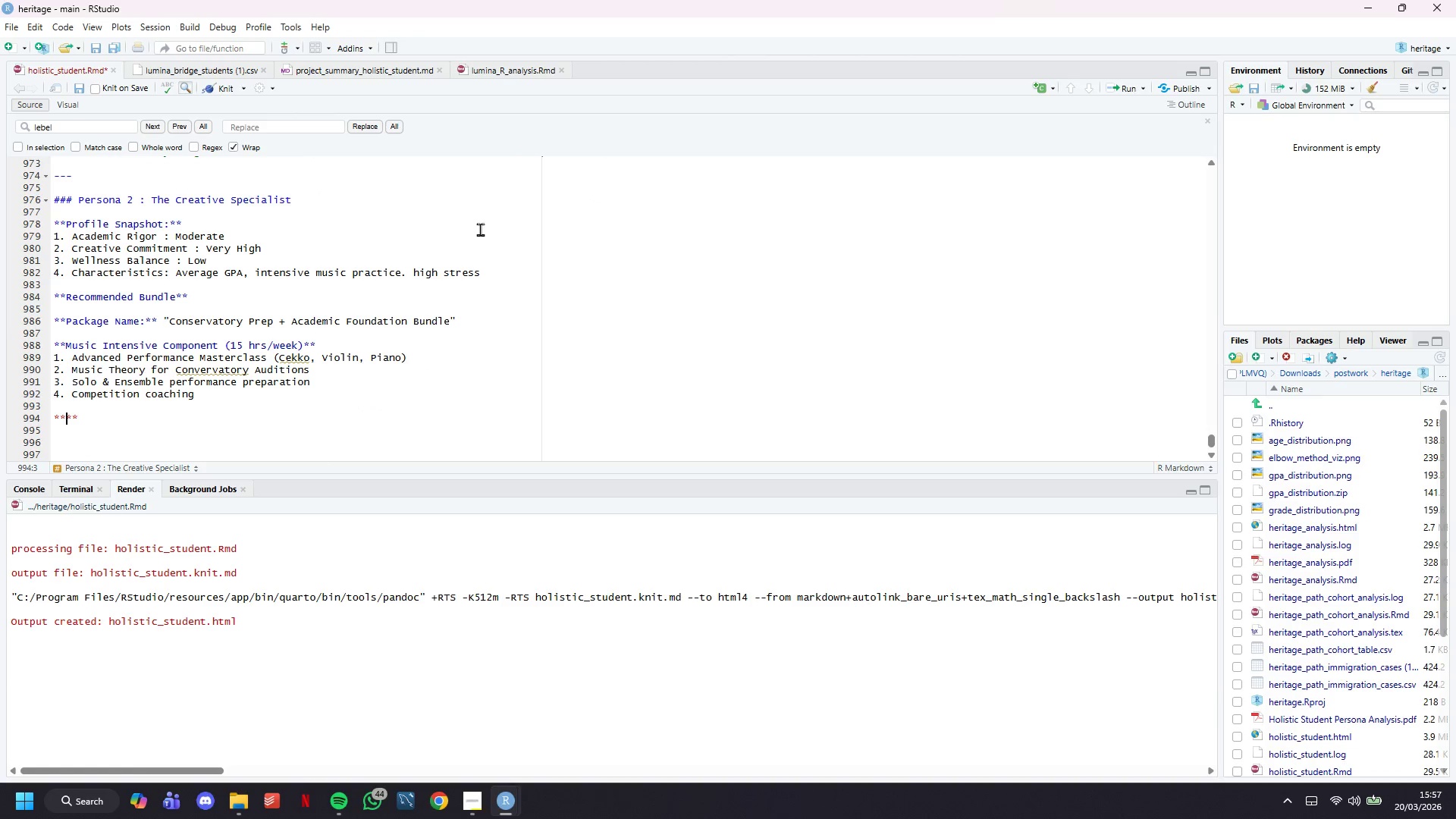 
key(ArrowLeft)
 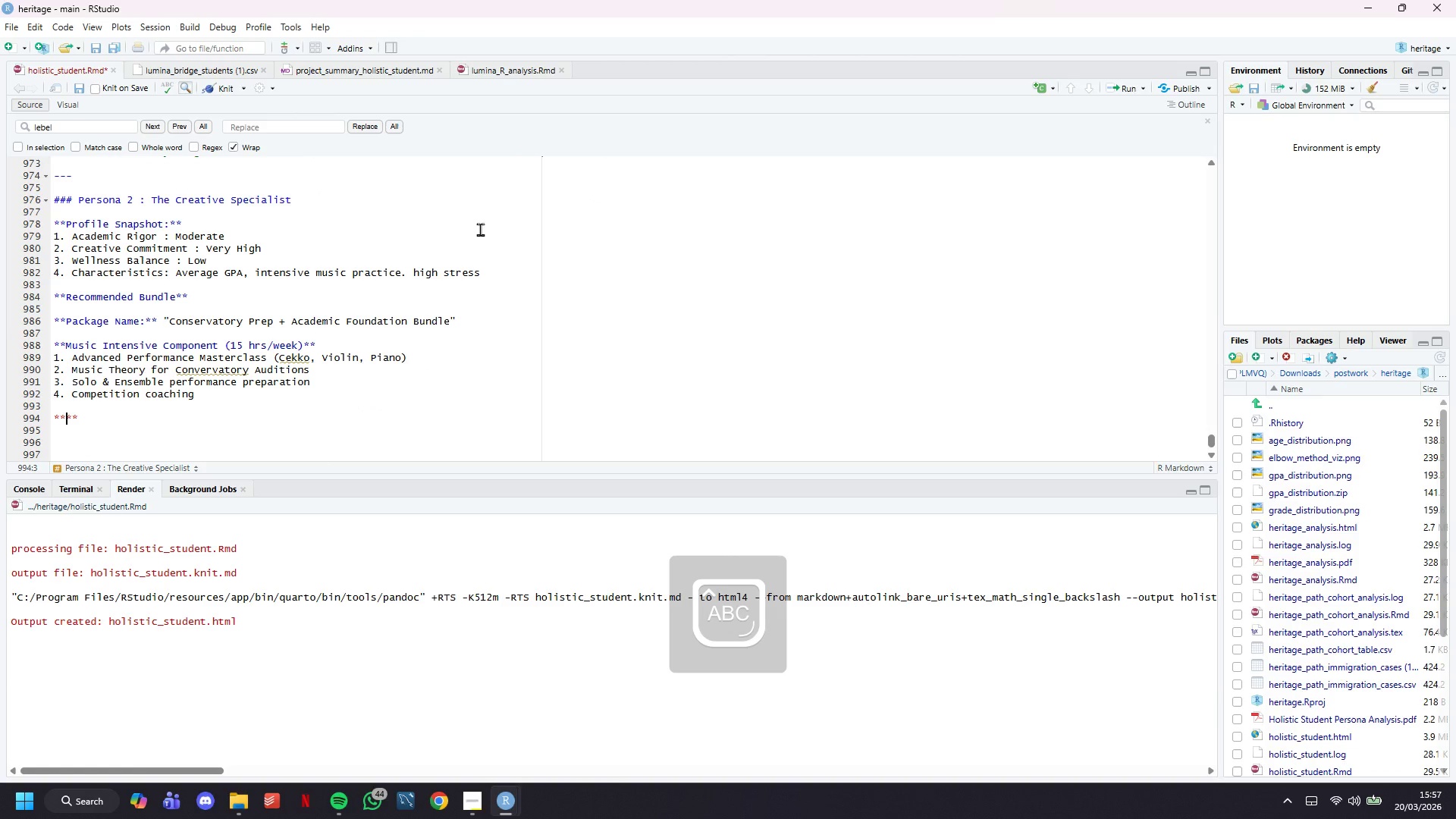 
type(Test Prep Componene)
key(Backspace)
type(t (5 hrs/week))
 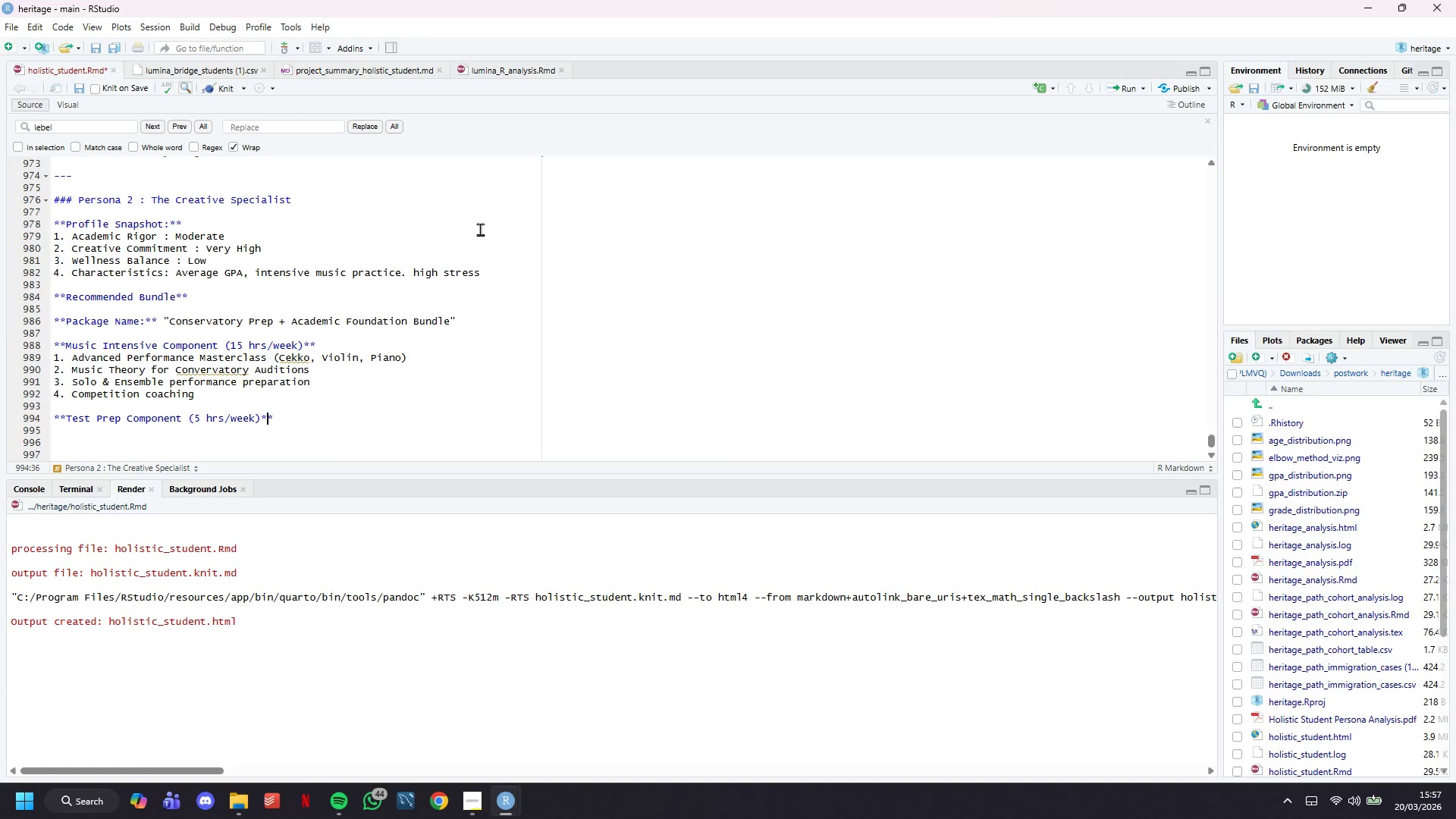 
key(ArrowRight)
 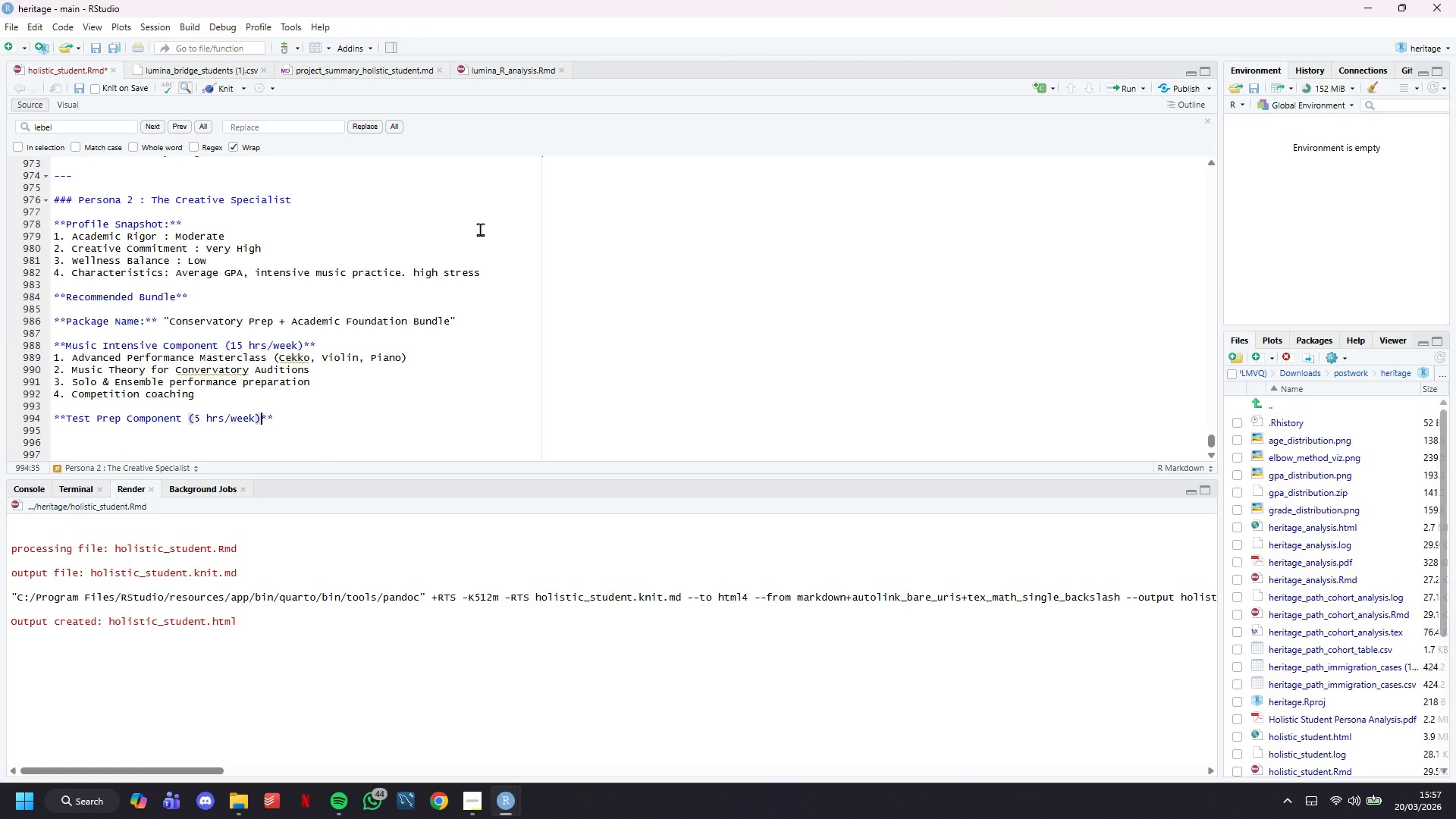 
key(ArrowLeft)
 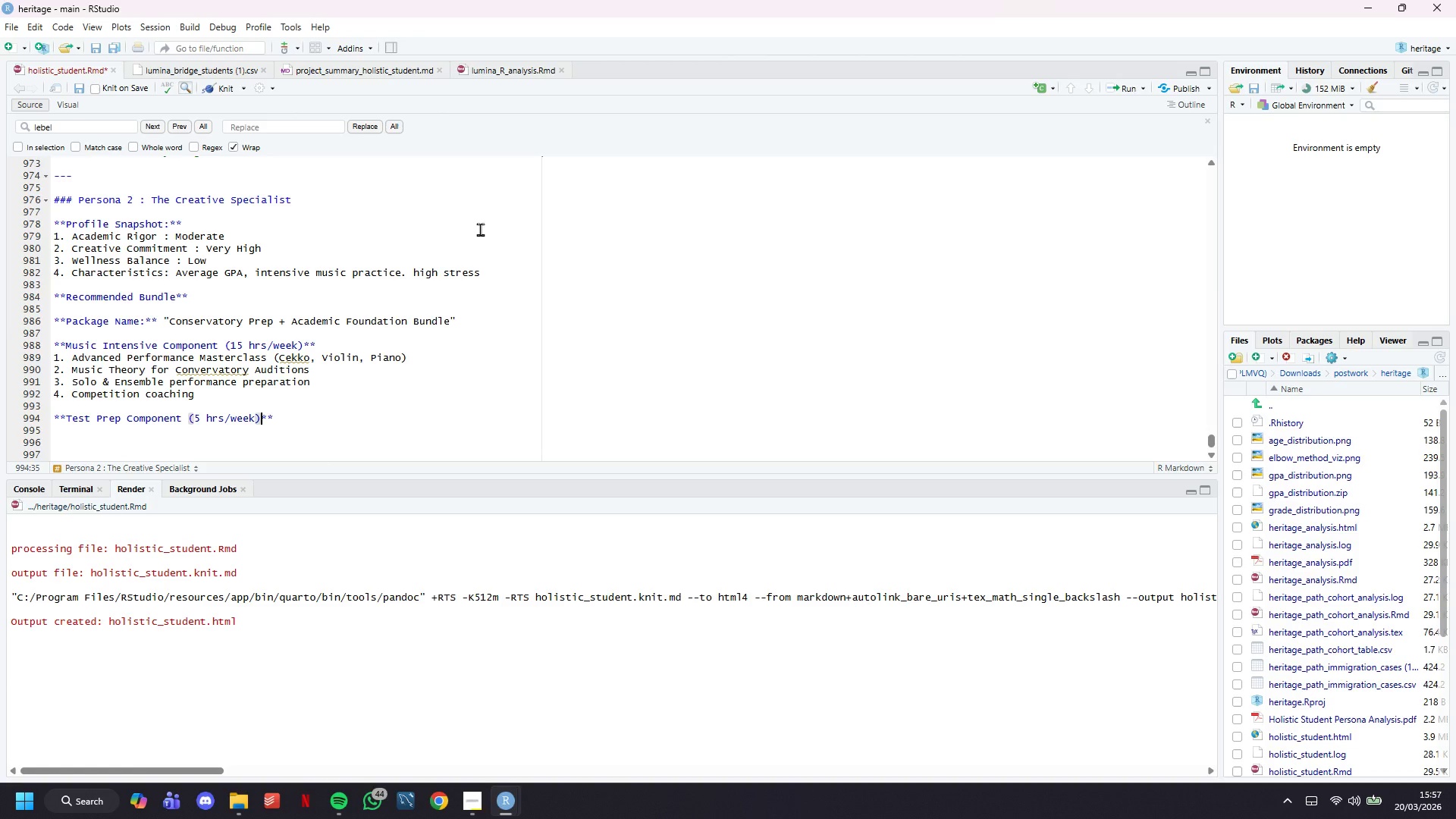 
hold_key(key=ShiftLeft, duration=0.78)
 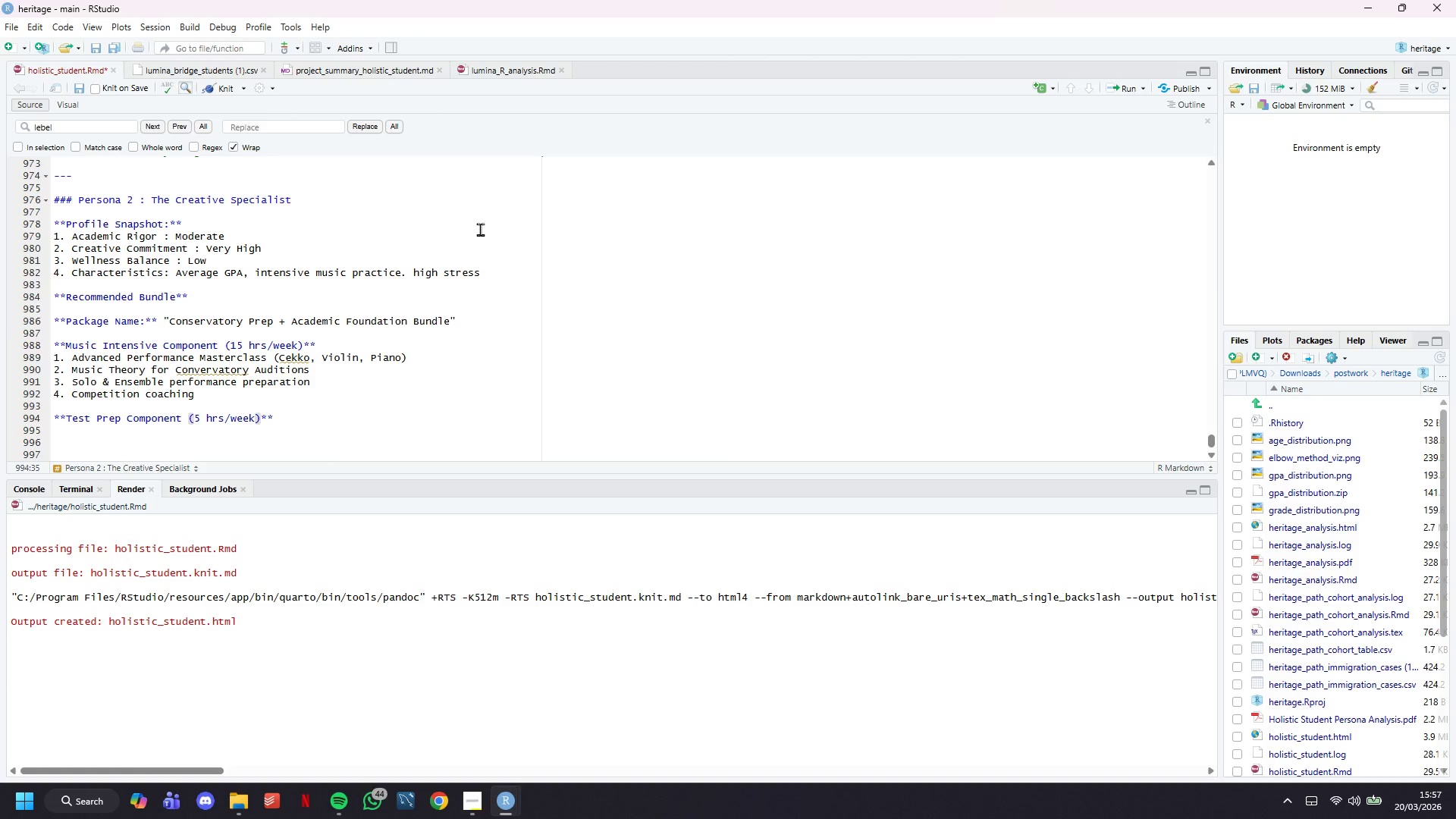 
key(Shift+Semicolon)
 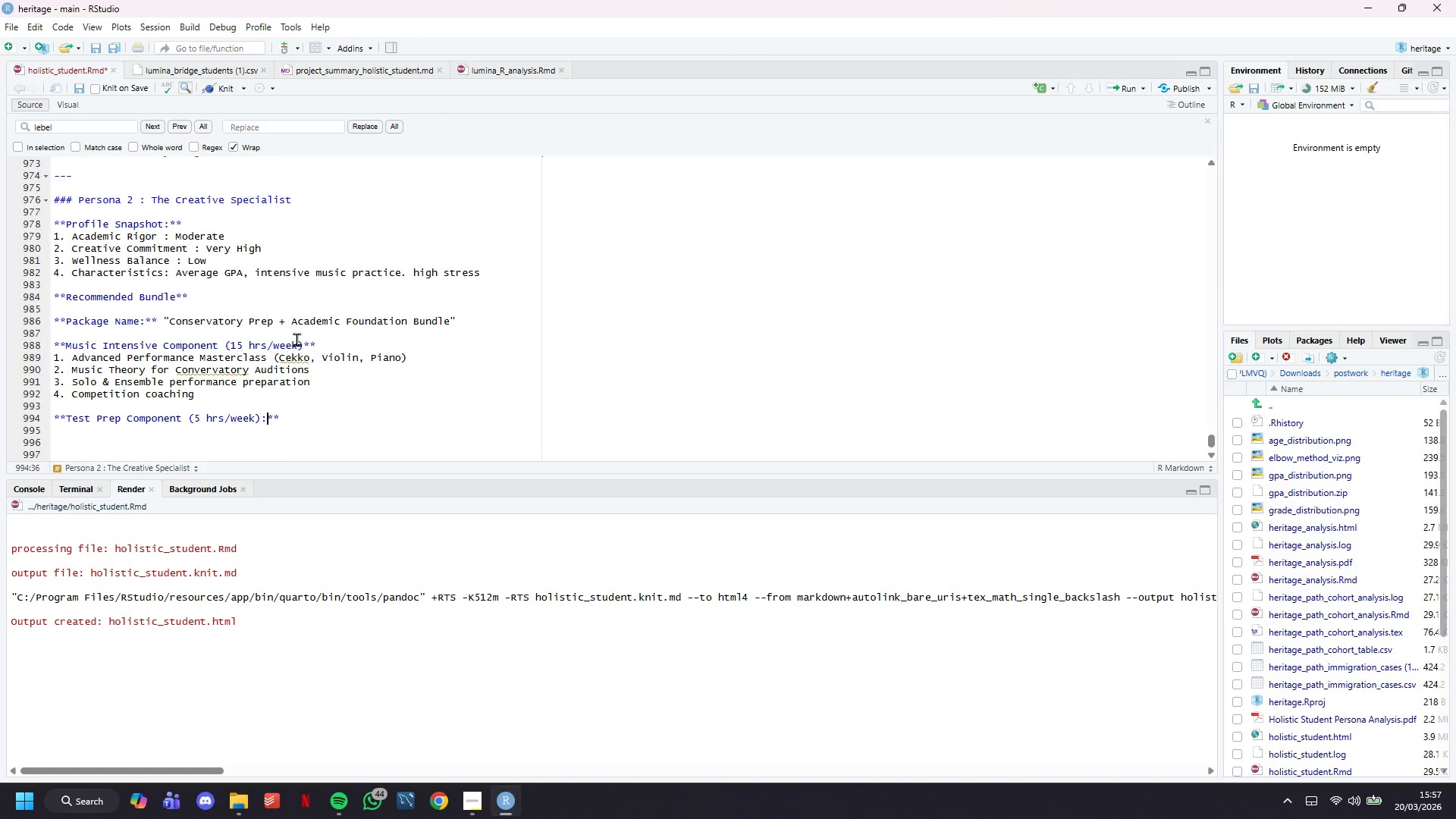 
left_click([304, 342])
 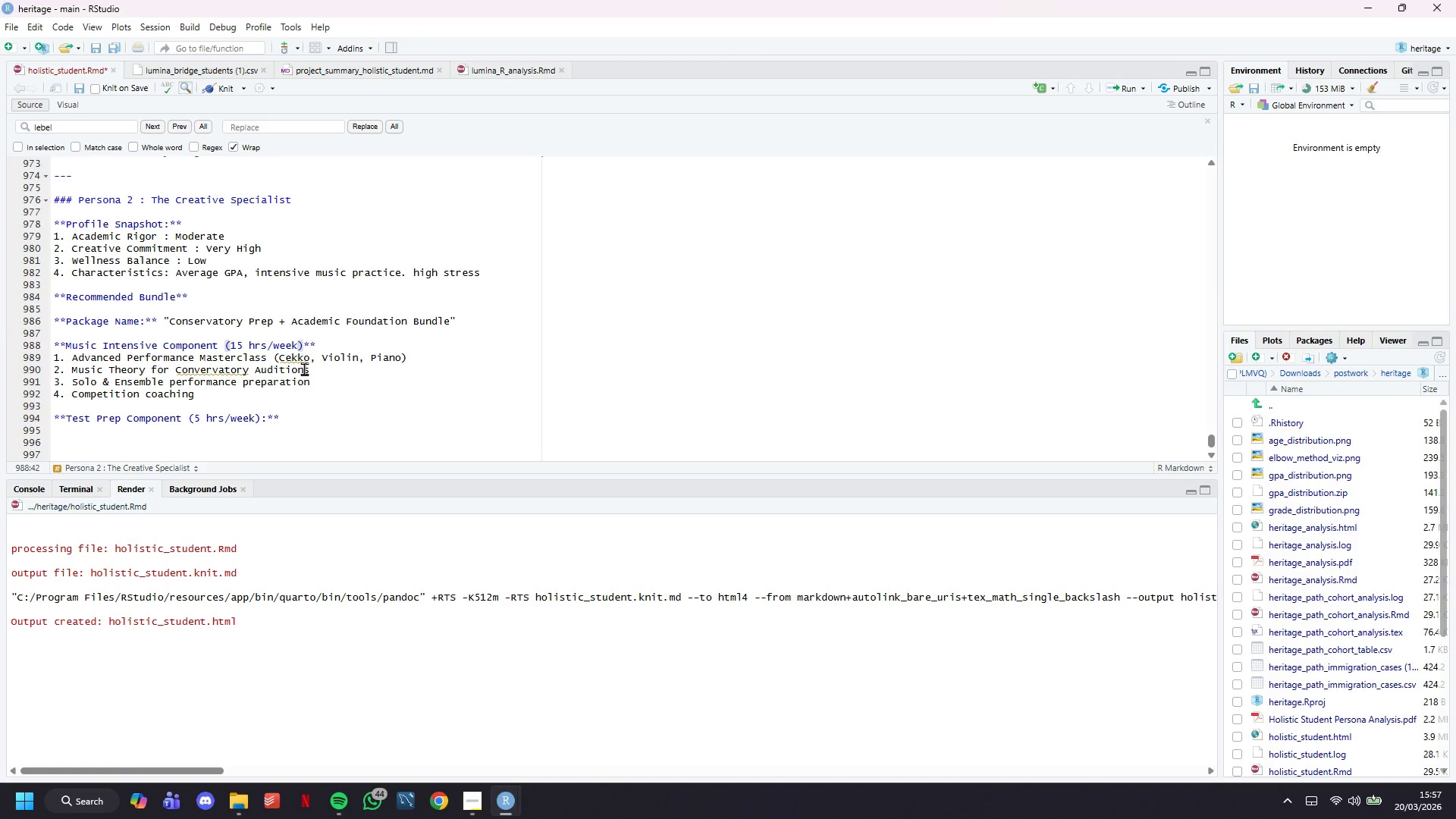 
key(Shift+Semicolon)
 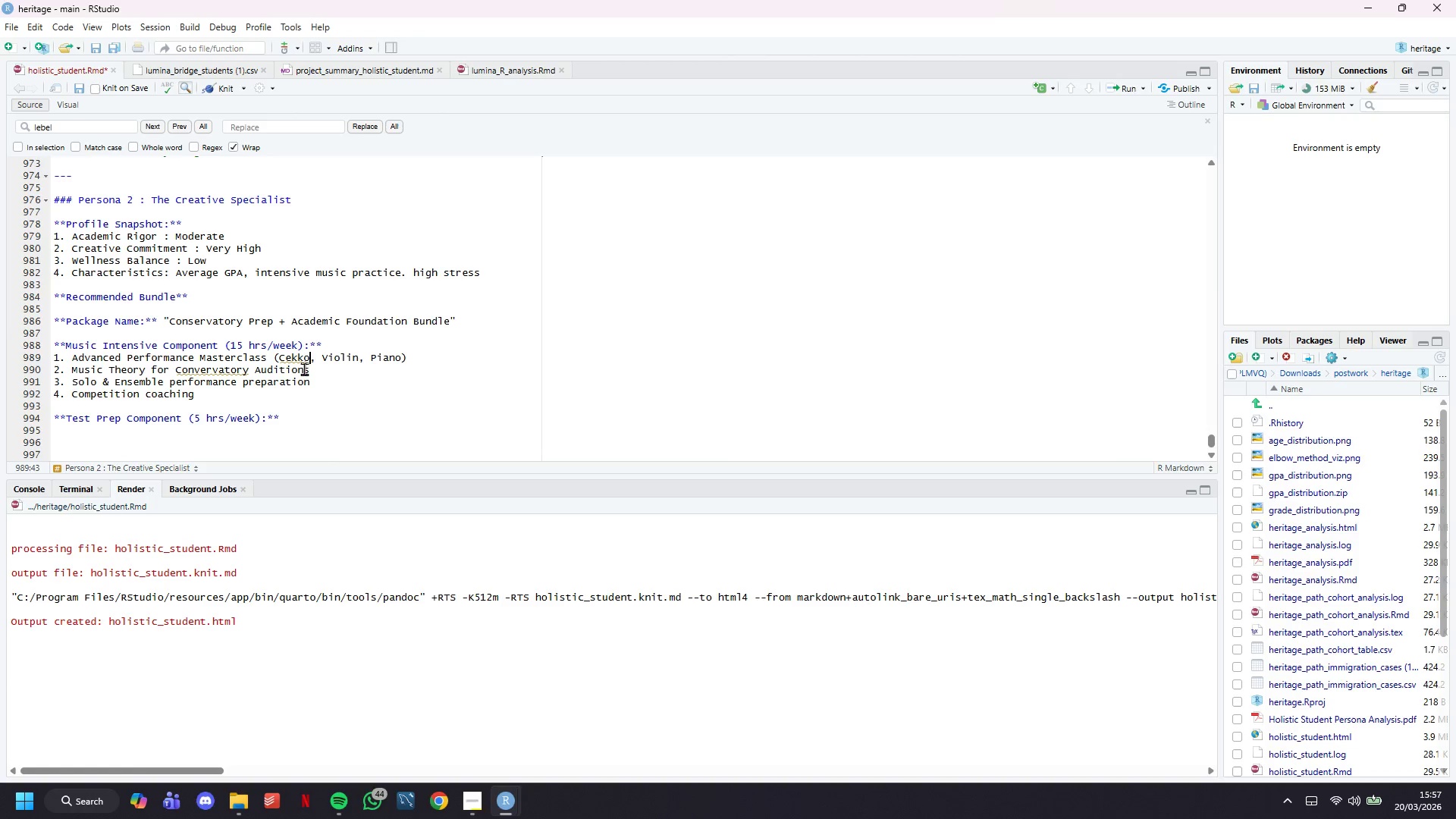 
key(ArrowDown)
 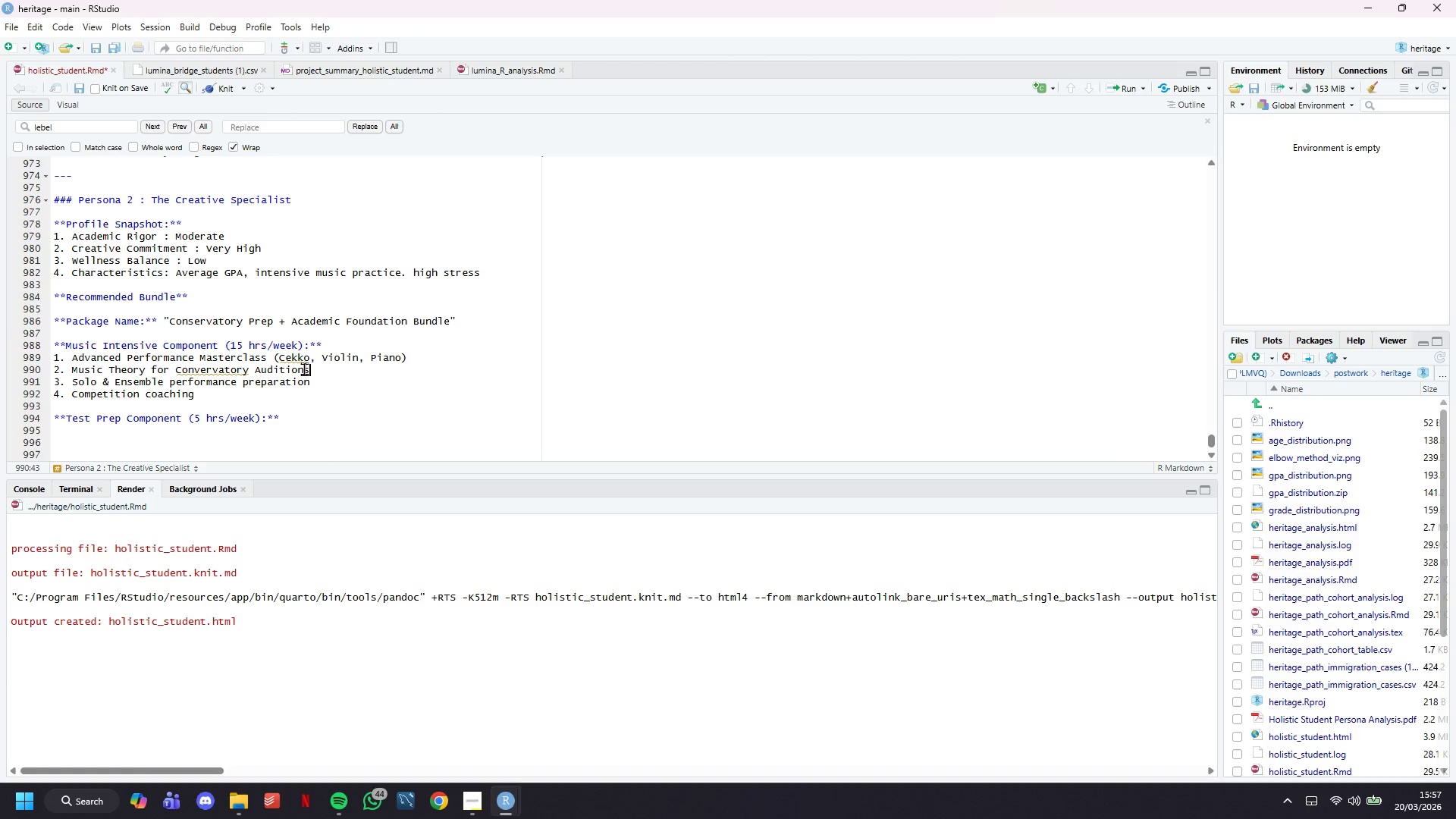 
key(ArrowDown)
 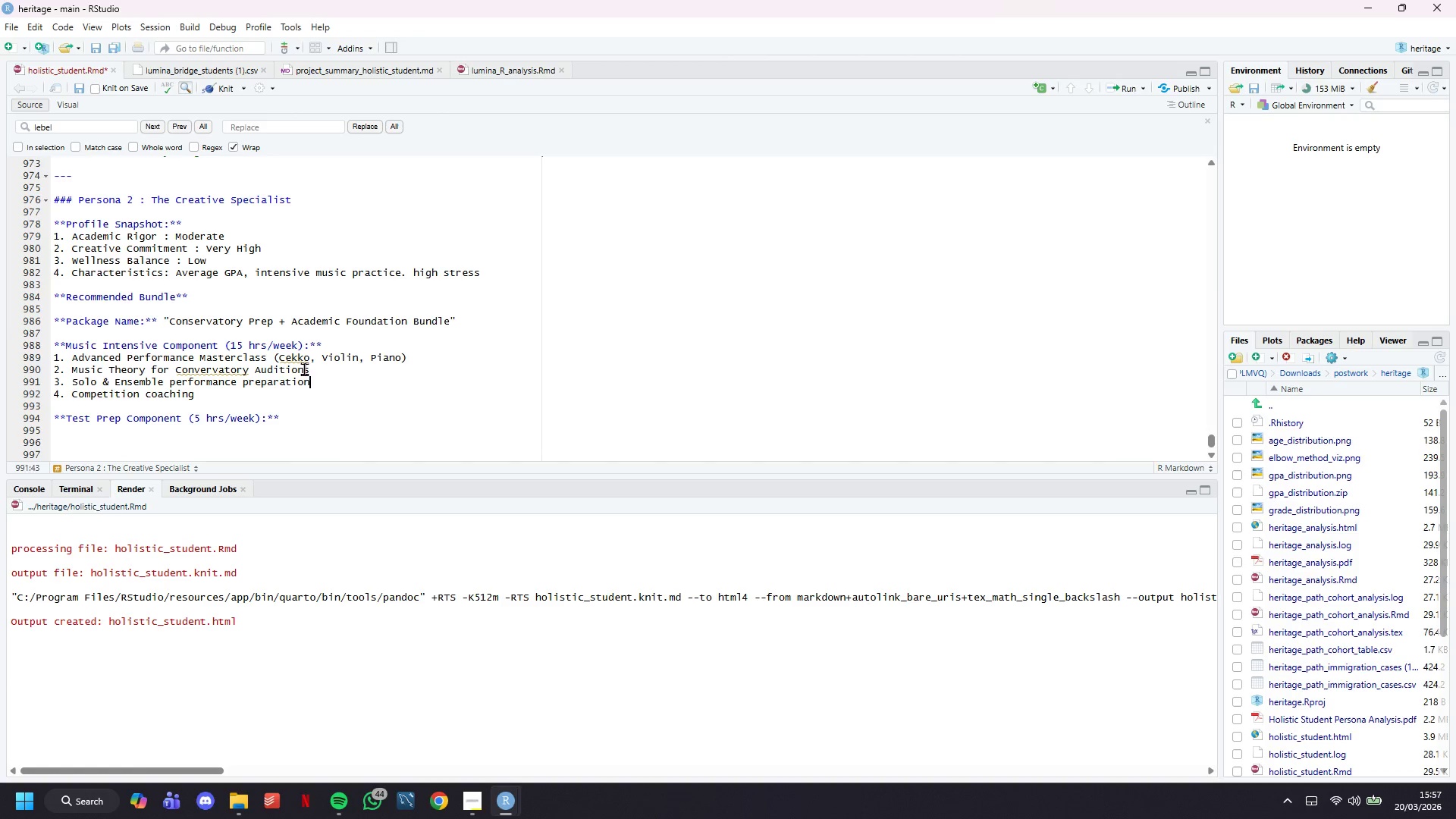 
key(ArrowDown)
 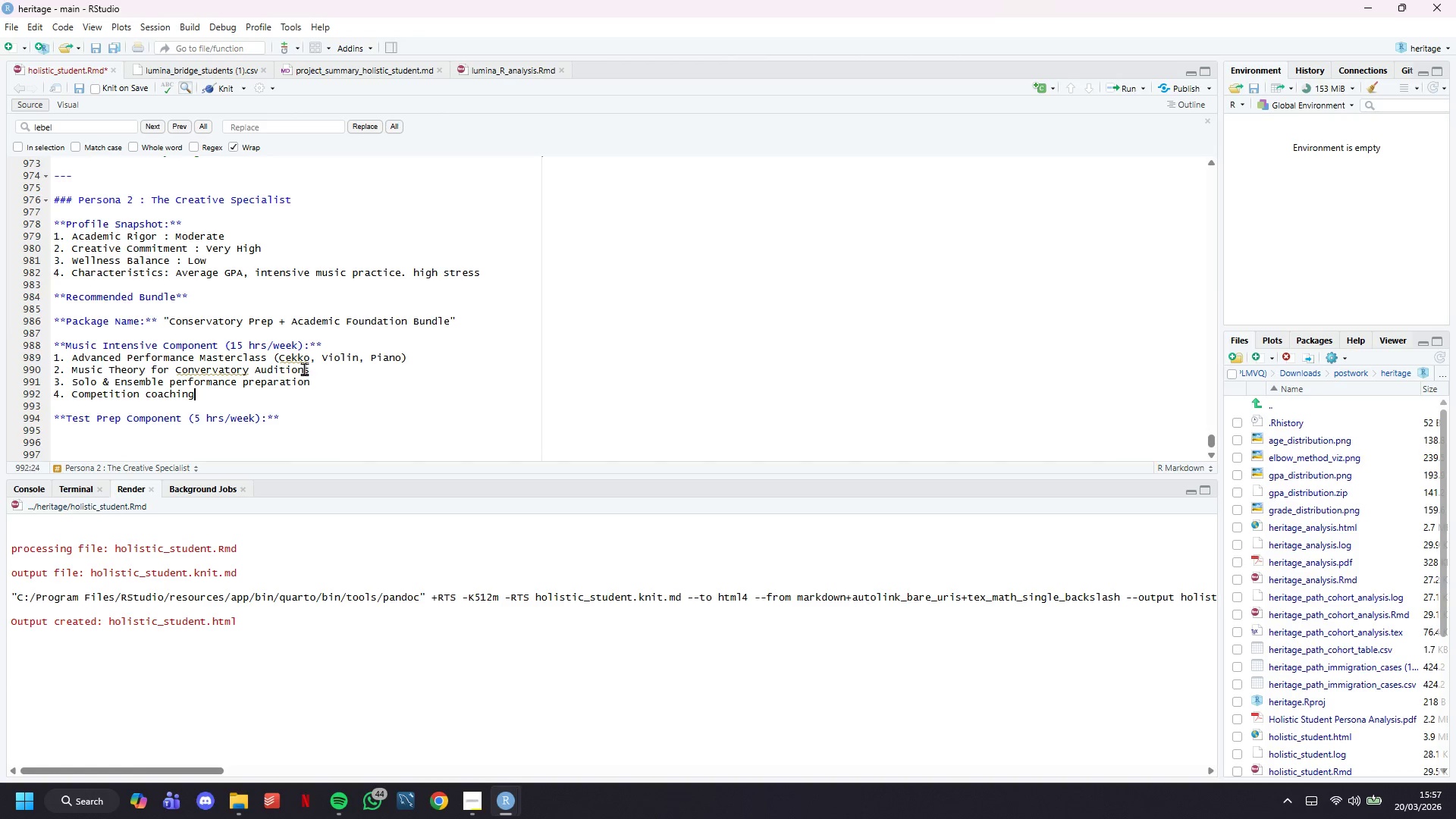 
key(ArrowDown)
 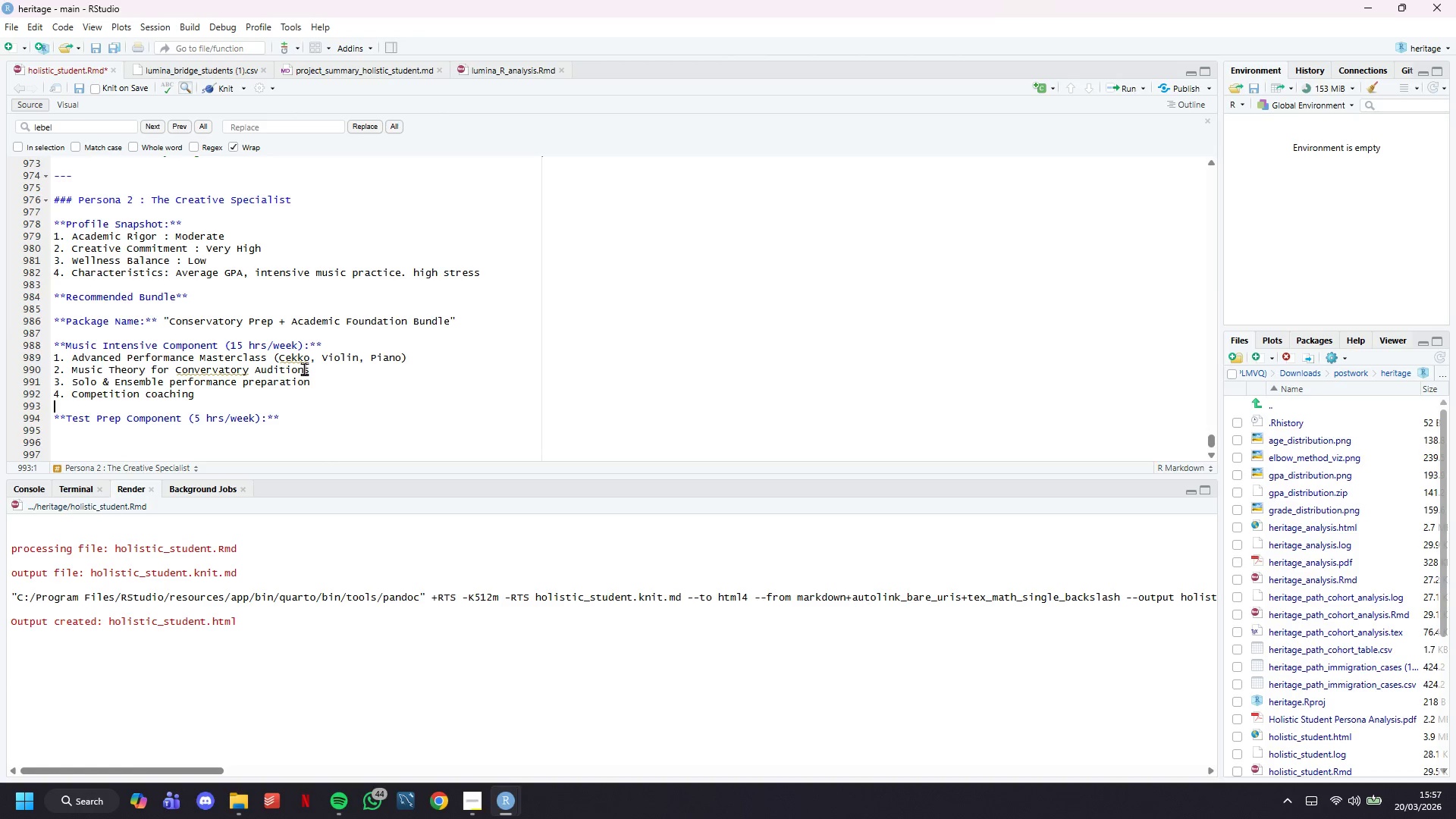 
key(ArrowDown)
 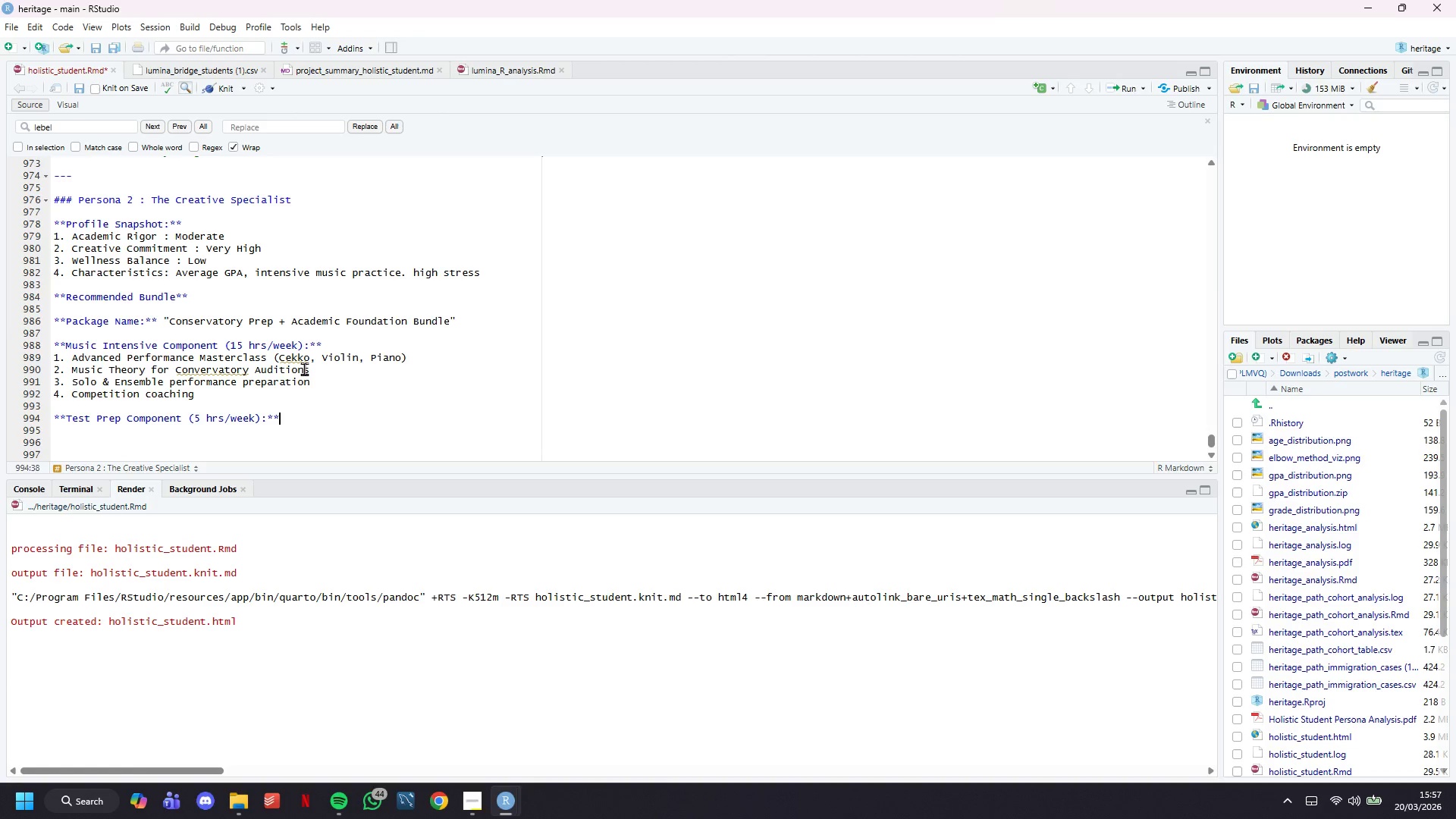 
key(ArrowDown)
 